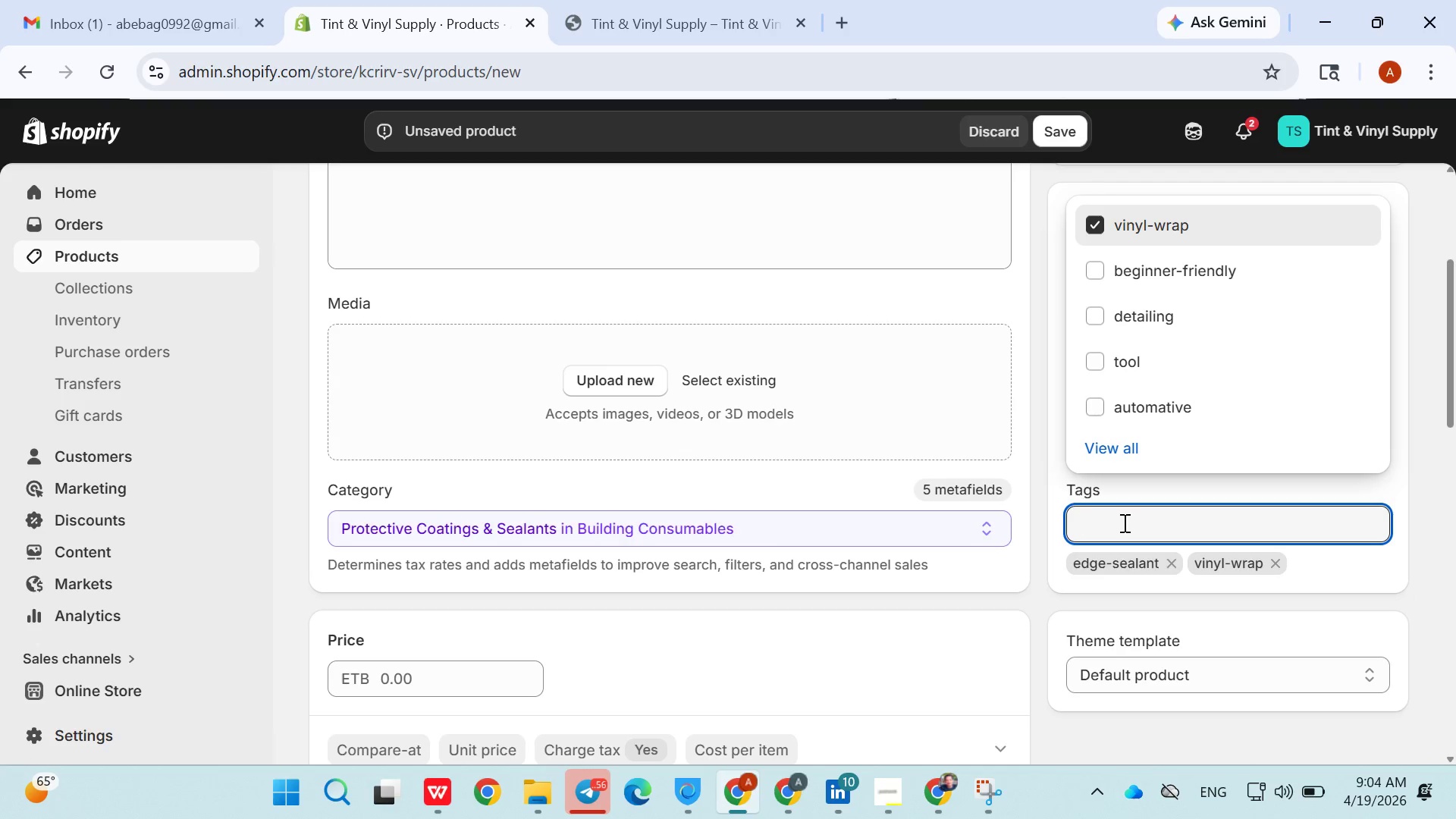 
type(finishing)
 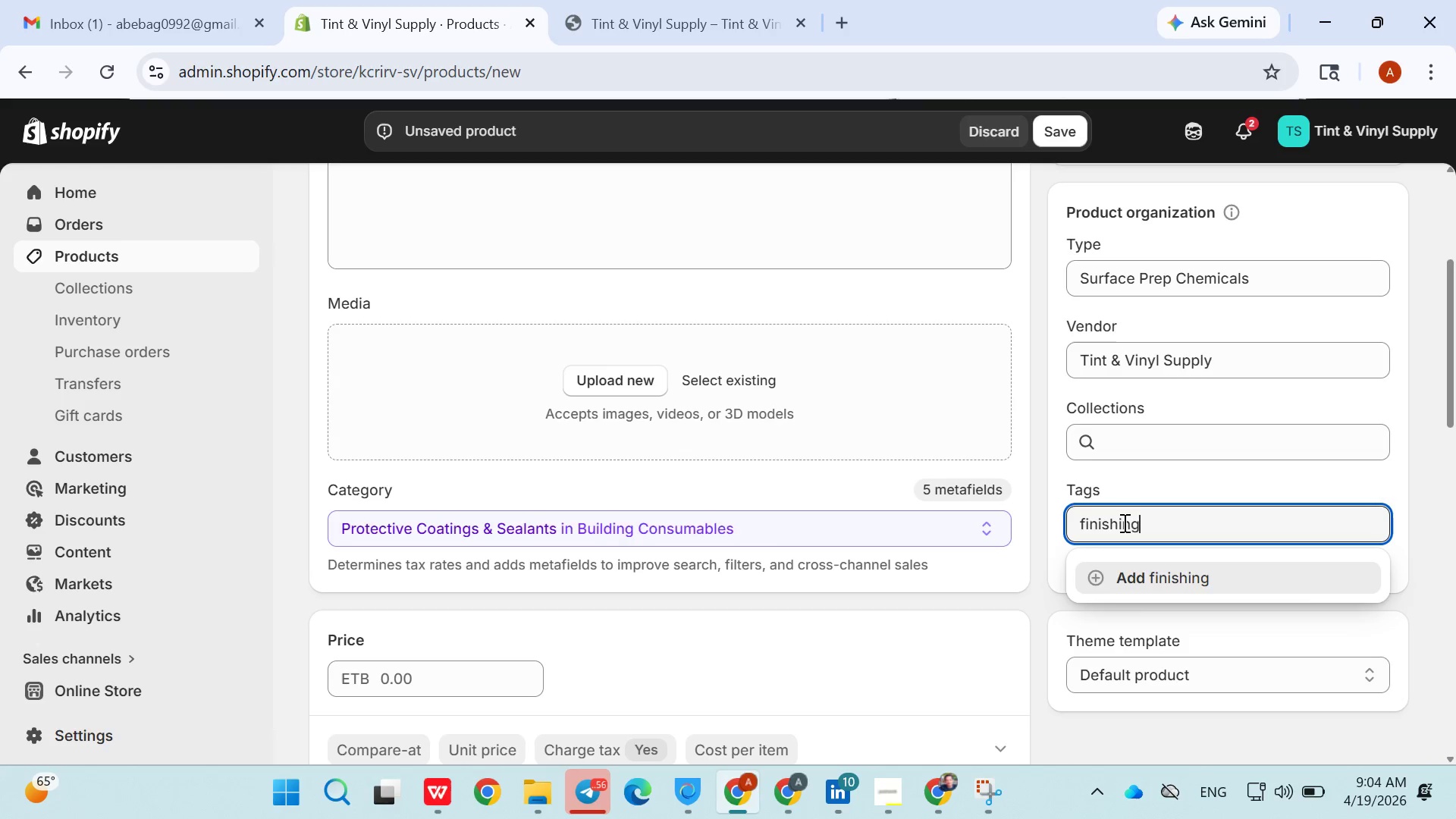 
key(Enter)
 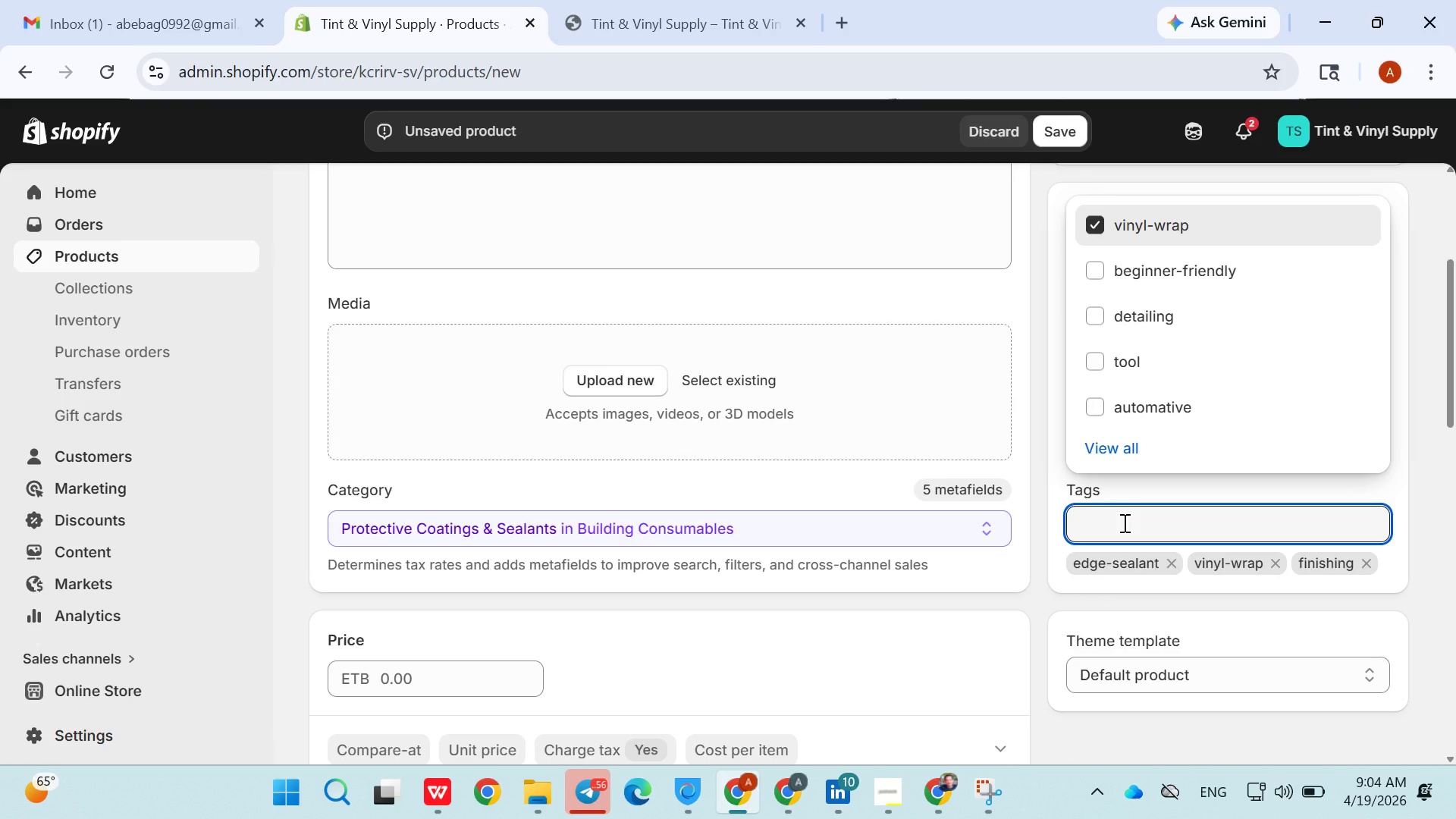 
type(det)
 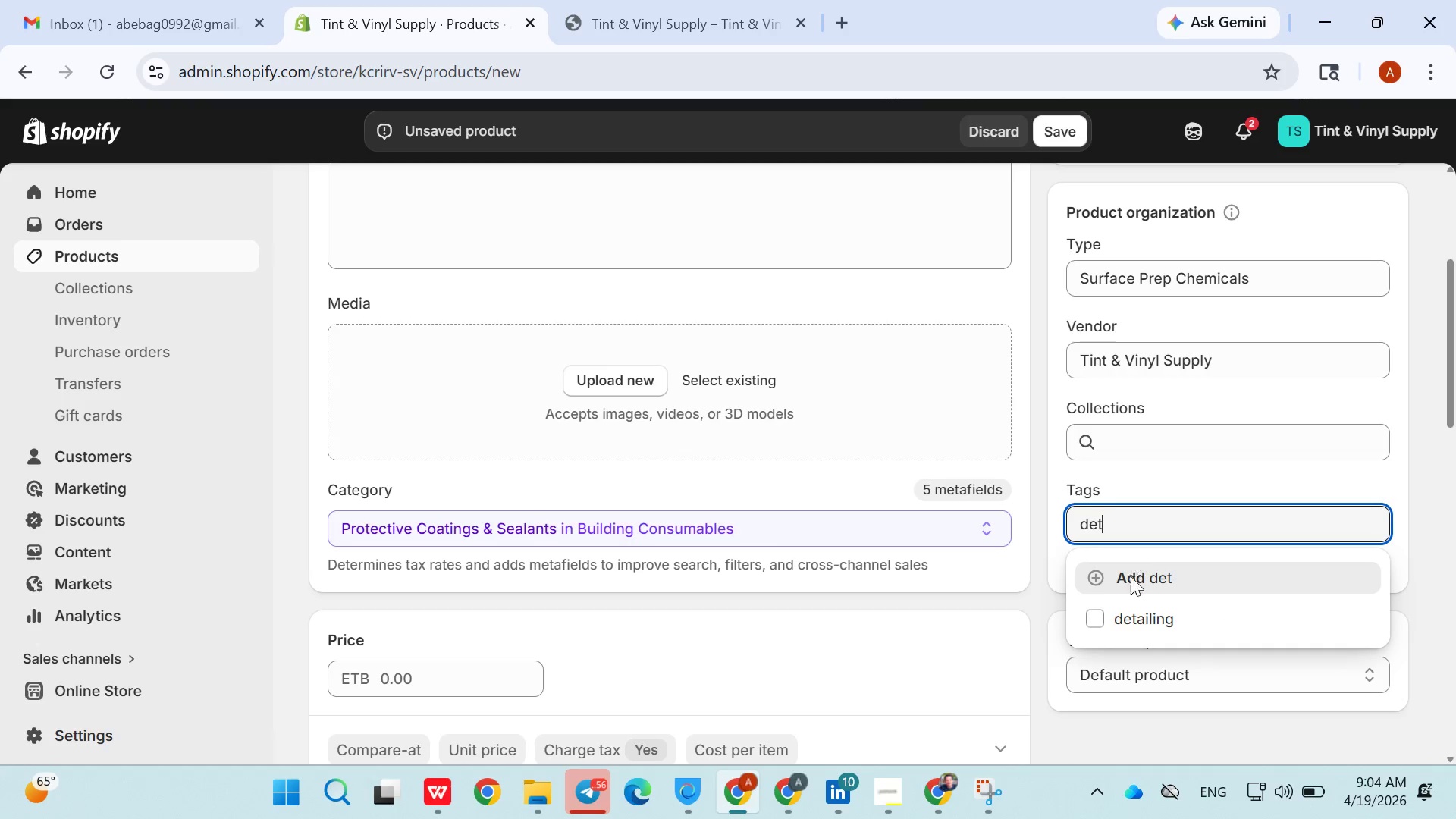 
left_click([1121, 610])
 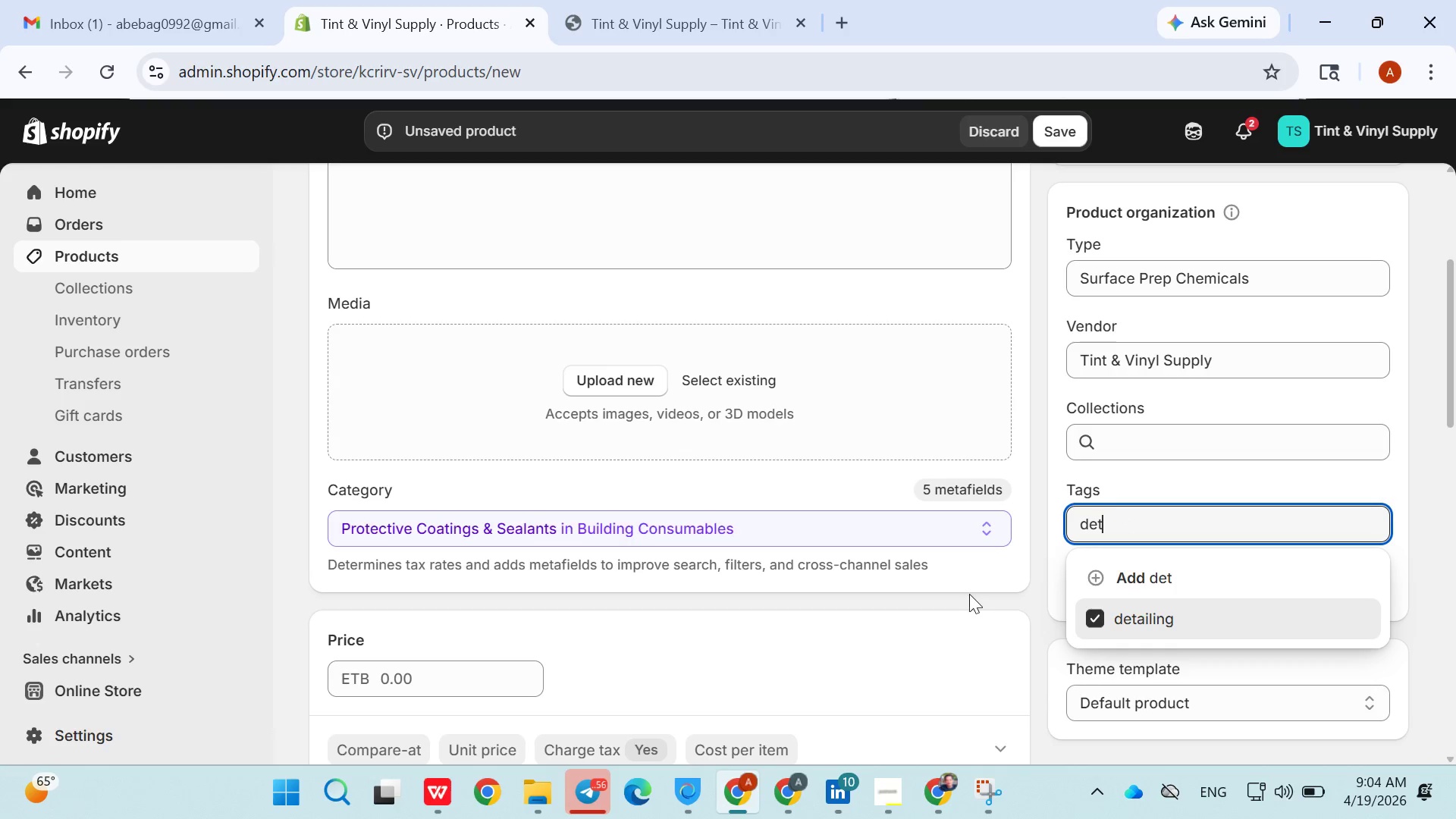 
left_click([968, 594])
 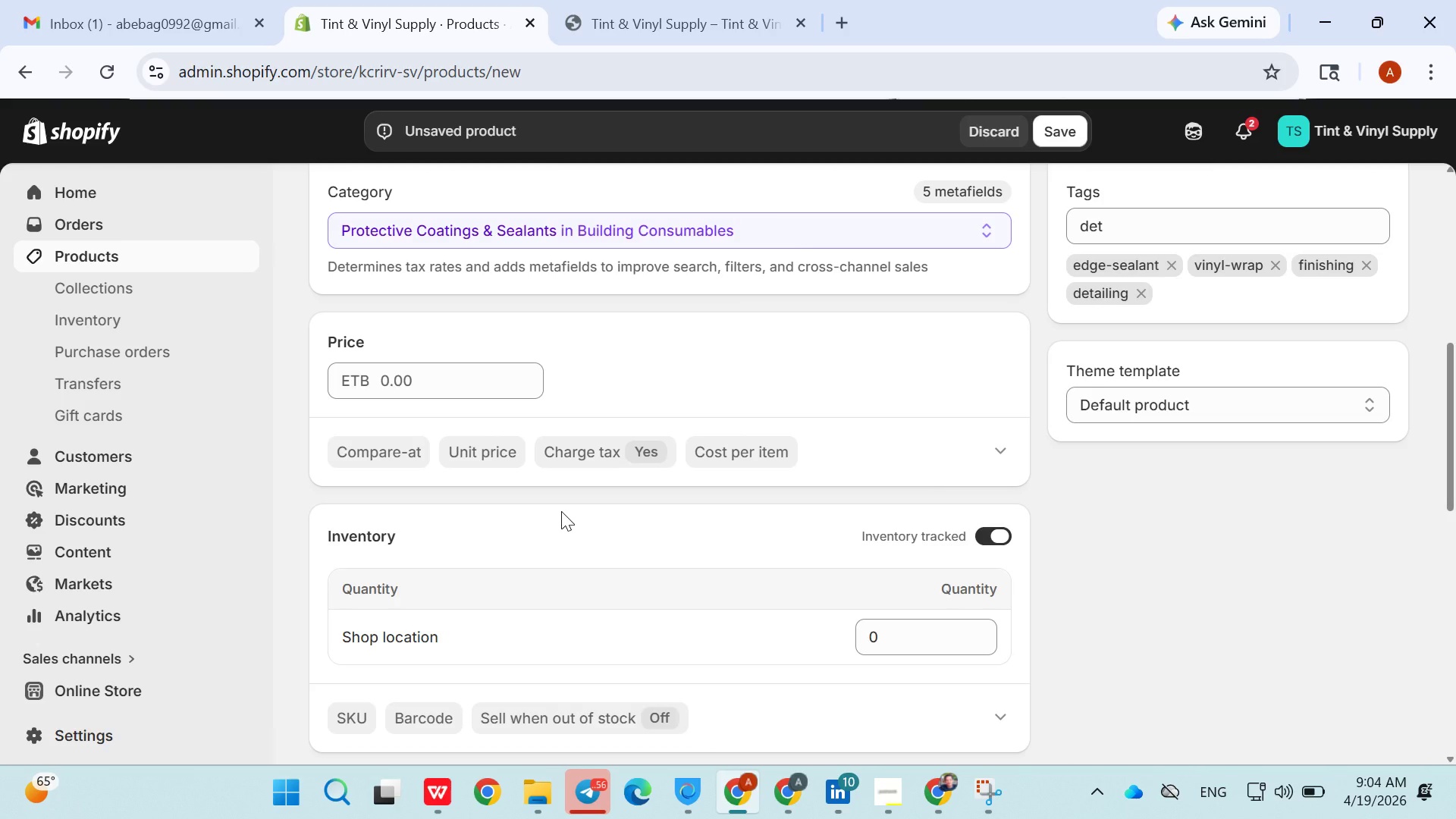 
wait(19.97)
 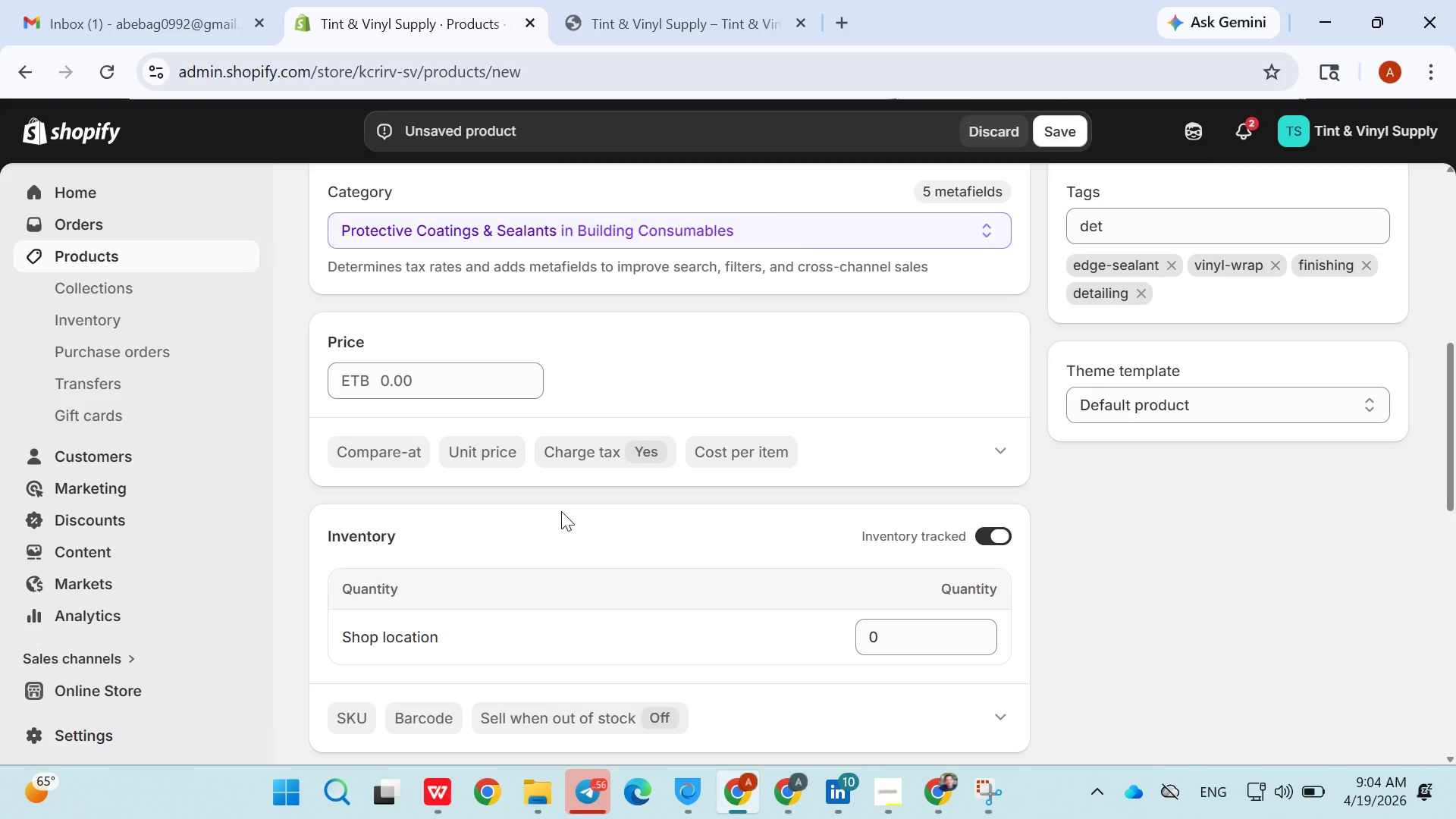 
triple_click([561, 511])
 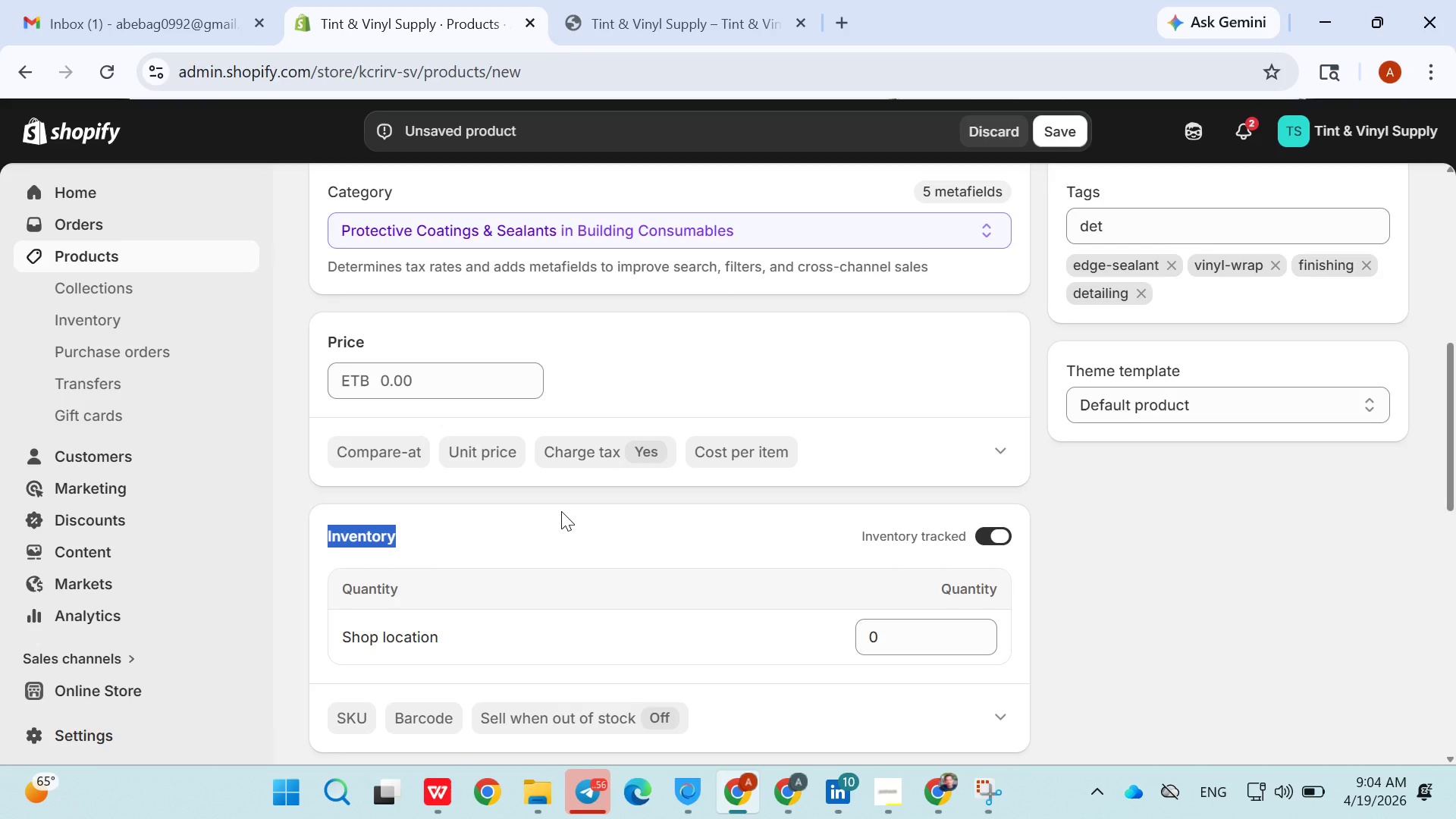 
triple_click([561, 511])
 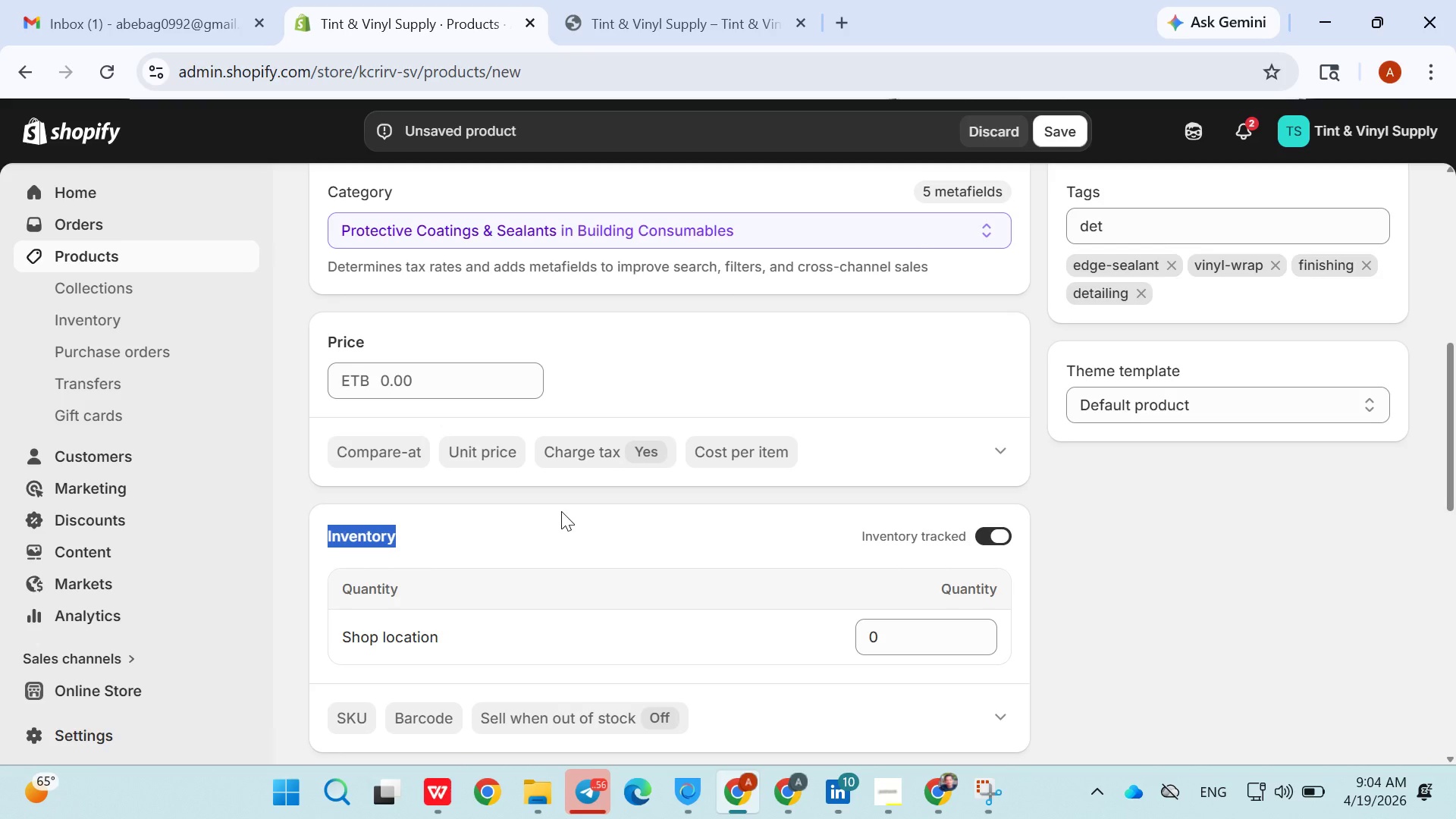 
triple_click([561, 511])
 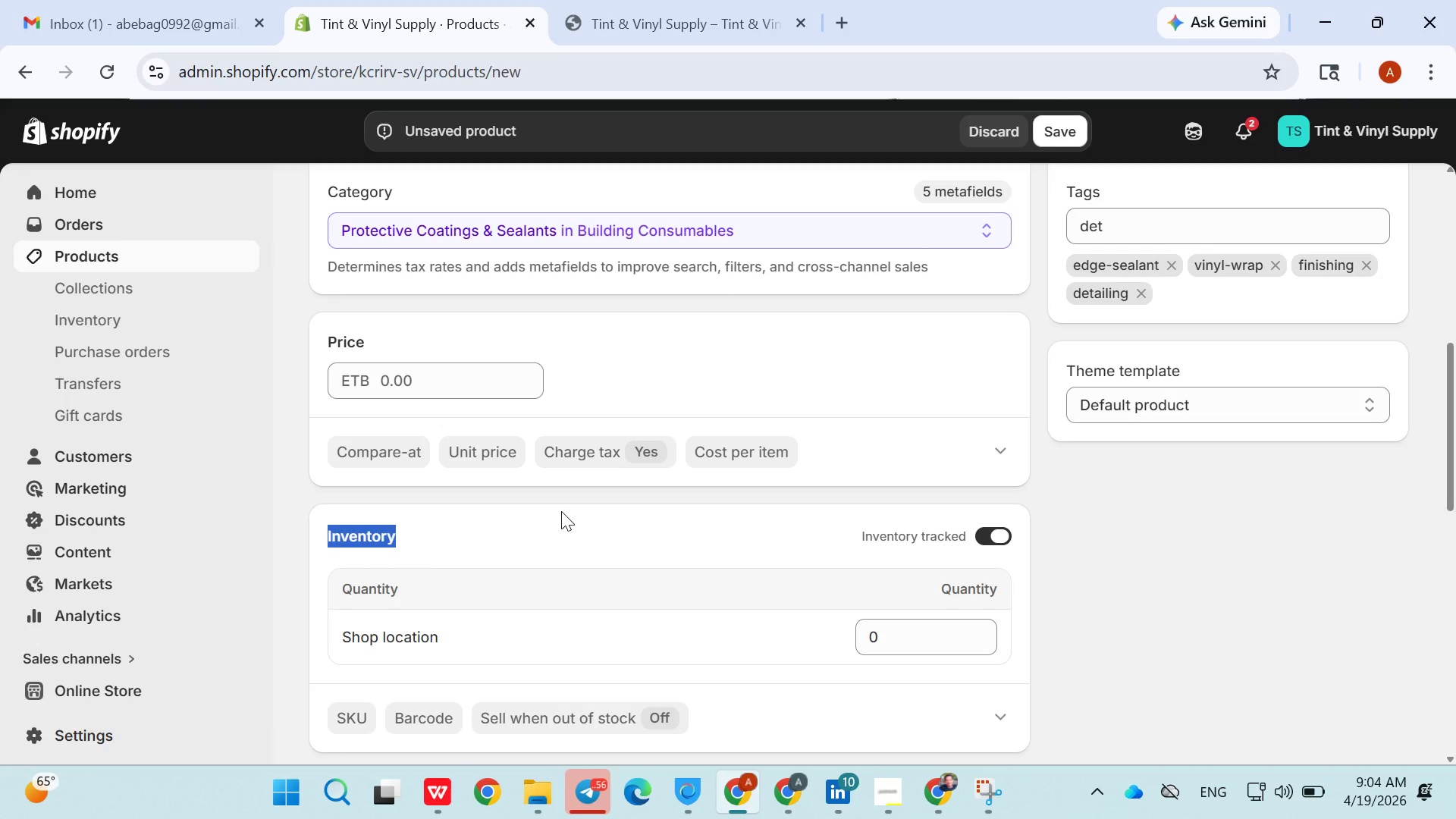 
triple_click([561, 511])
 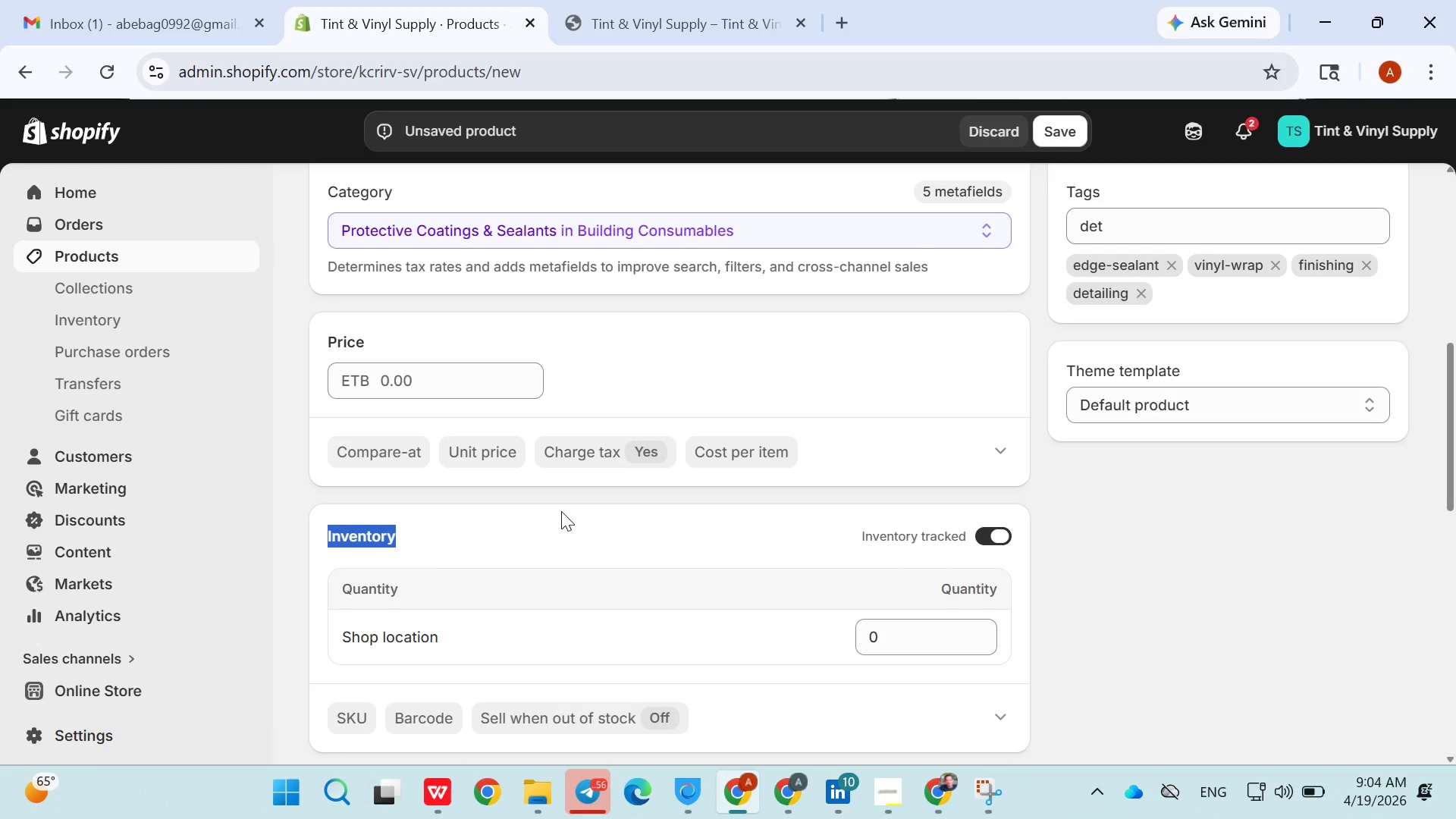 
triple_click([561, 511])
 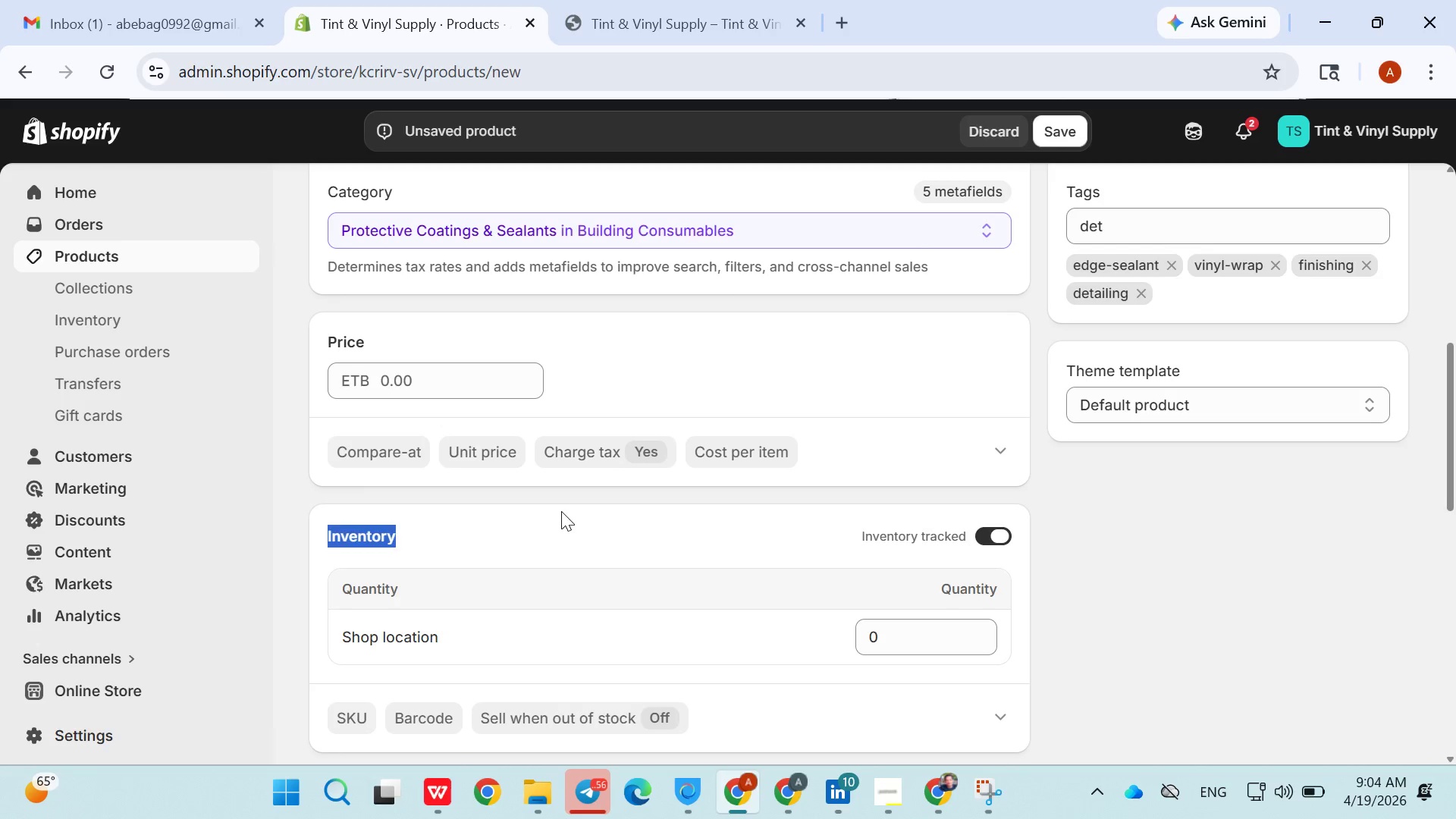 
triple_click([561, 511])
 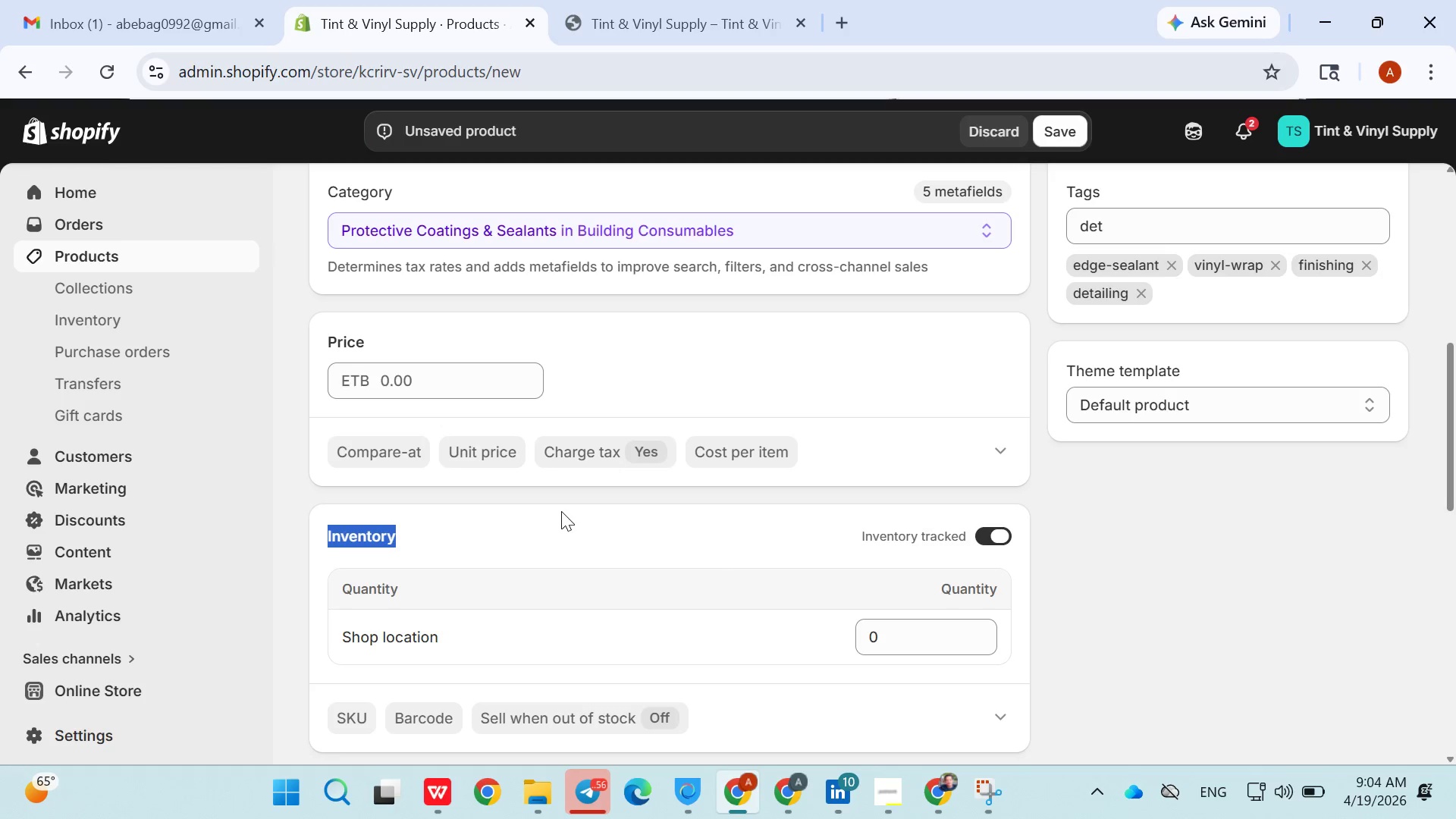 
triple_click([561, 511])
 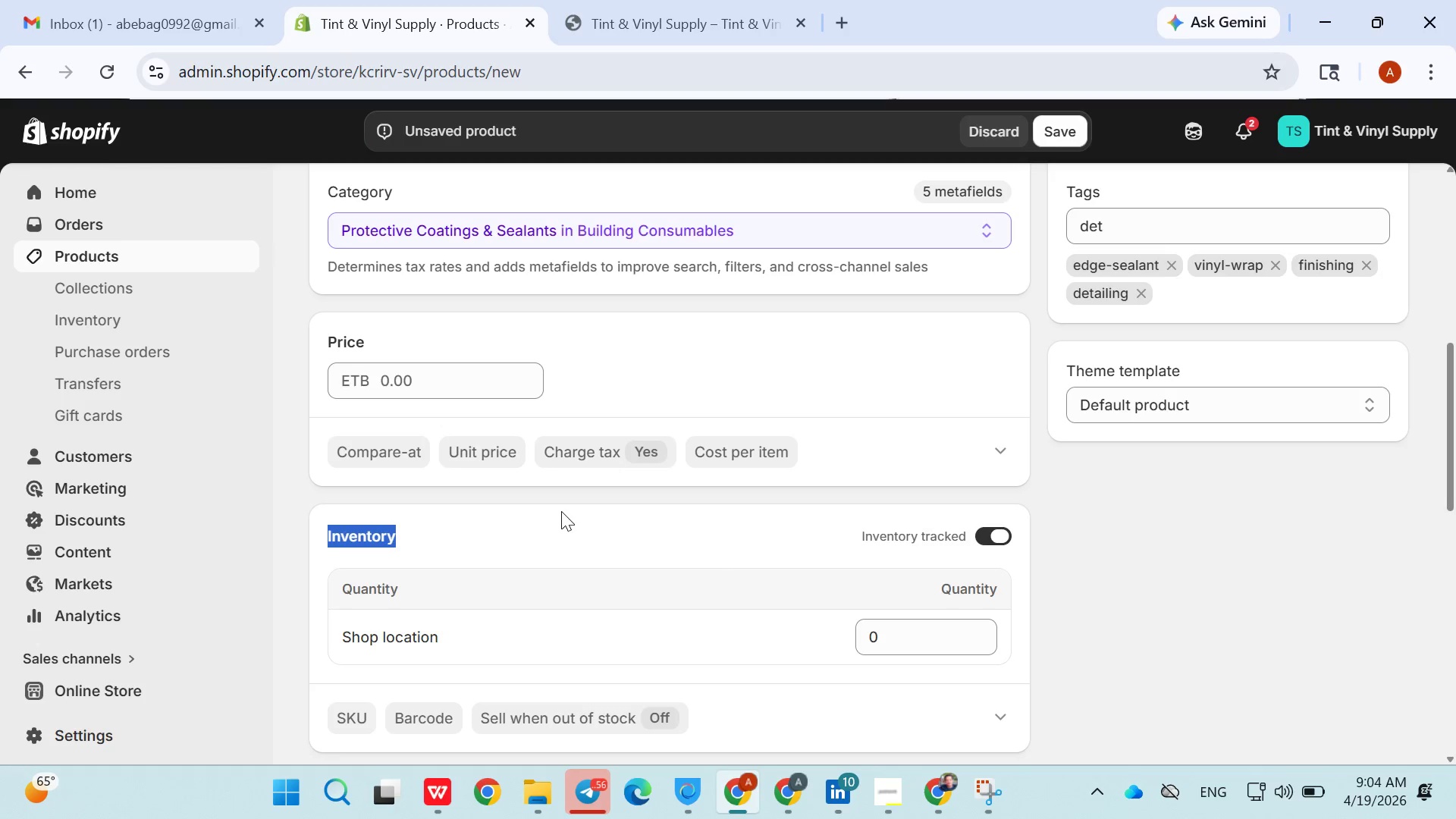 
triple_click([561, 511])
 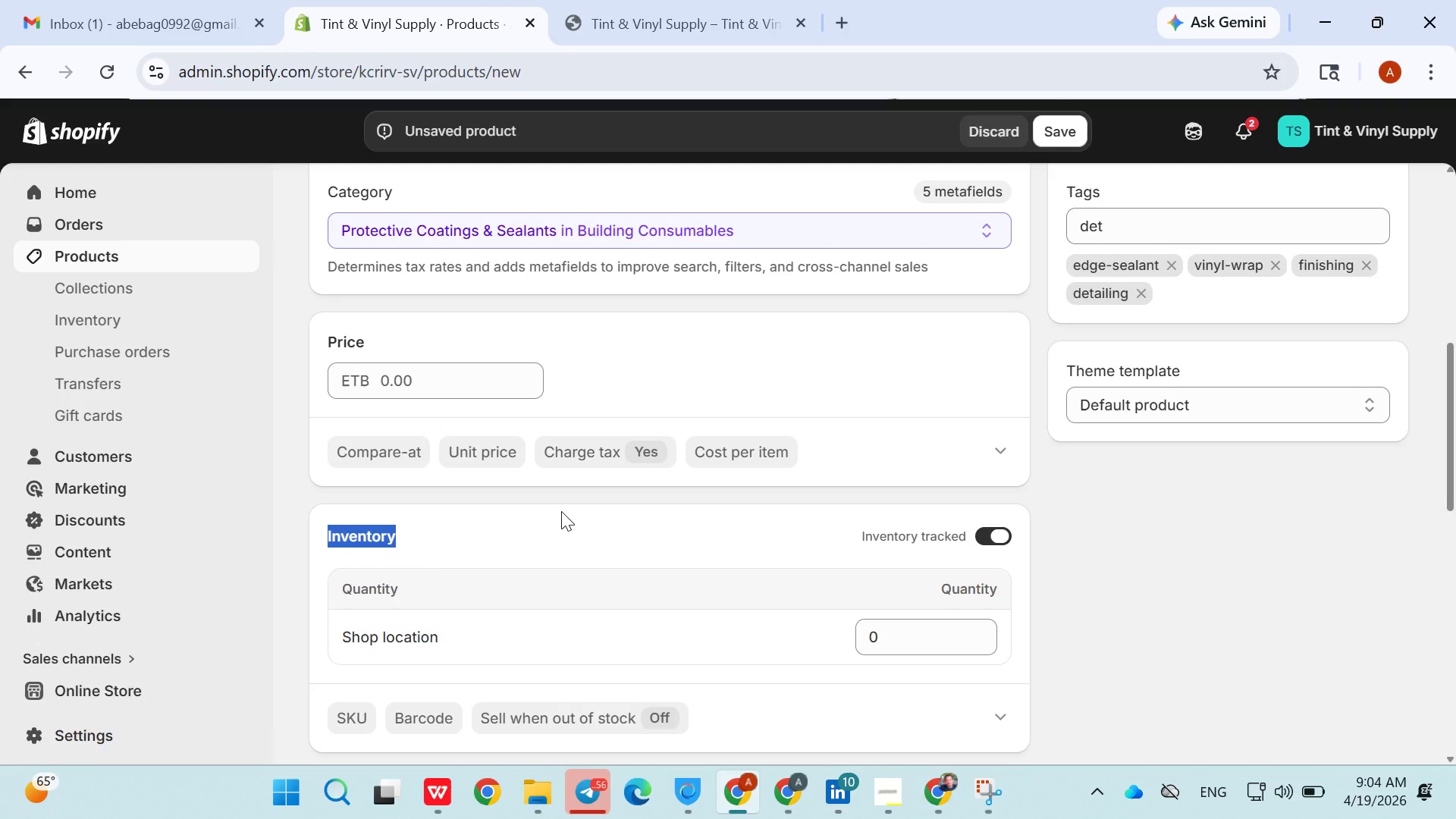 
triple_click([561, 511])
 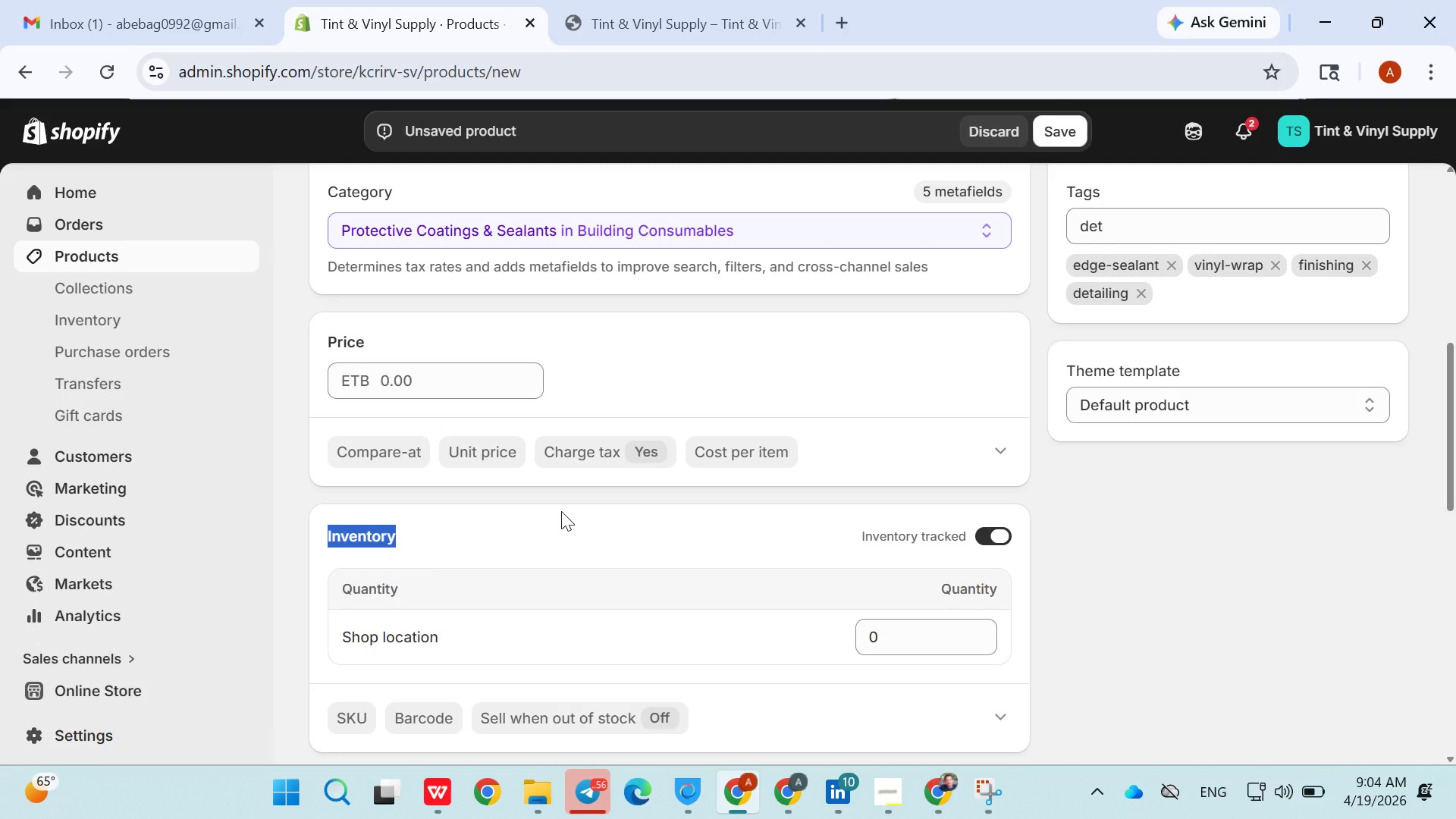 
triple_click([561, 511])
 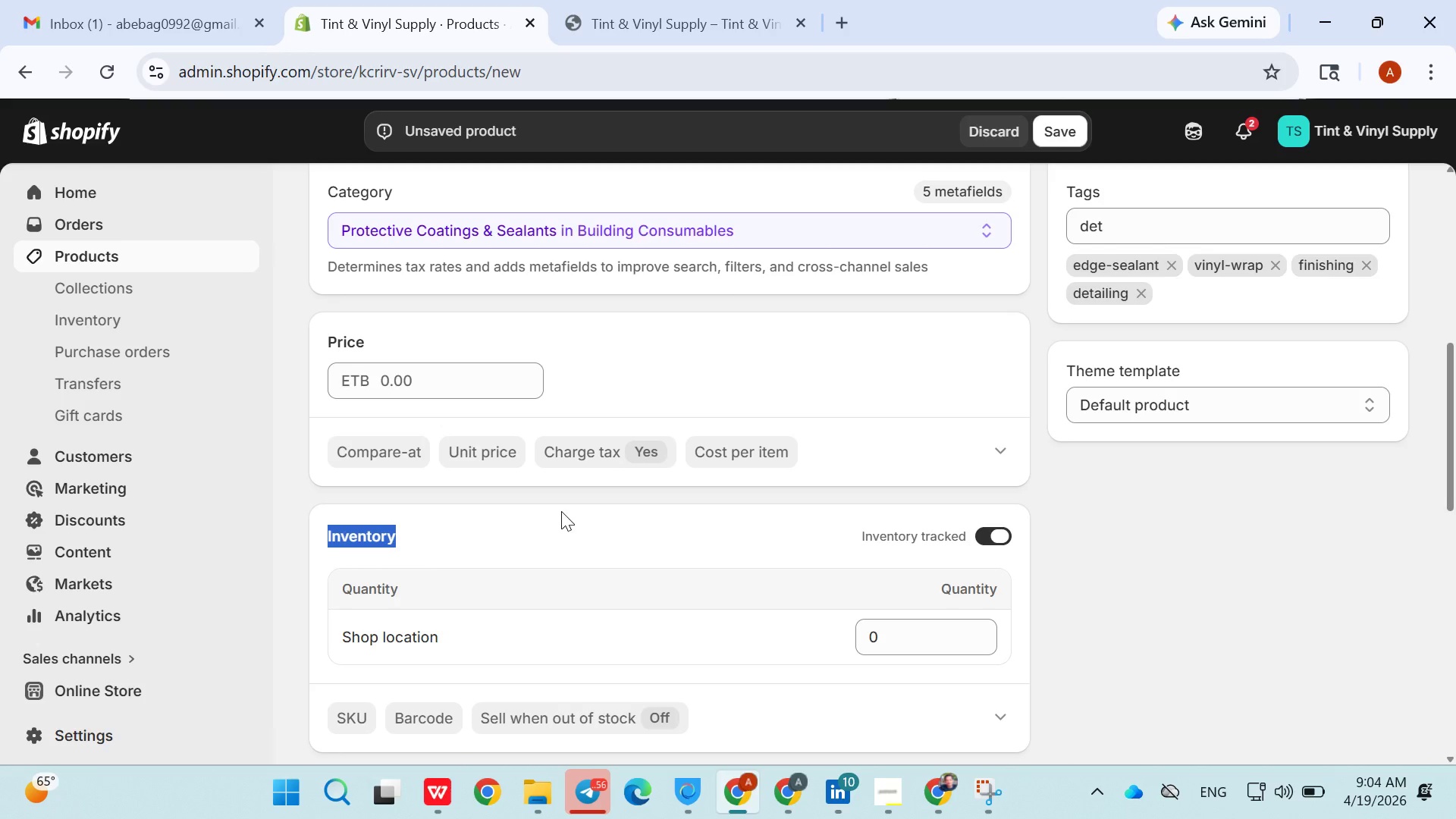 
triple_click([561, 511])
 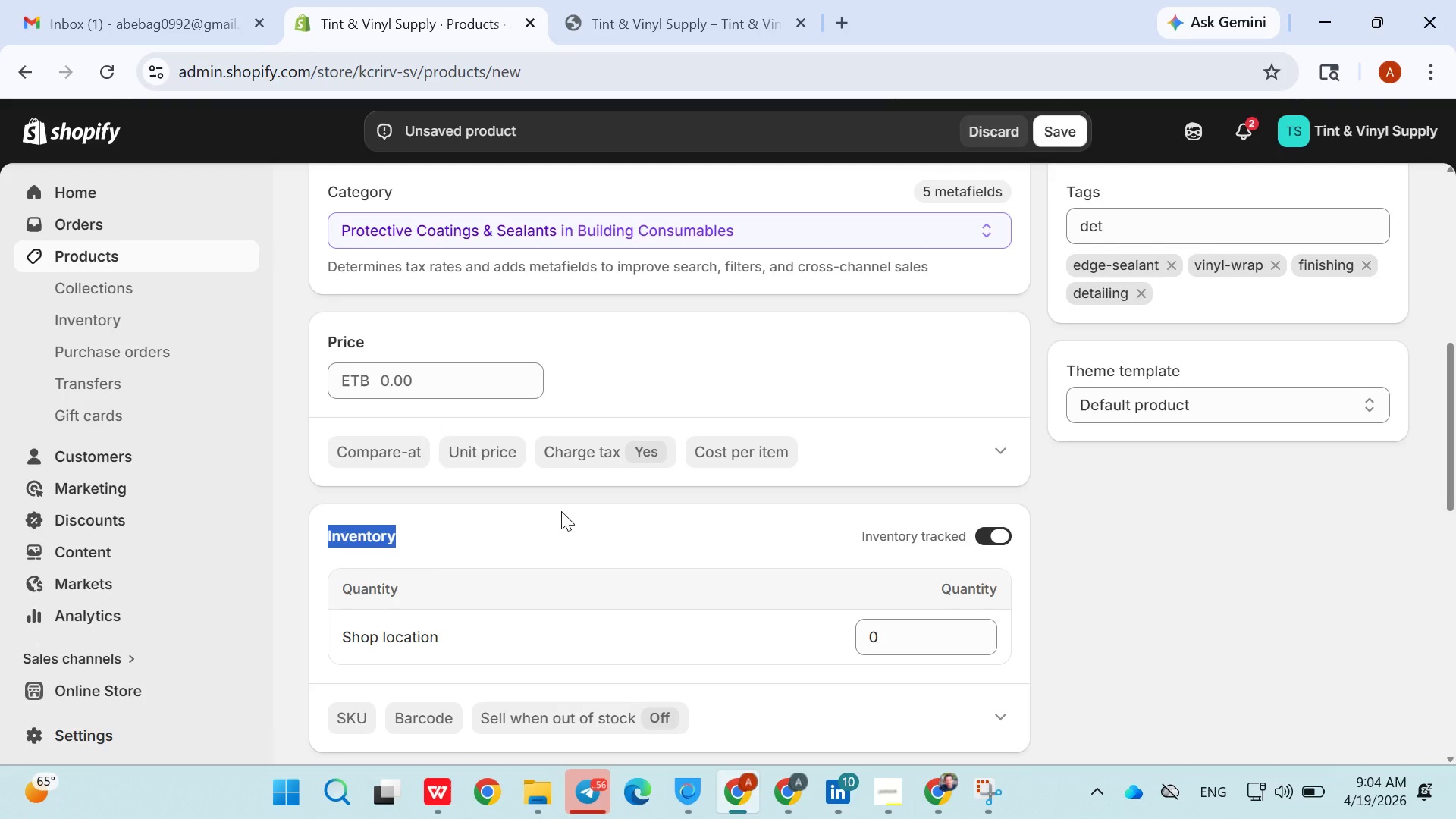 
triple_click([561, 511])
 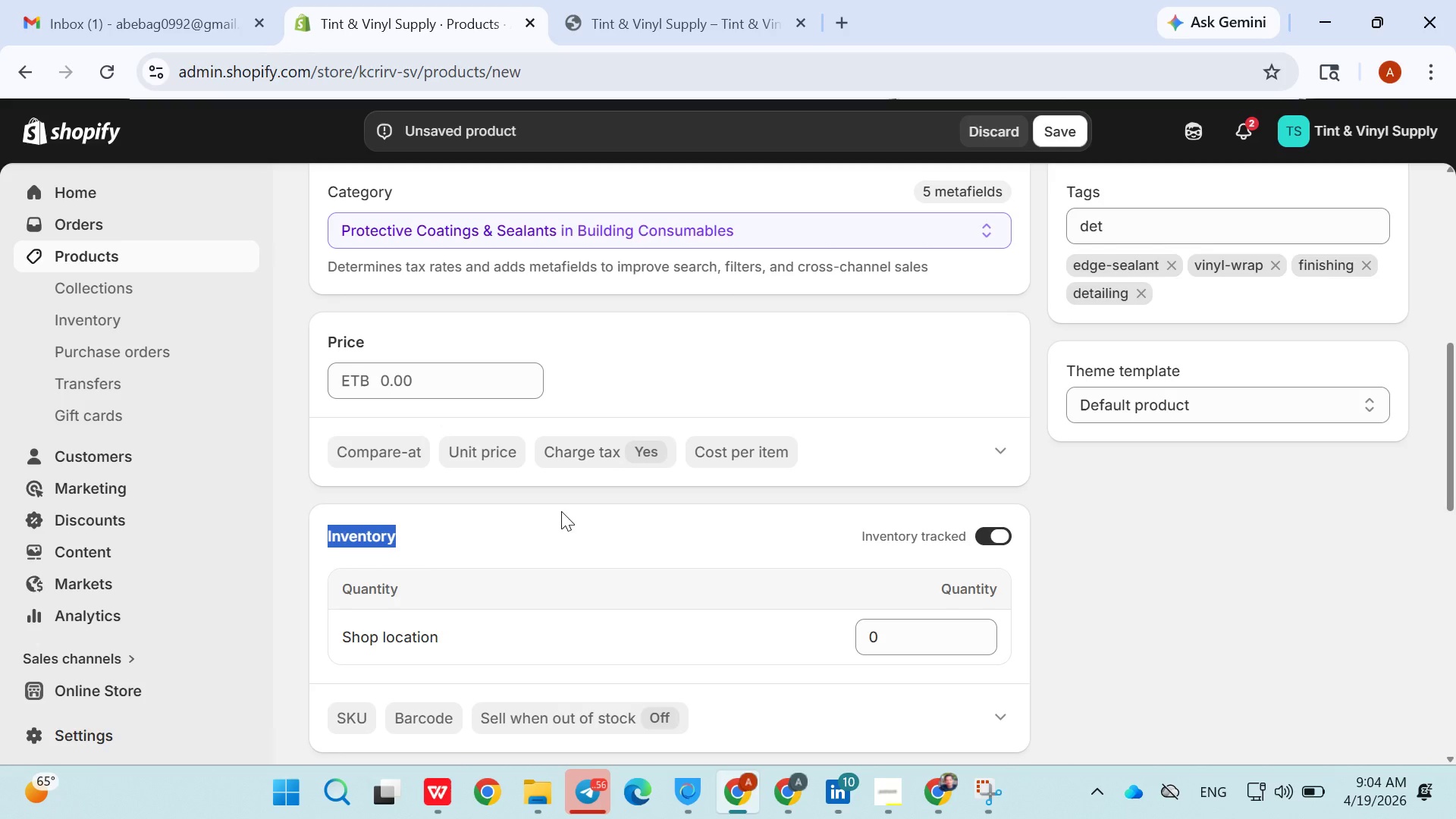 
triple_click([561, 511])
 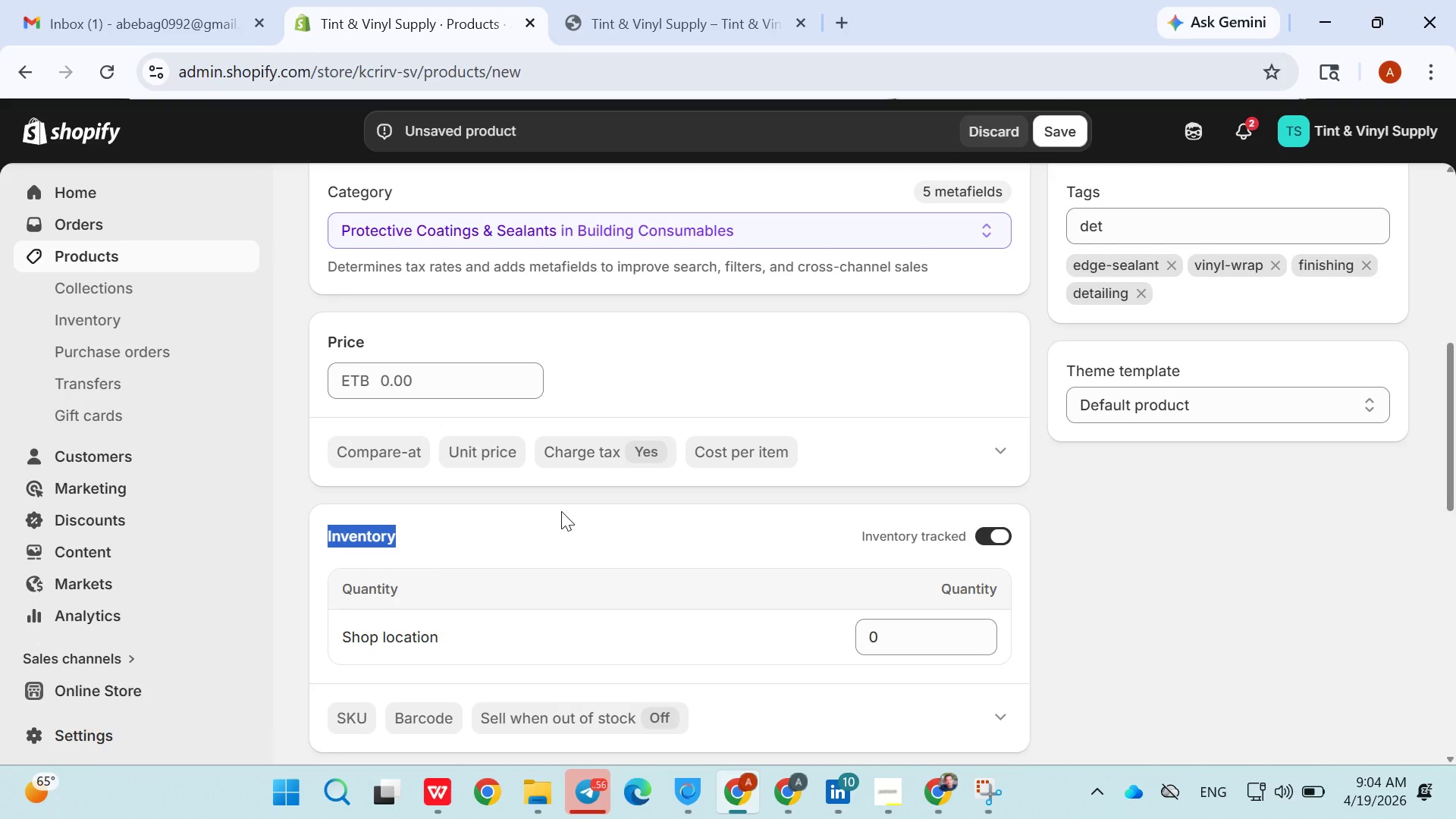 
triple_click([561, 511])
 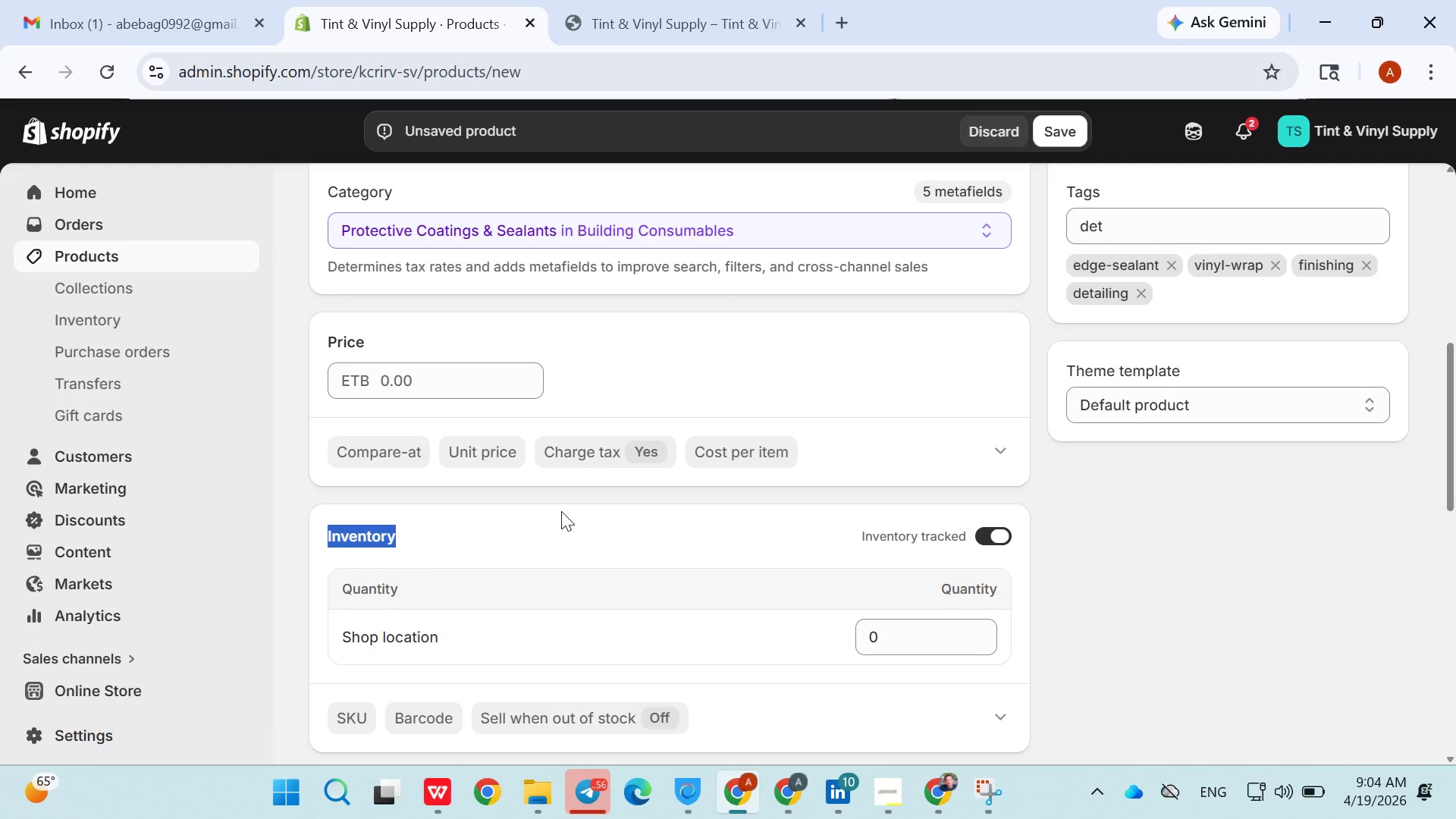 
wait(11.27)
 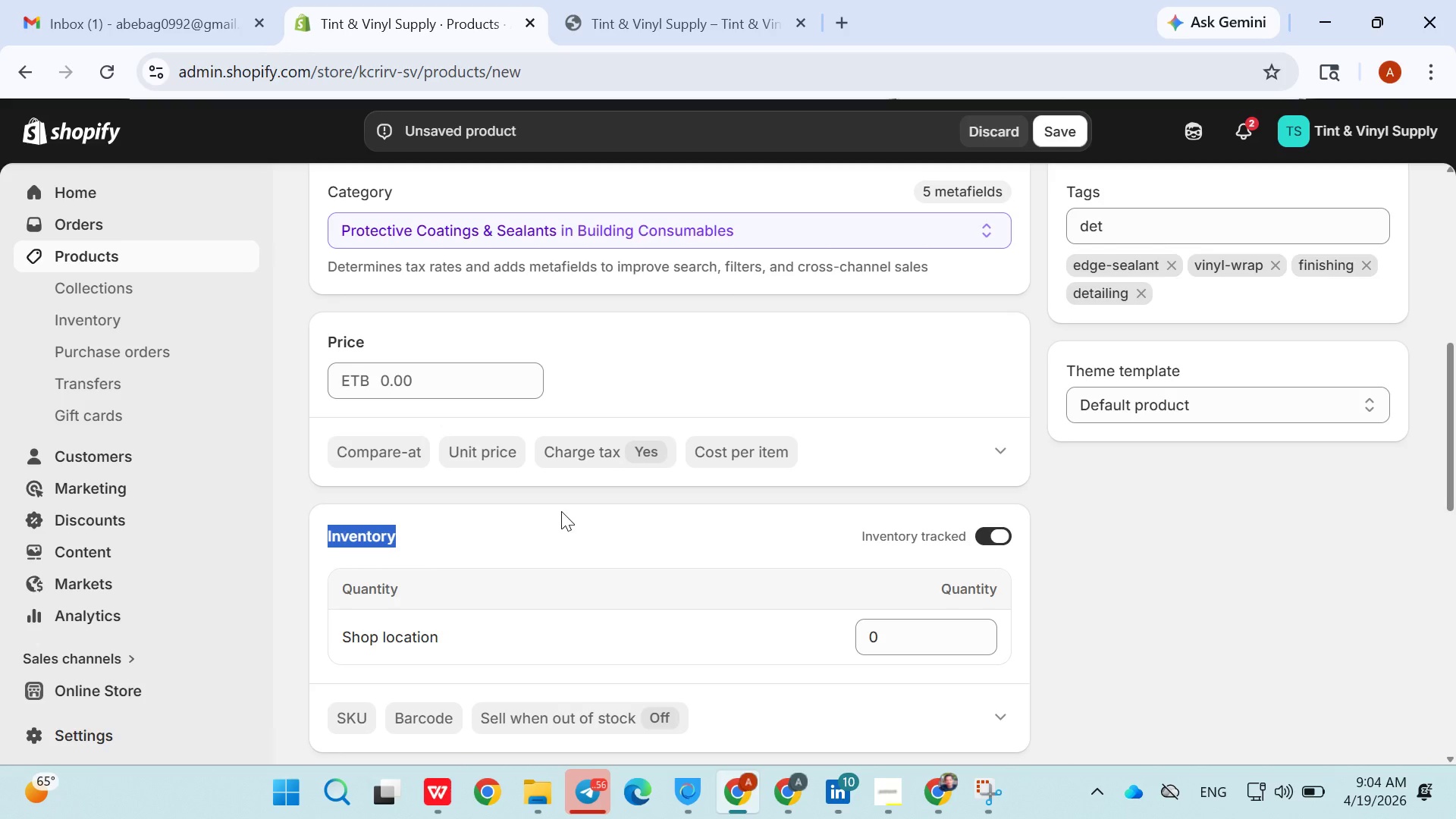 
left_click([551, 519])
 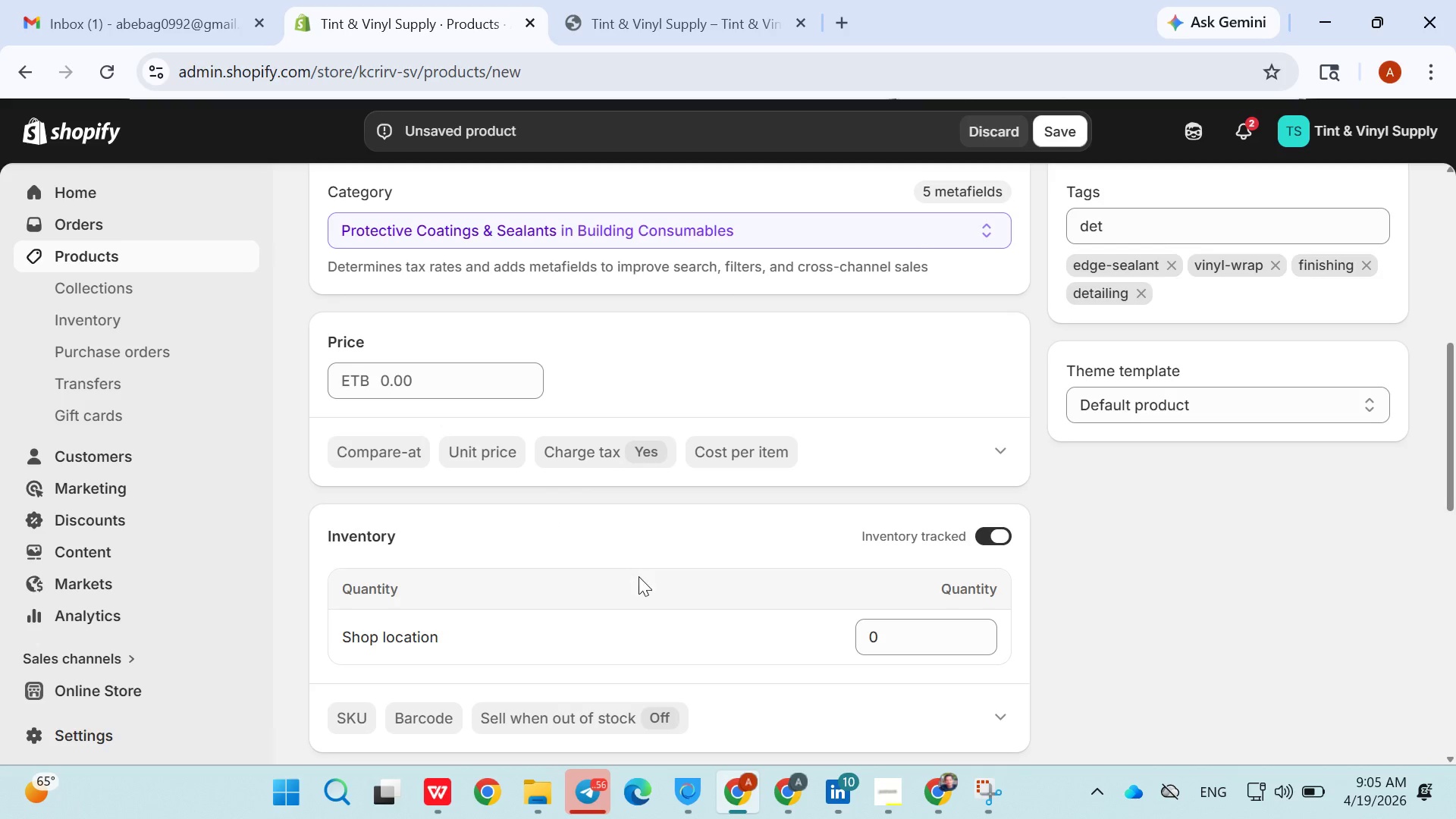 
left_click([586, 791])
 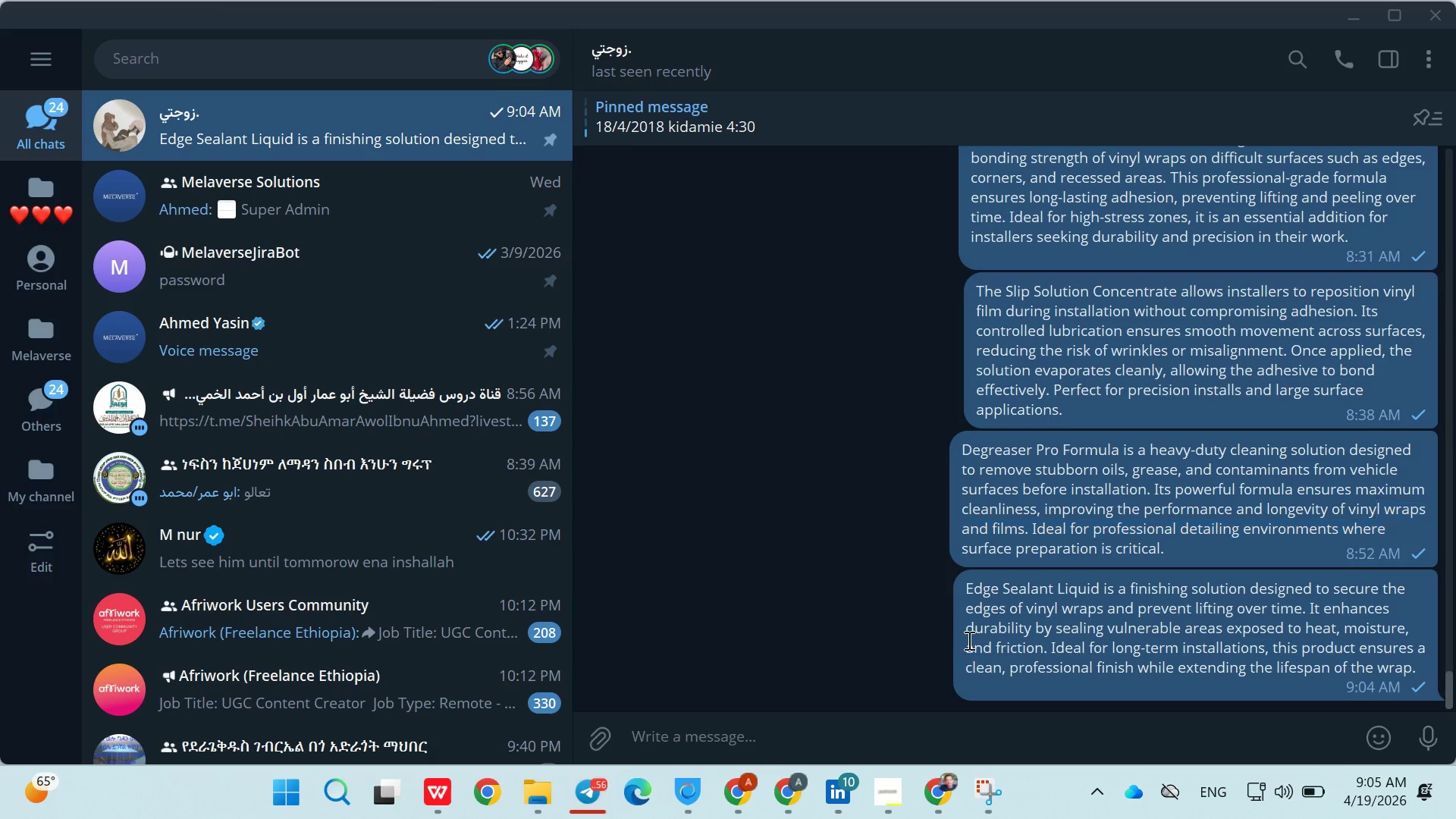 
double_click([968, 640])
 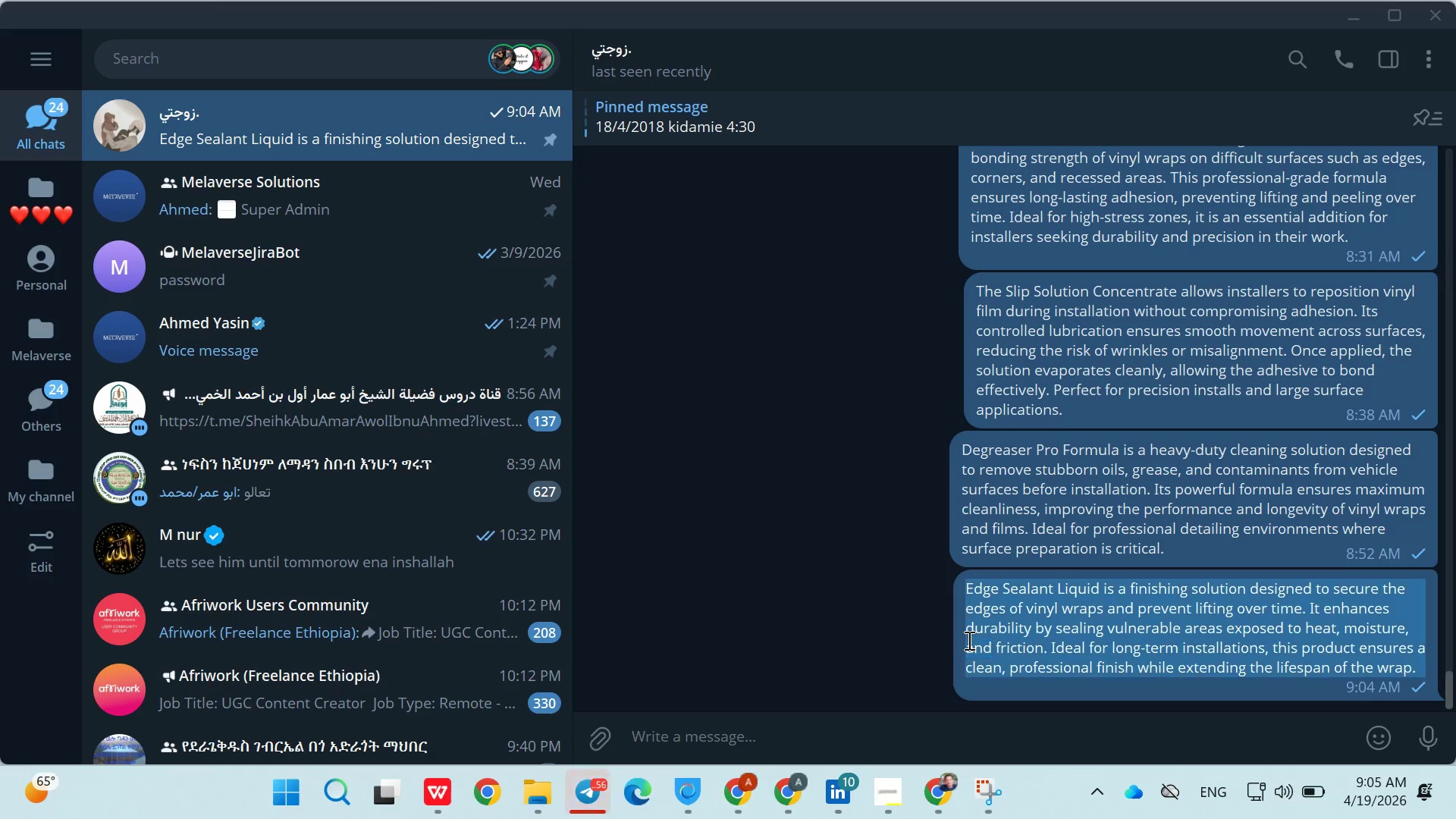 
triple_click([968, 640])
 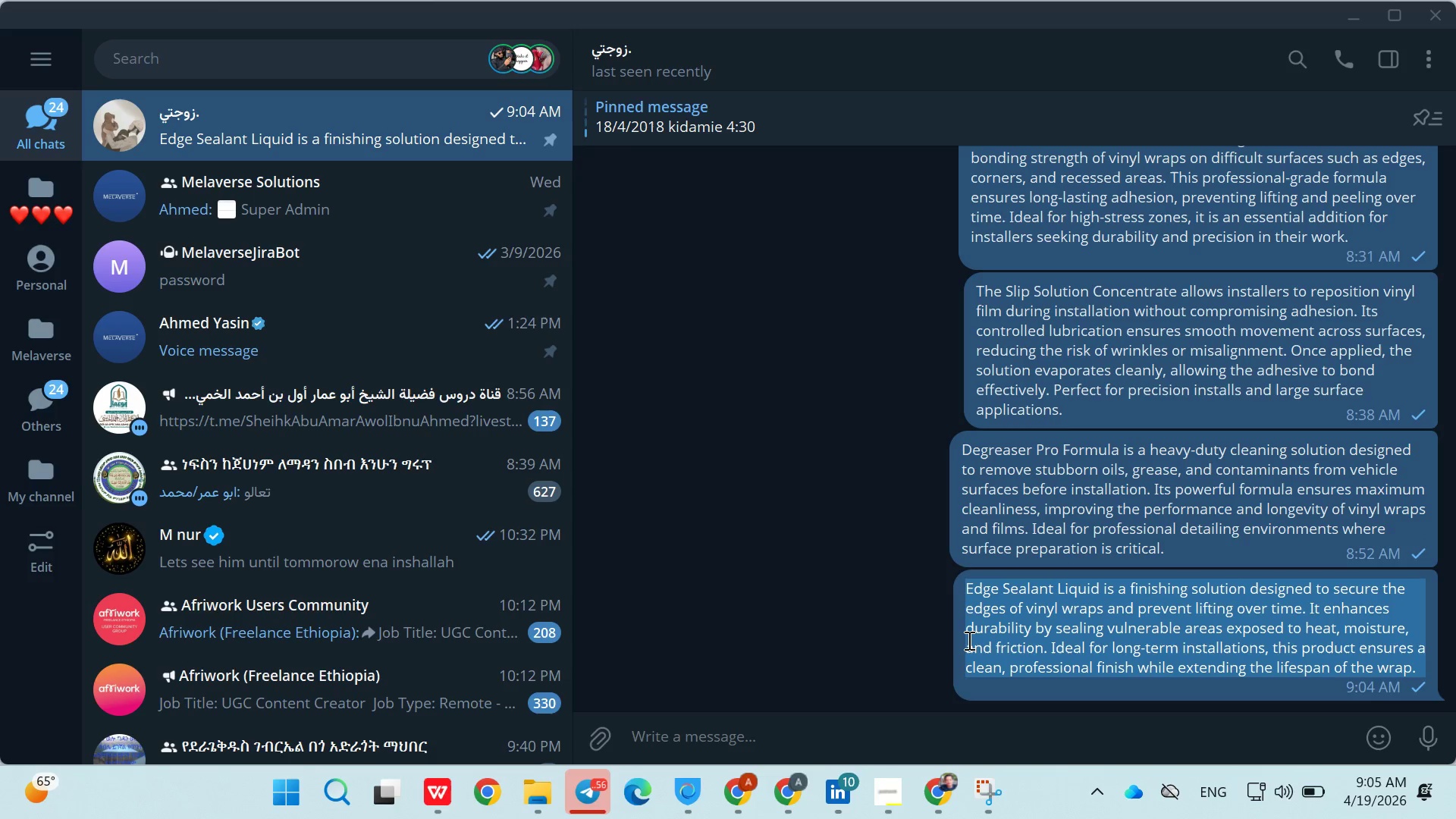 
left_click_drag(start_coordinate=[968, 640], to_coordinate=[938, 800])
 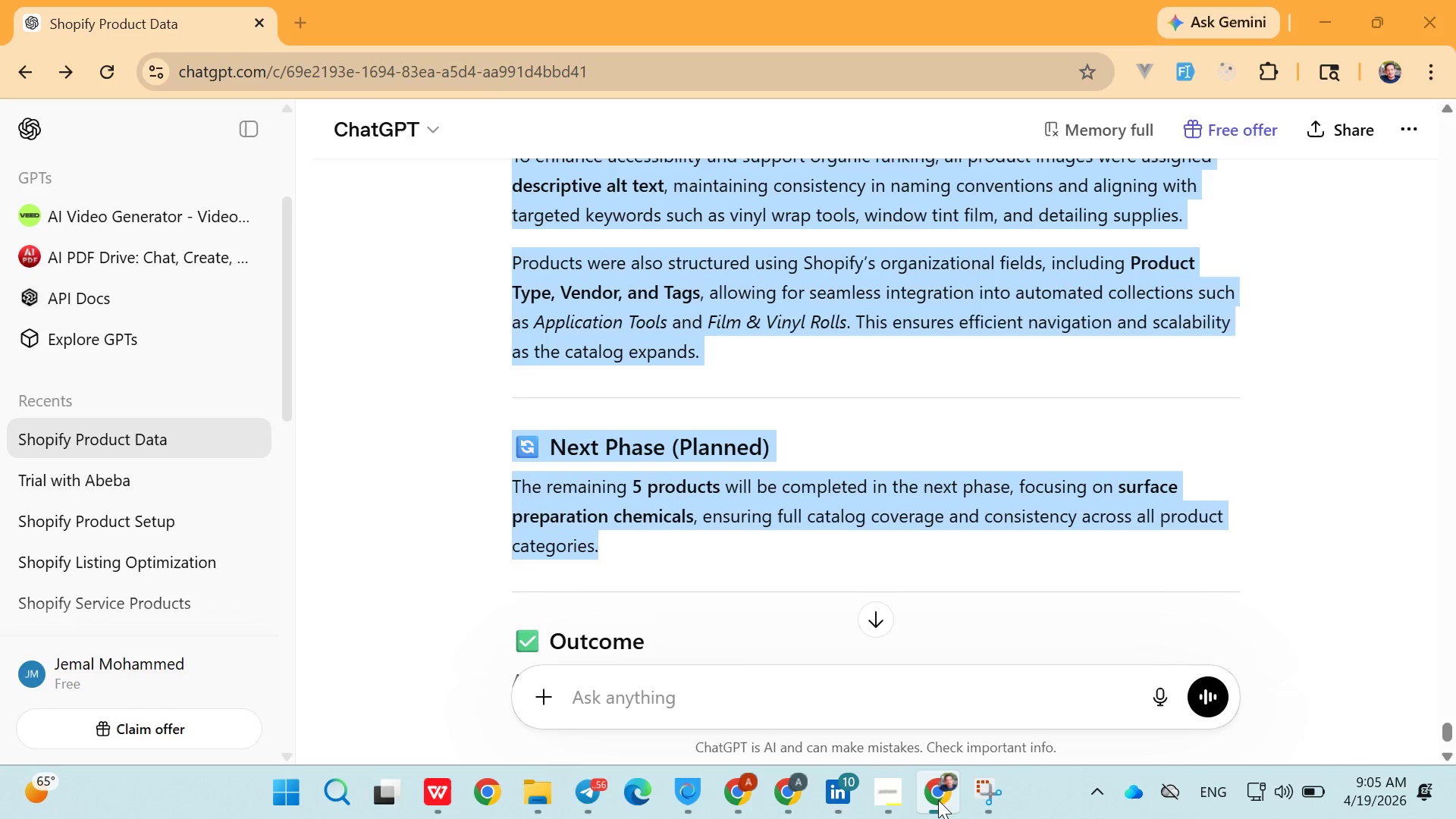 
key(Control+C)
 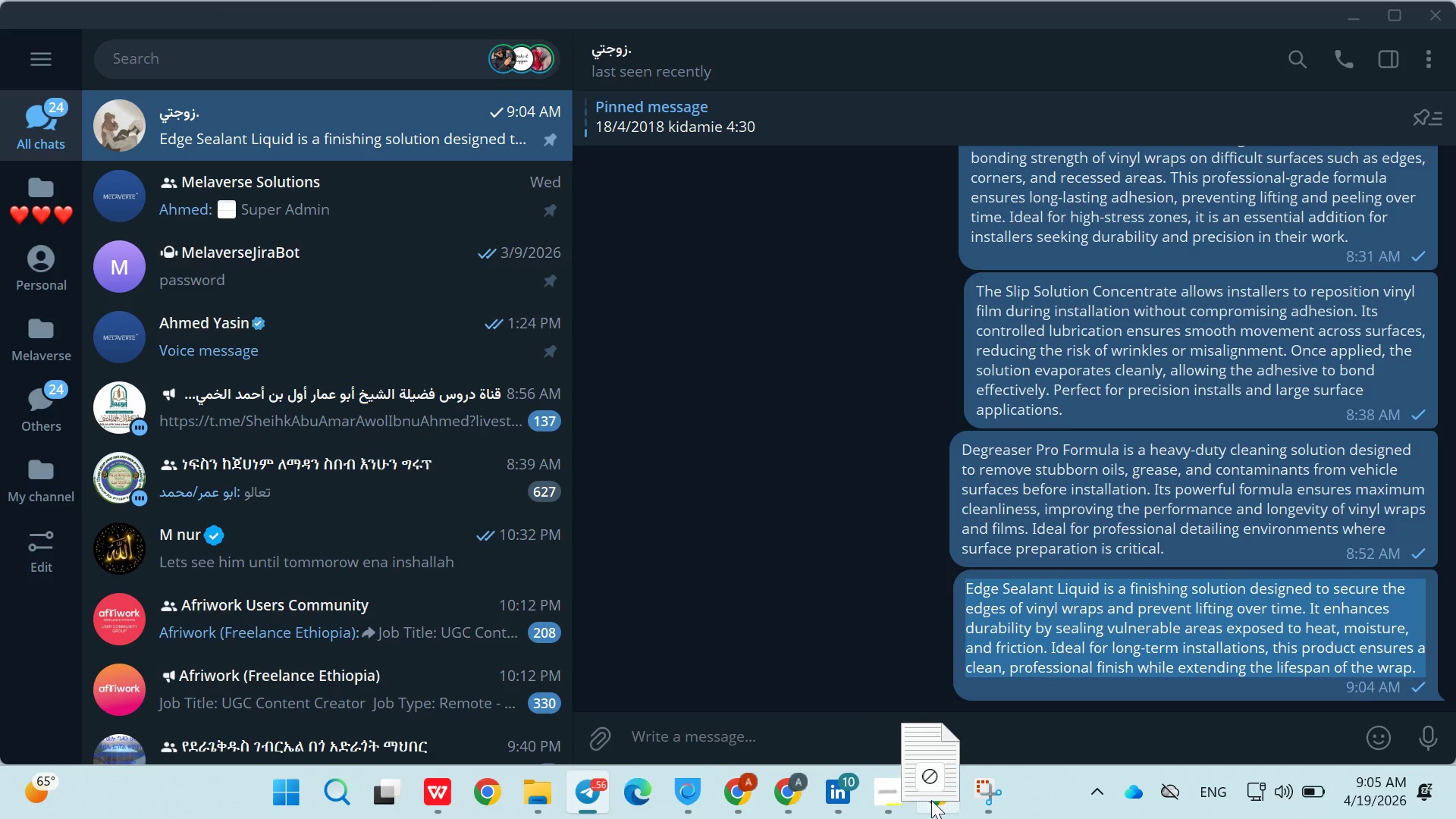 
left_click([938, 800])
 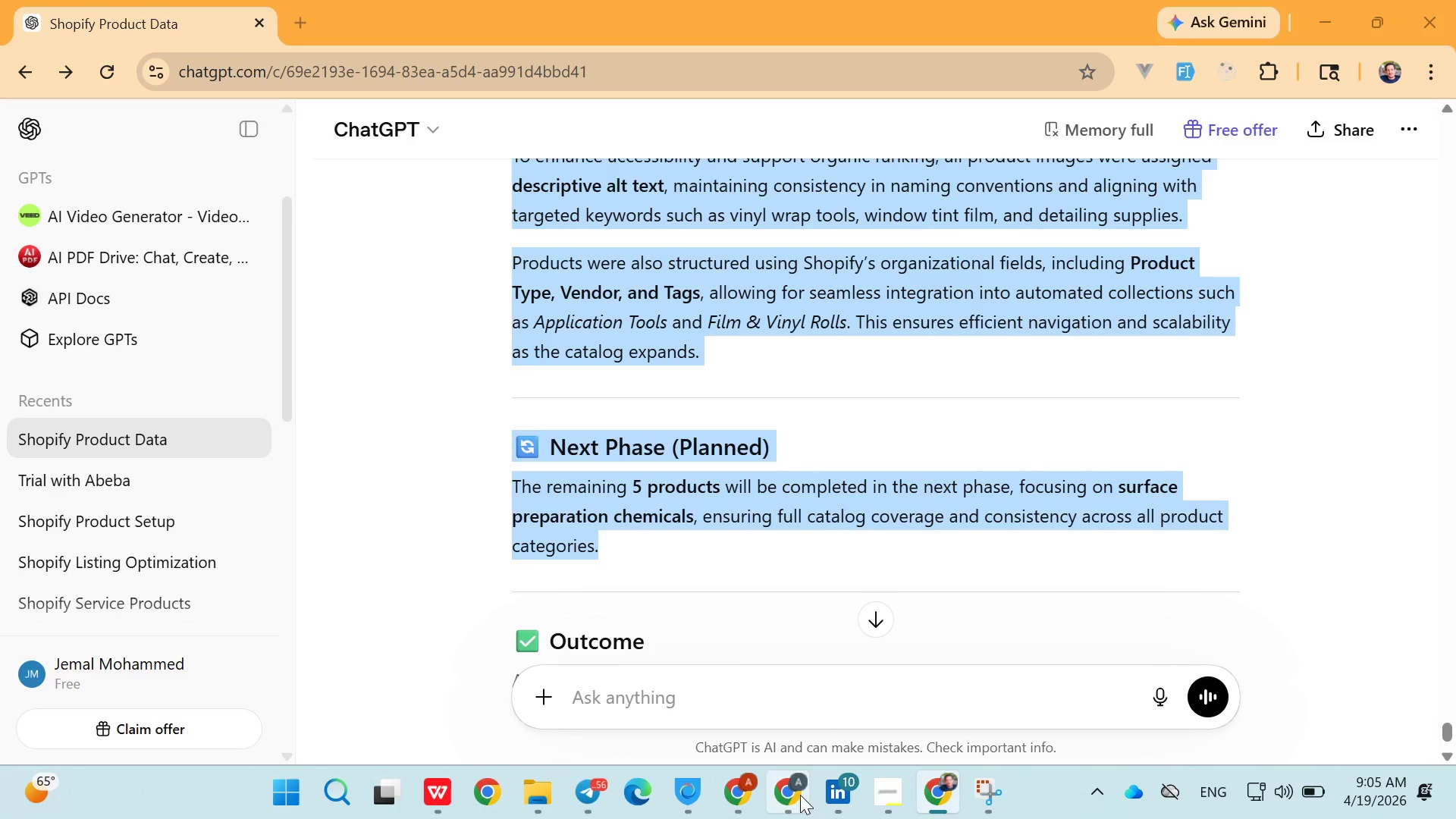 
left_click([752, 795])
 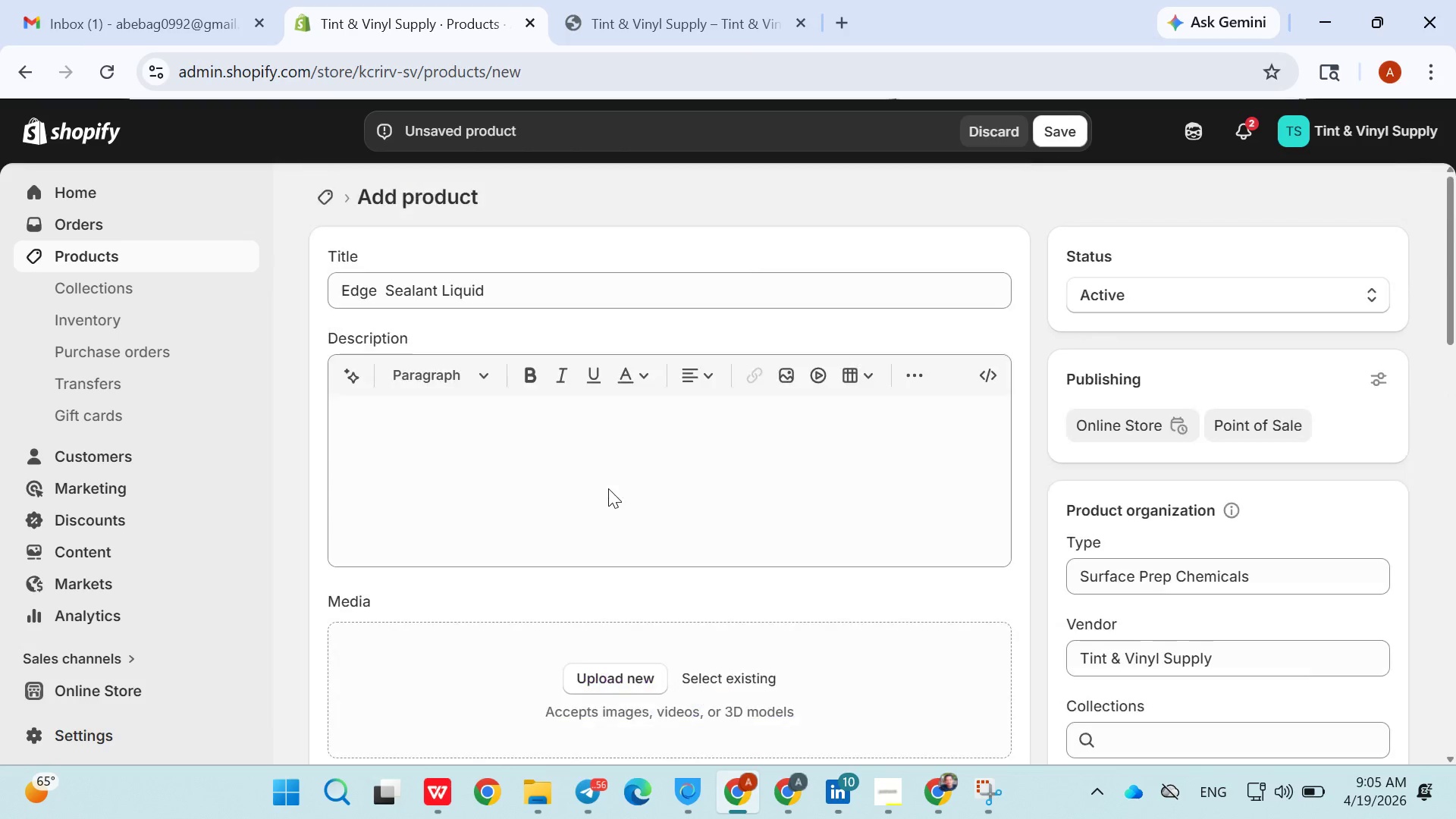 
left_click([569, 493])
 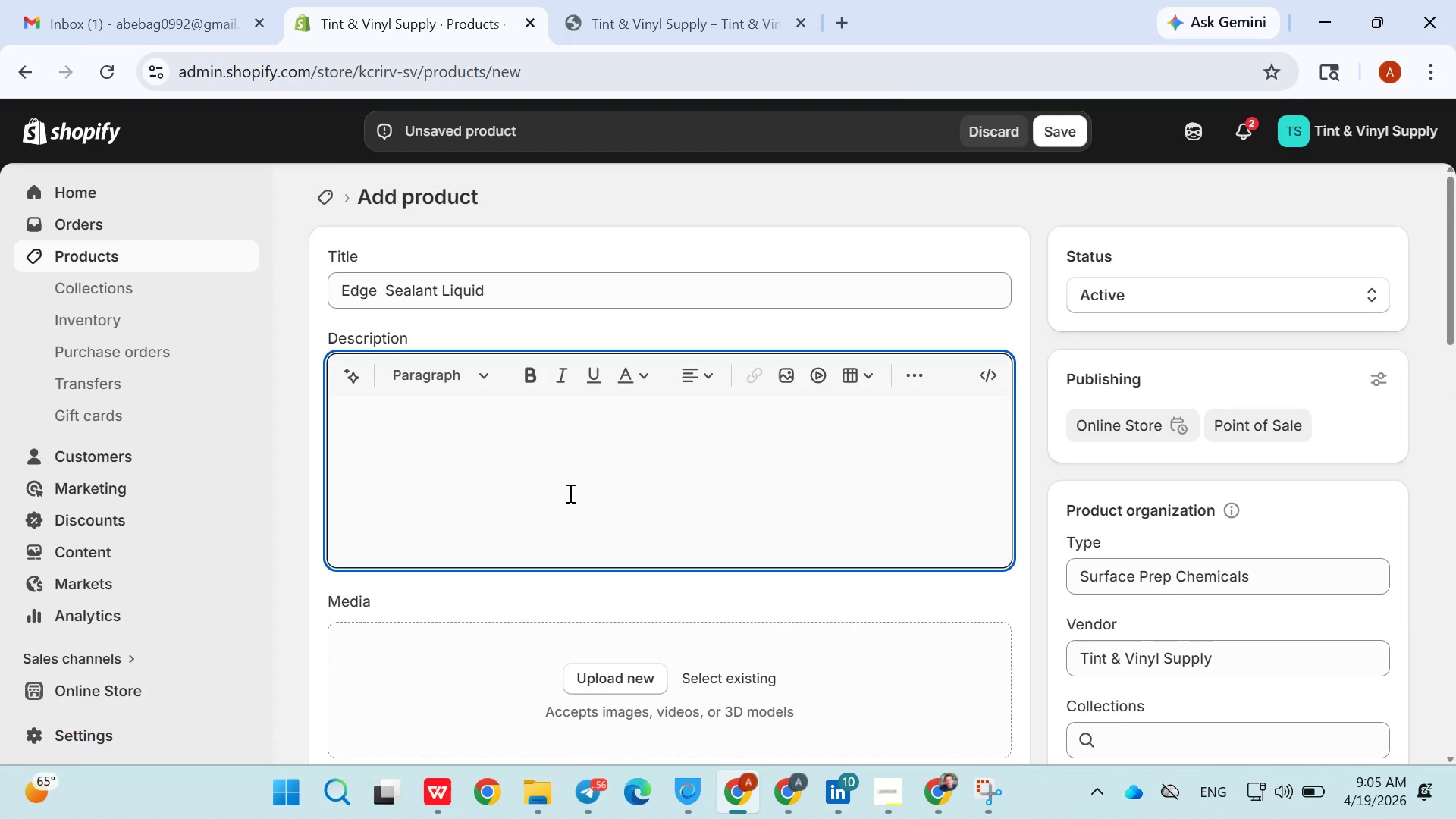 
key(Control+V)
 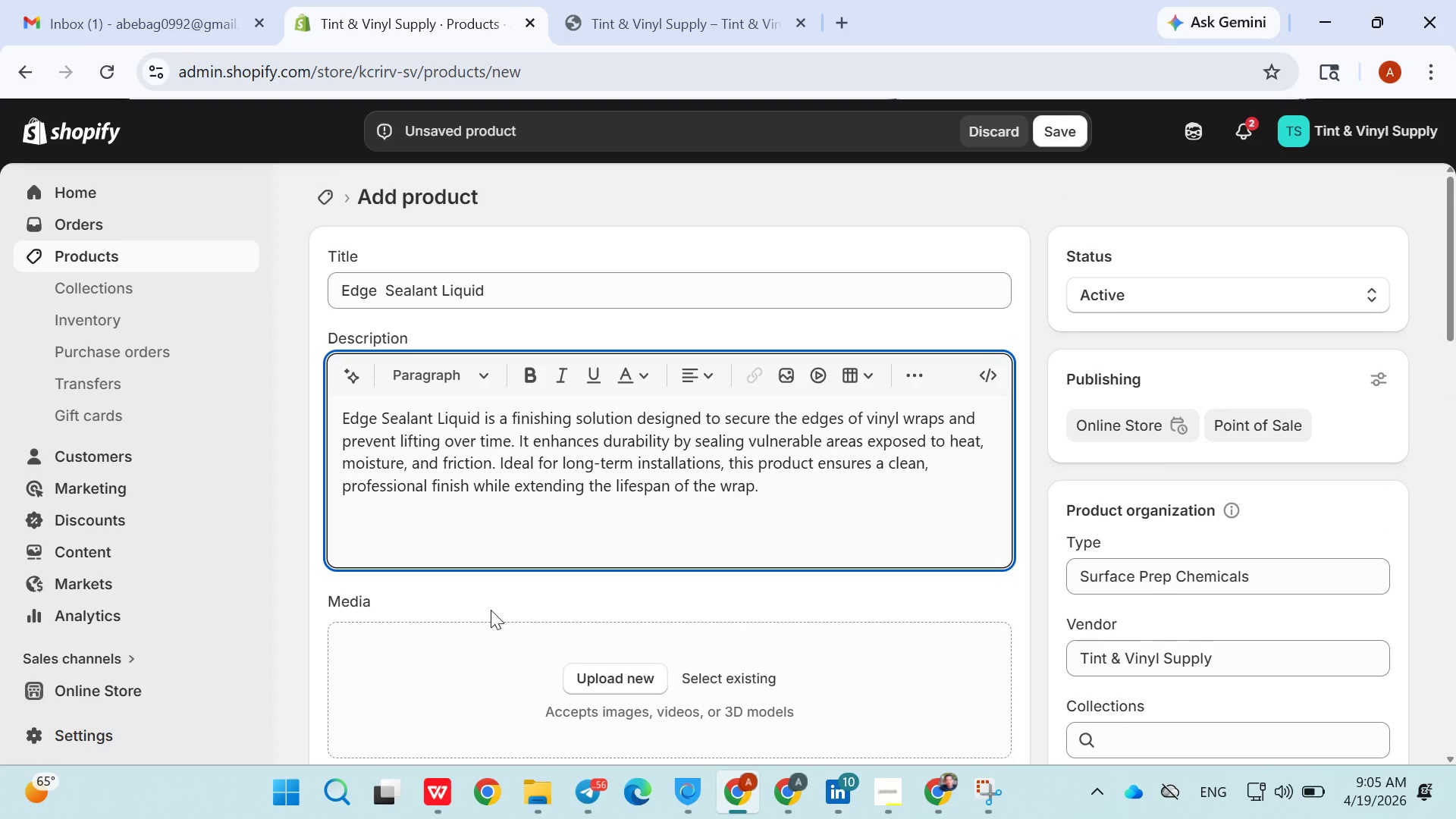 
left_click([484, 623])
 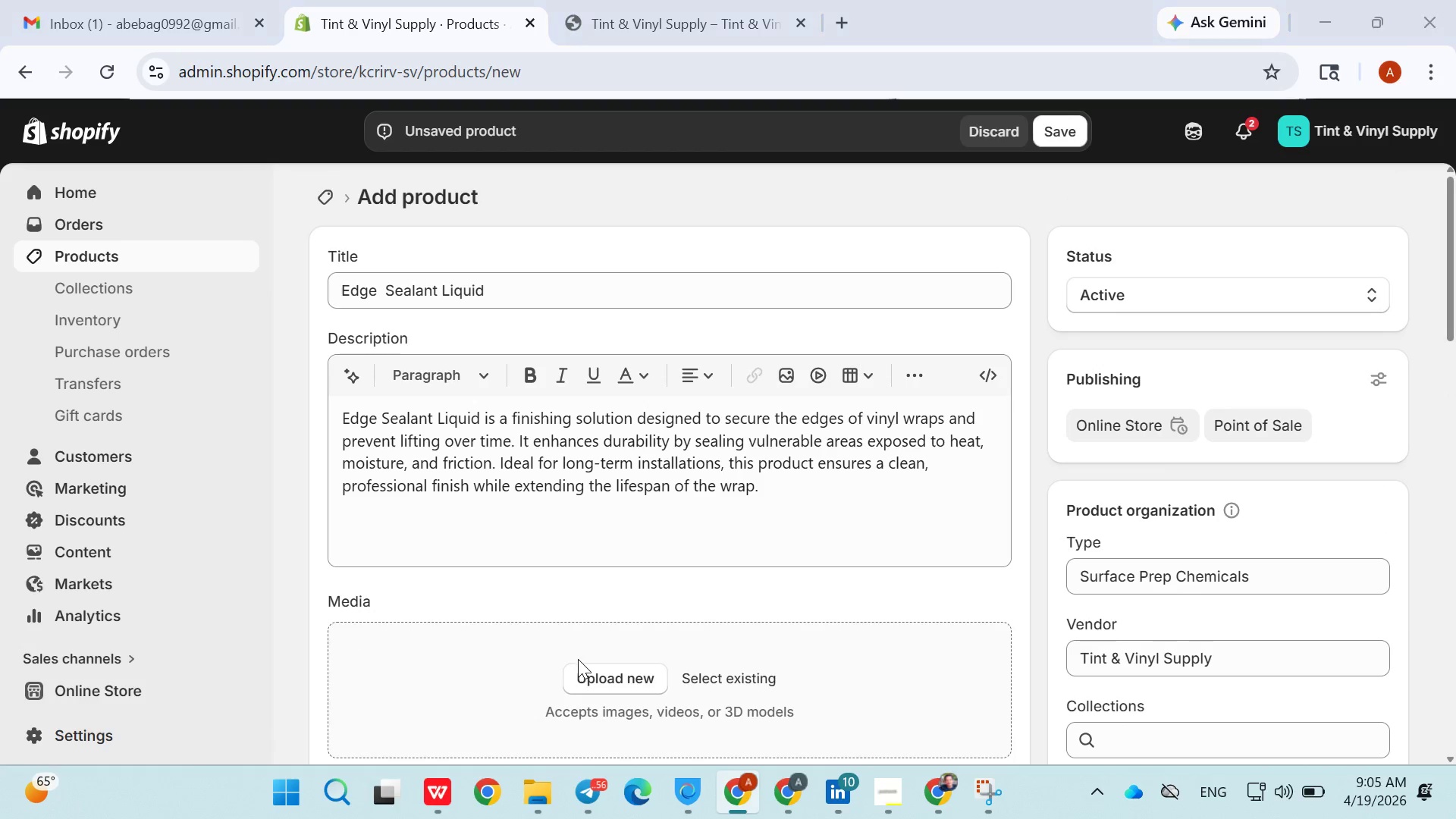 
left_click([588, 667])
 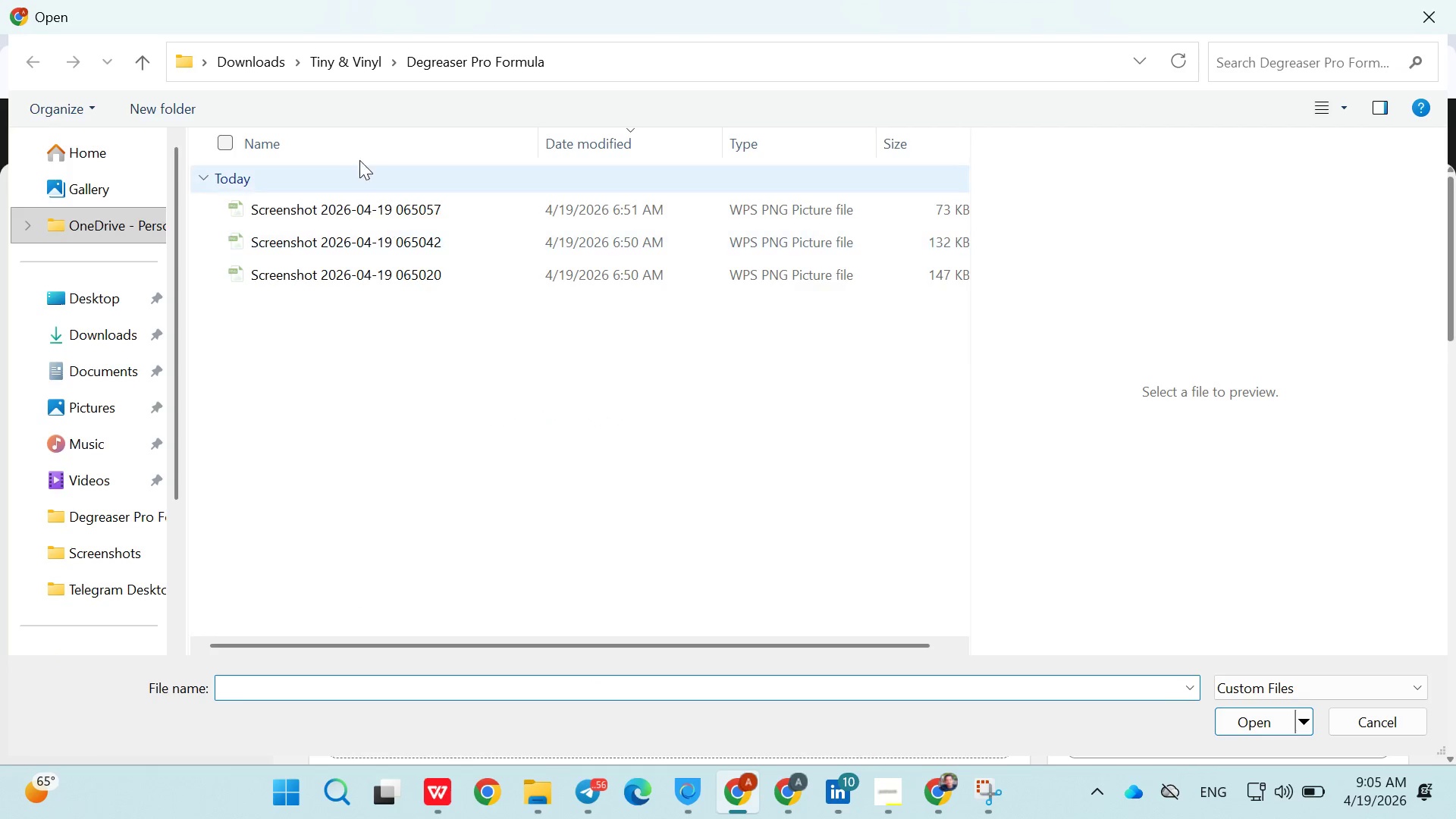 
left_click([332, 63])
 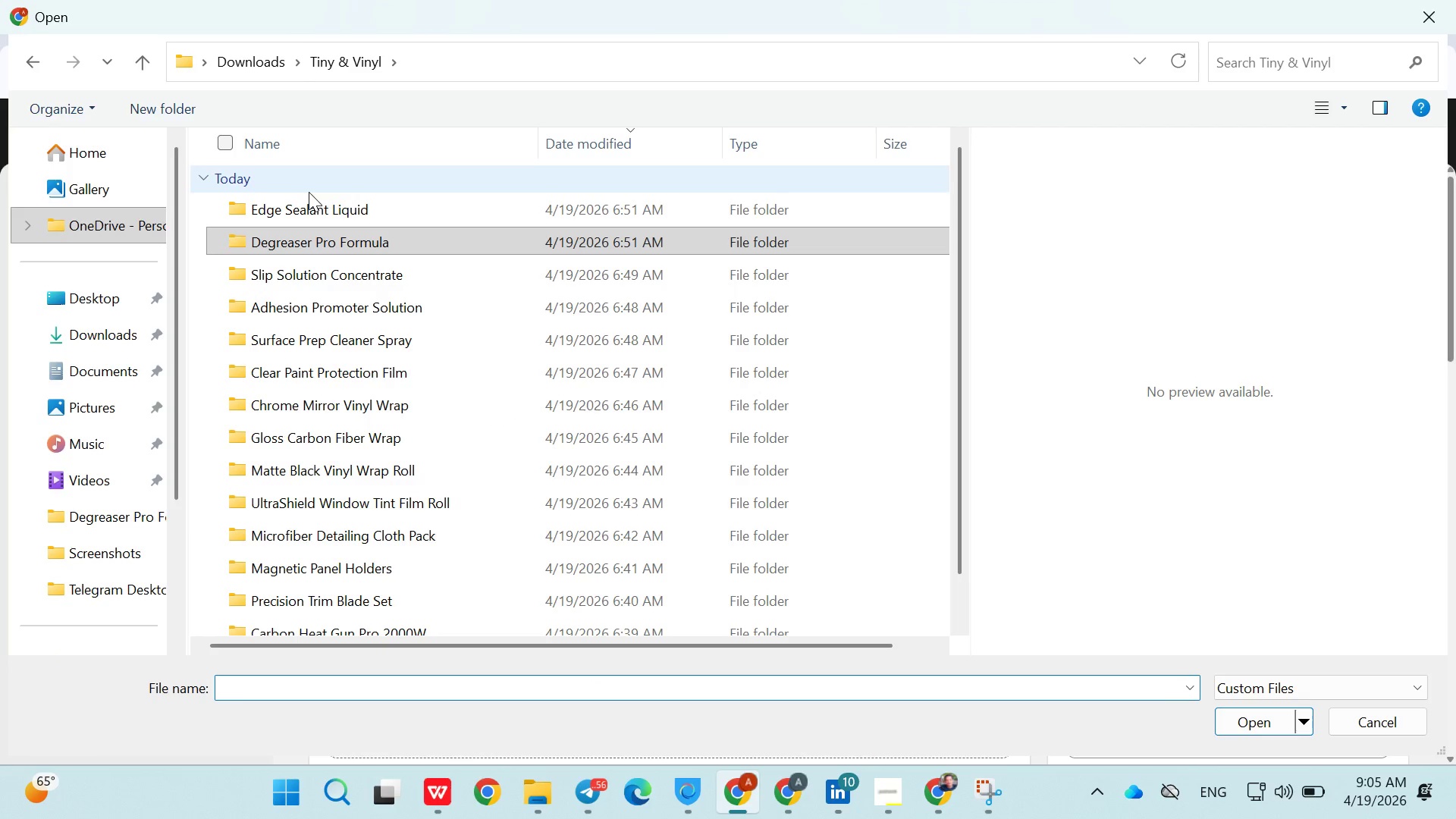 
left_click([307, 207])
 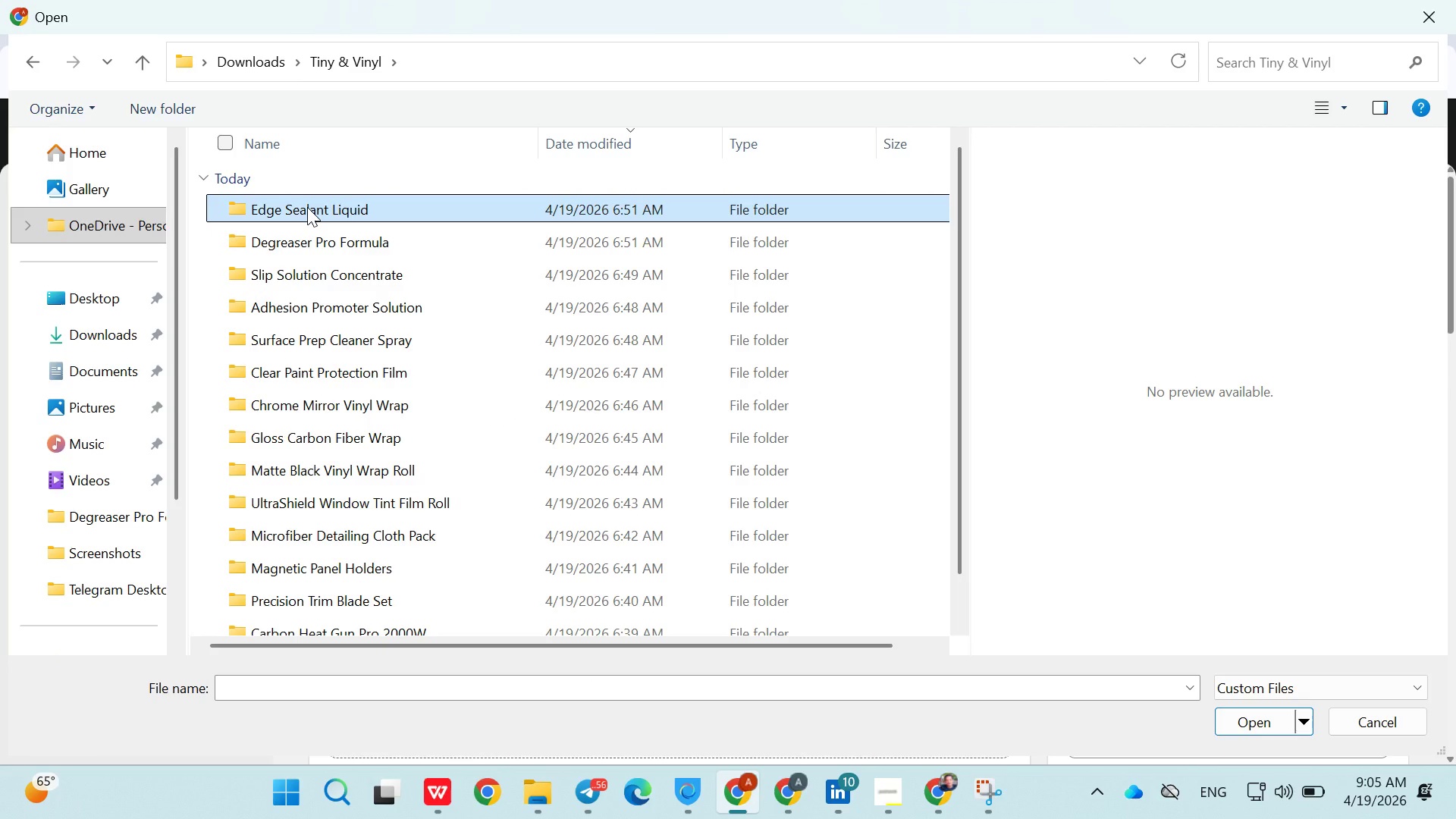 
double_click([307, 207])
 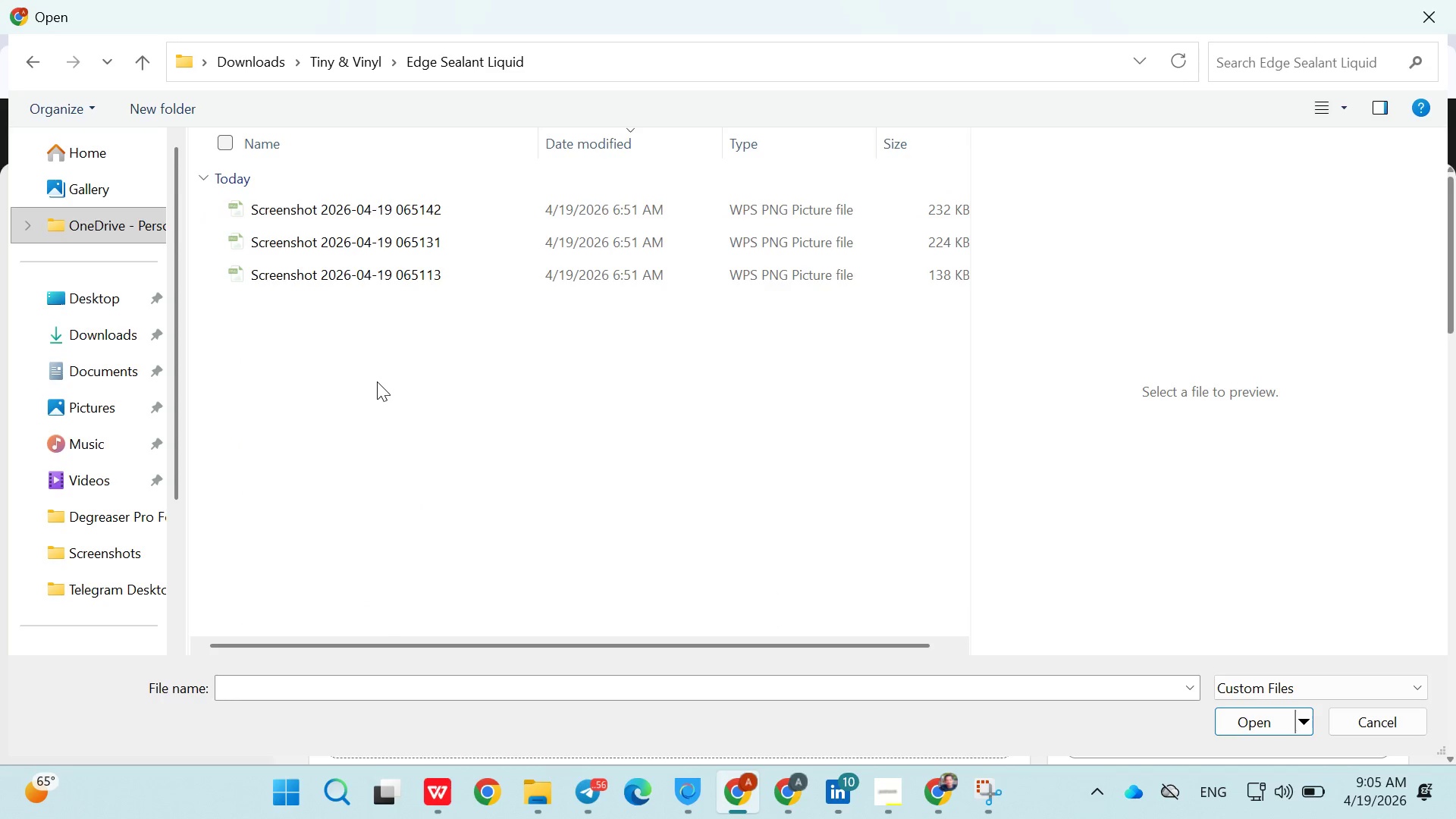 
left_click([376, 381])
 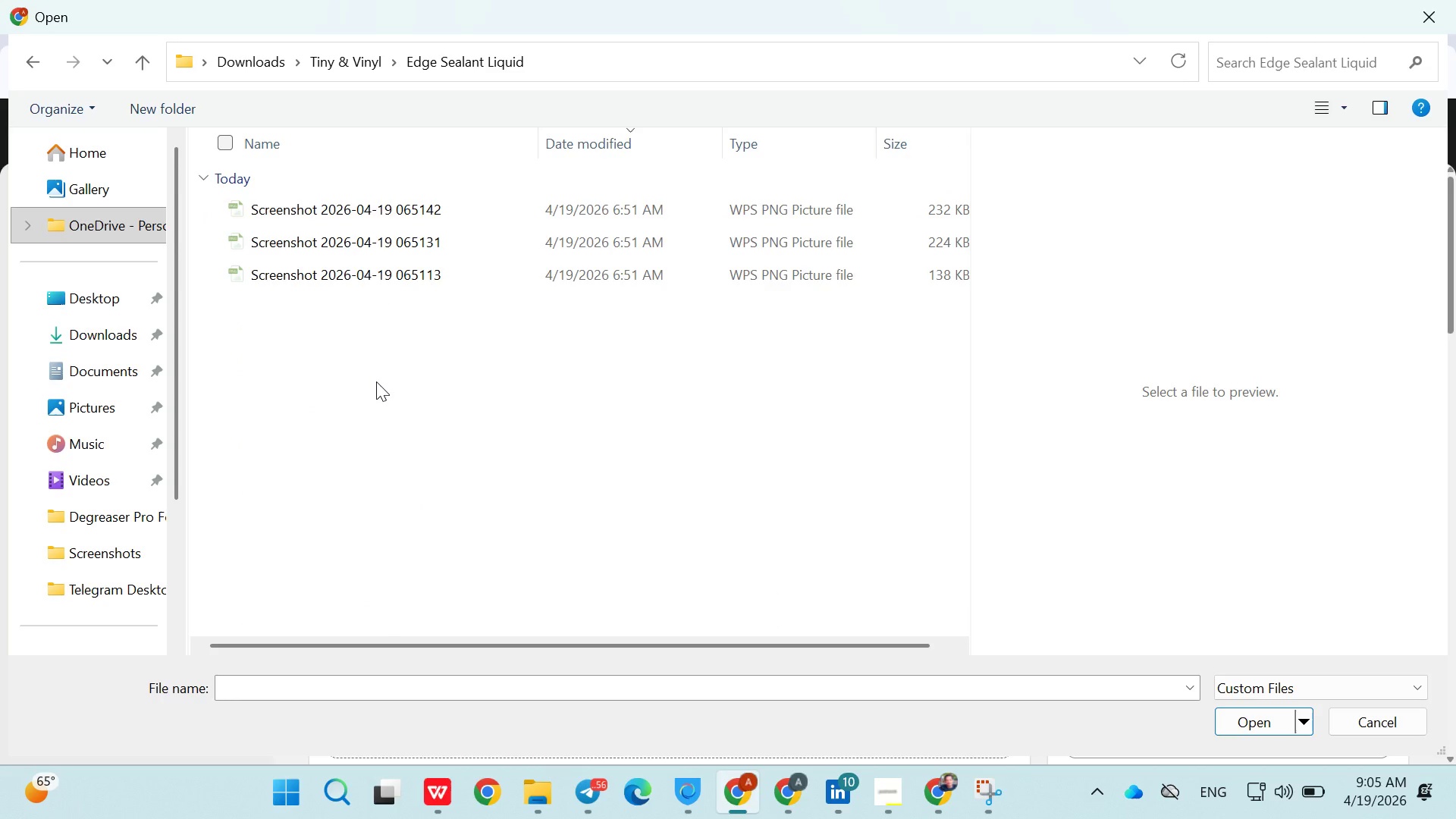 
key(Control+A)
 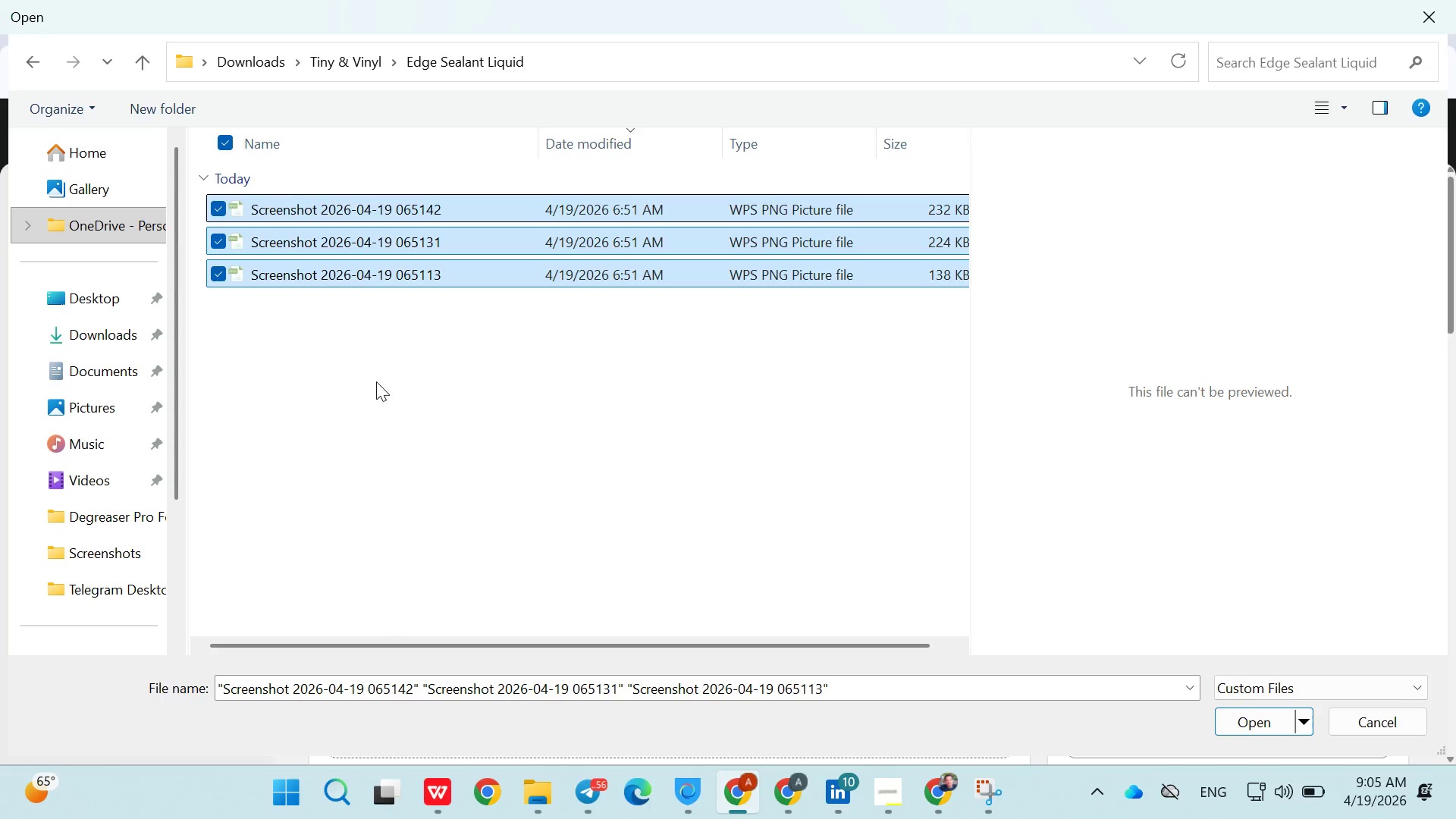 
key(Enter)
 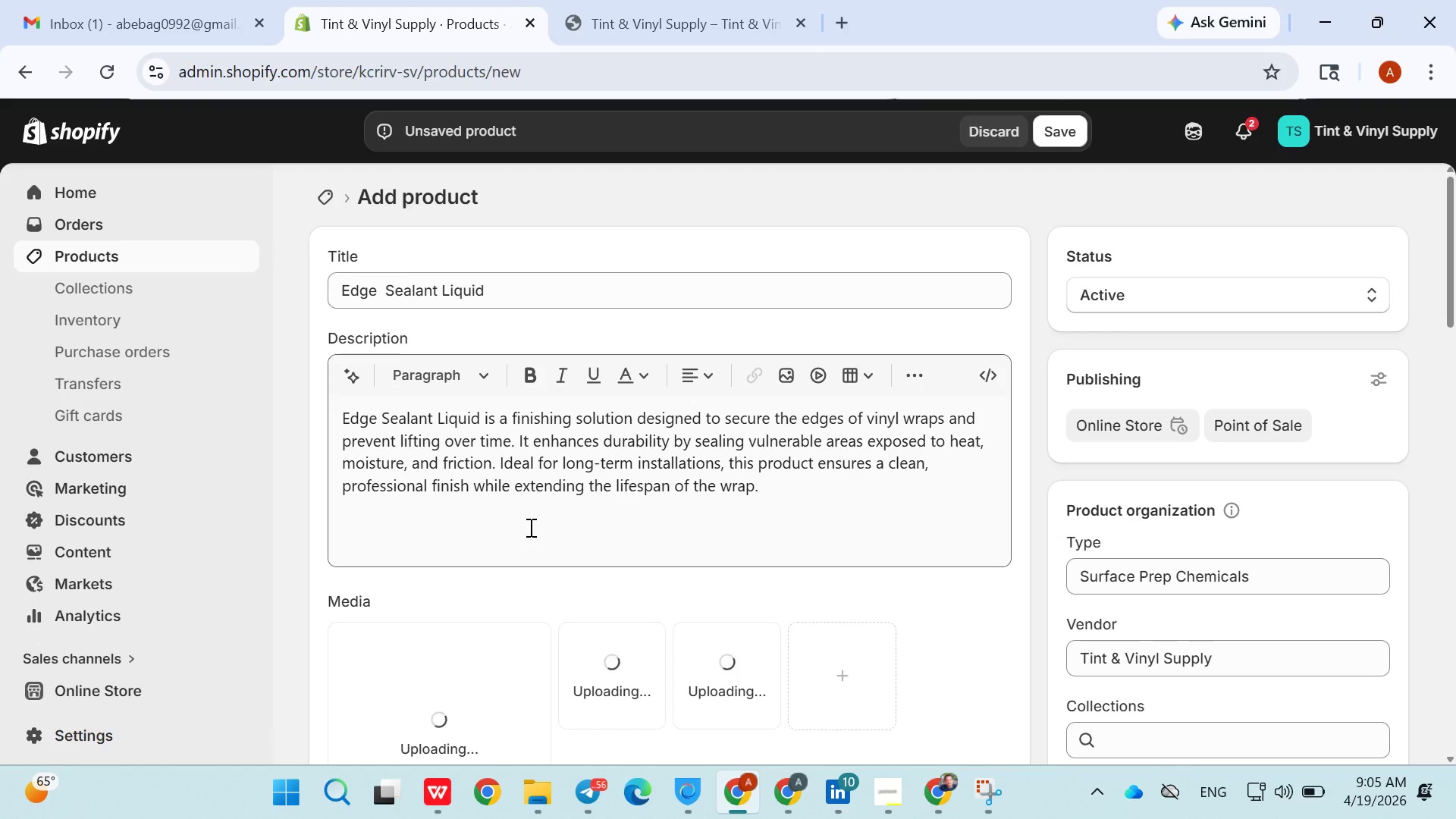 
wait(19.17)
 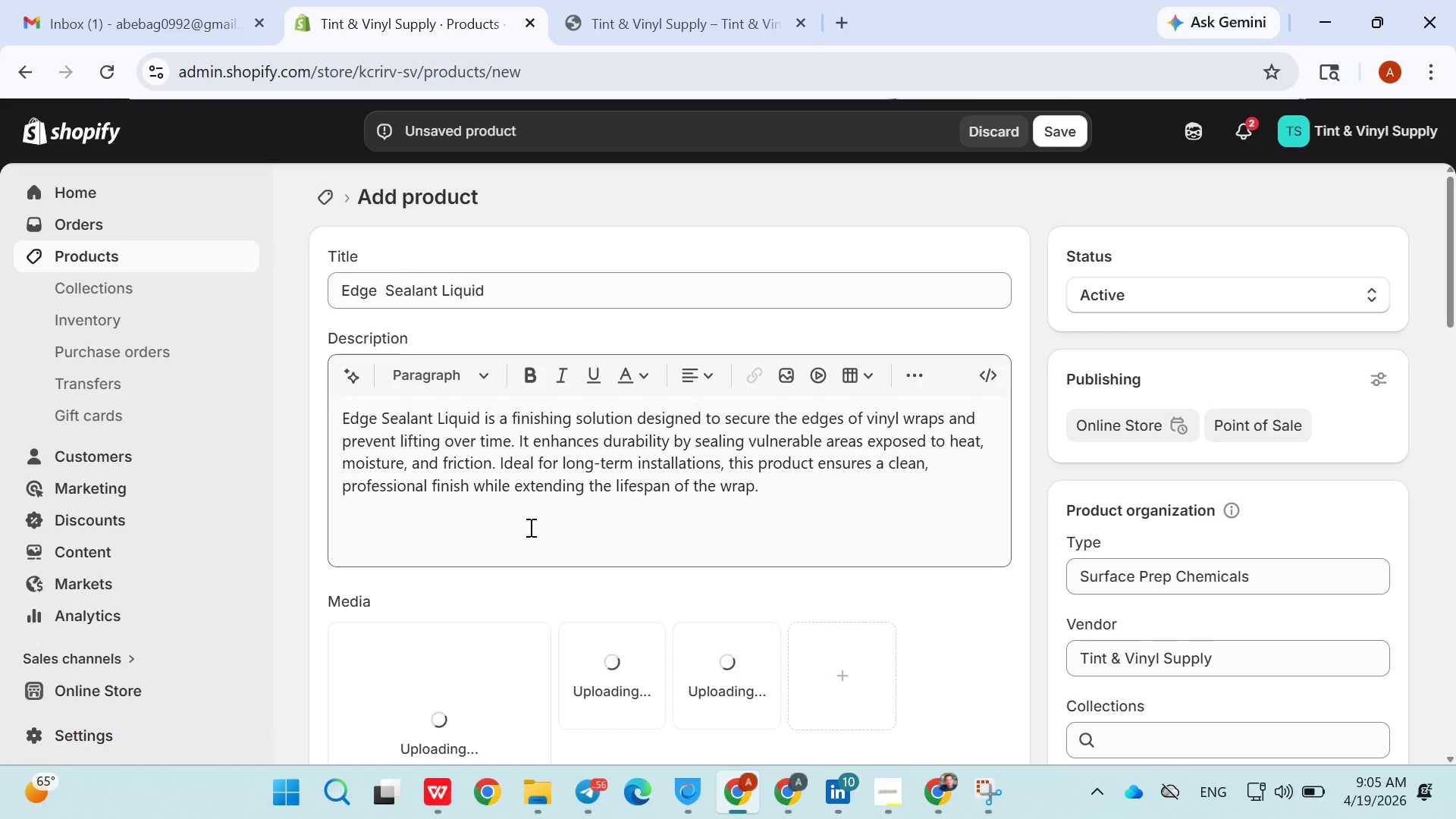 
double_click([402, 432])
 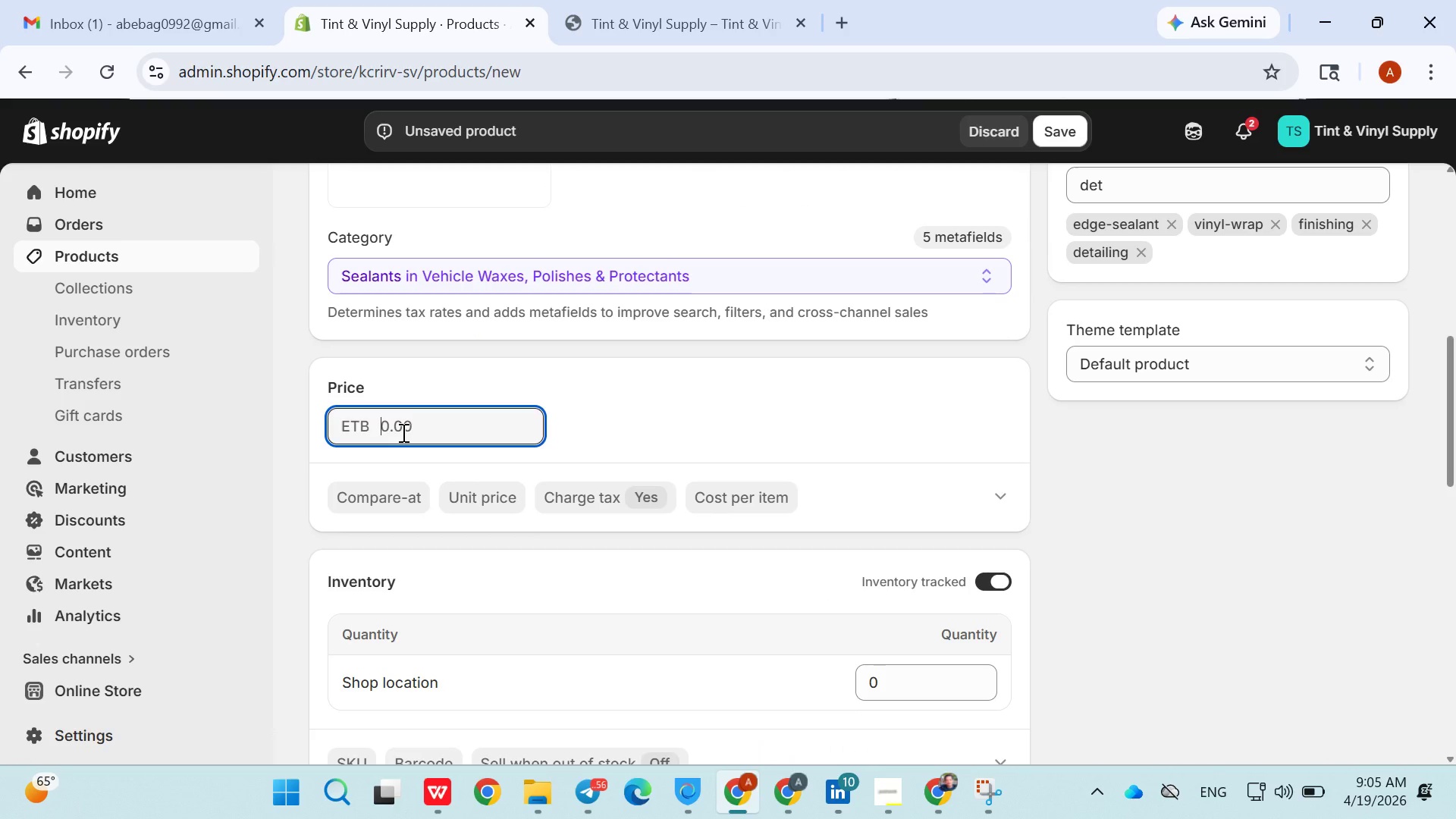 
triple_click([402, 432])
 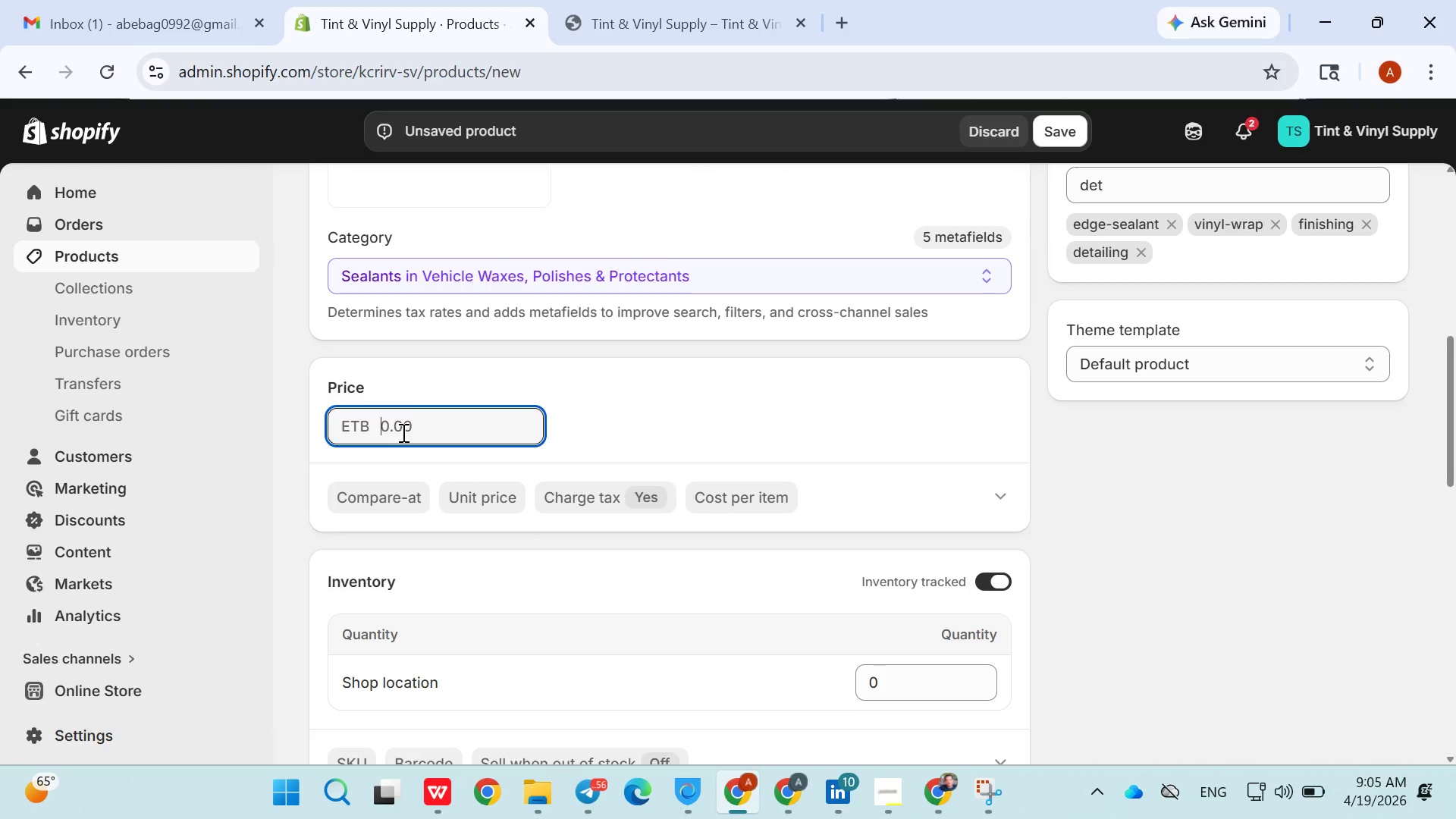 
triple_click([402, 432])
 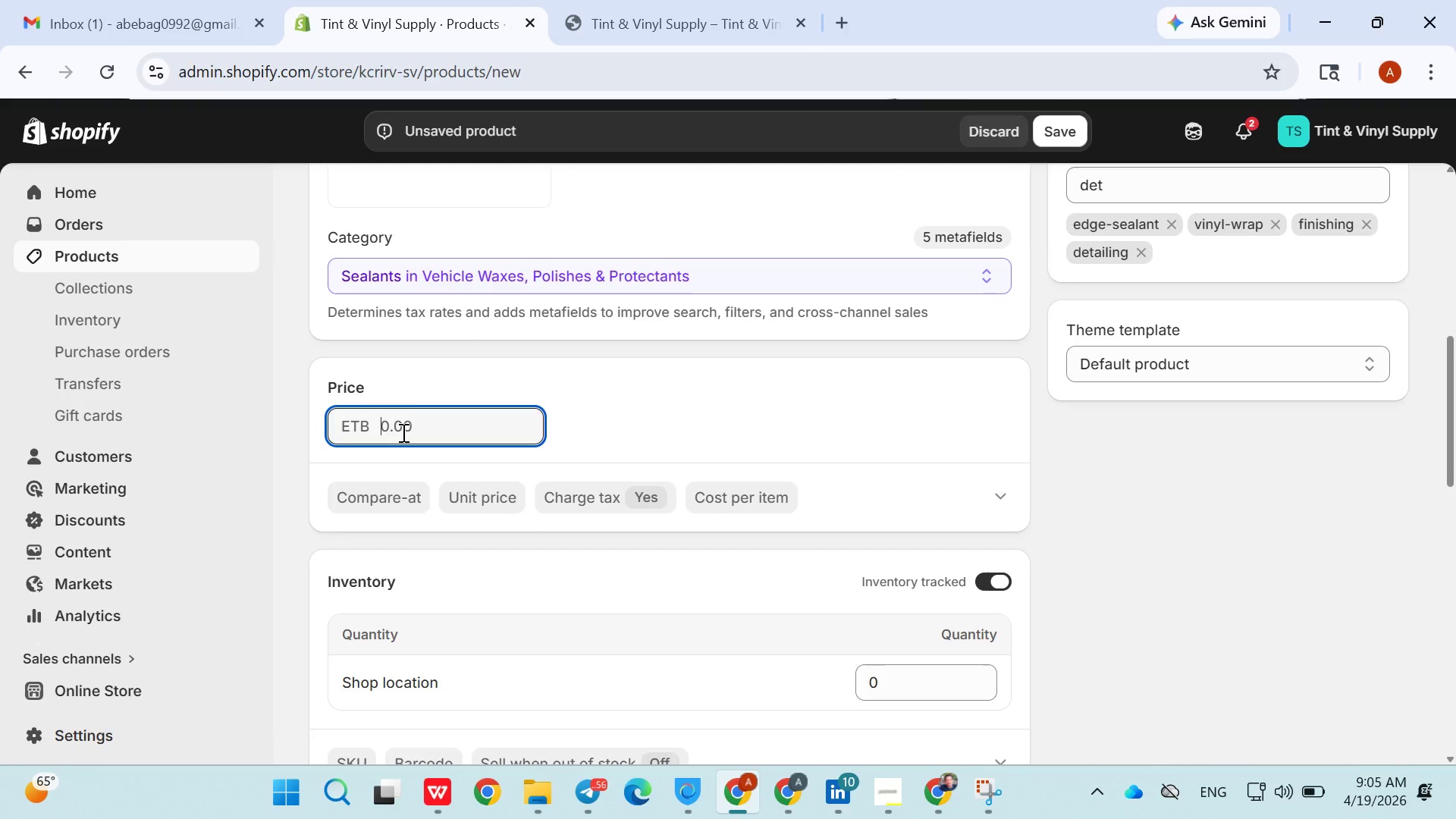 
triple_click([402, 432])
 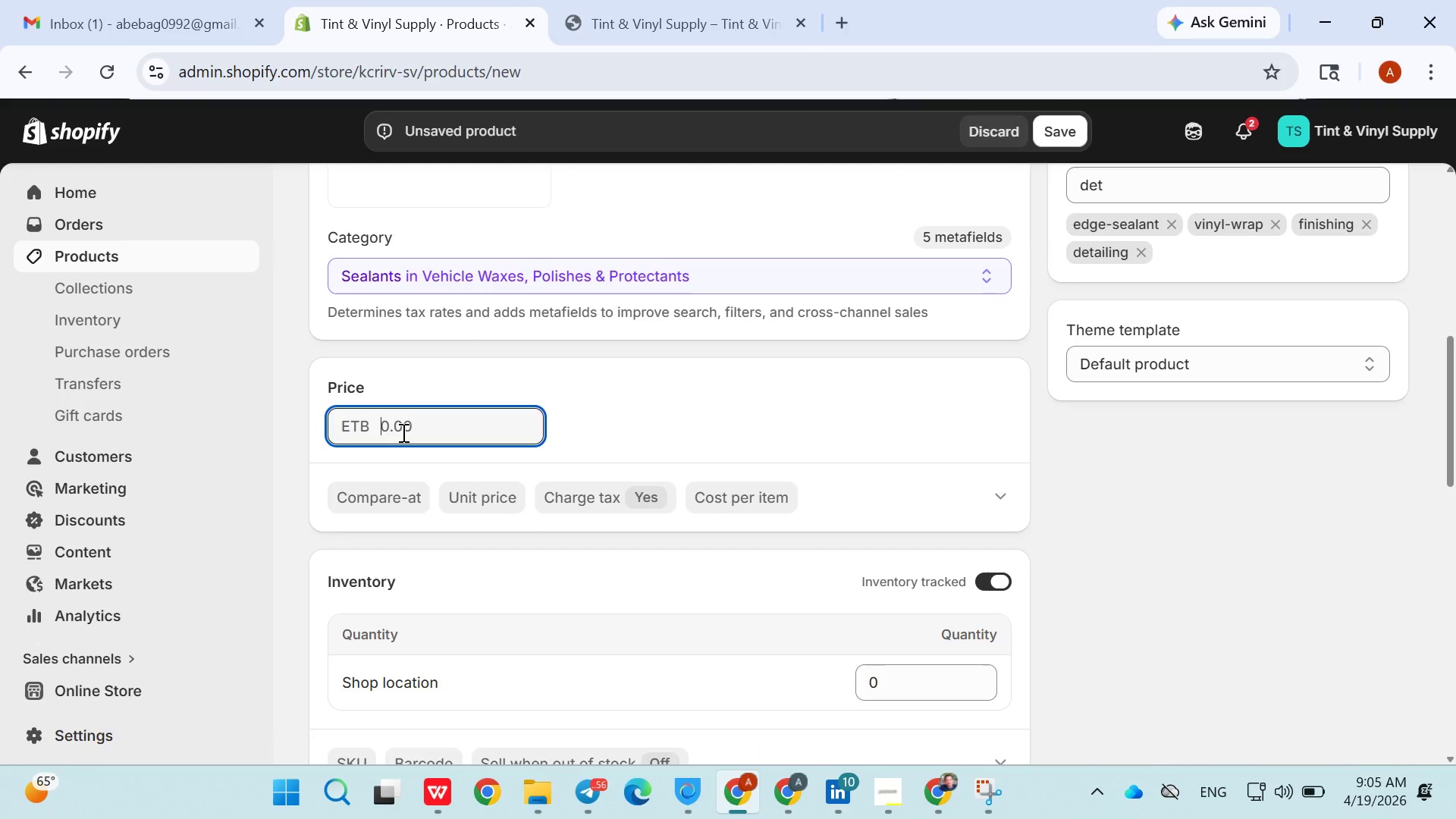 
triple_click([402, 432])
 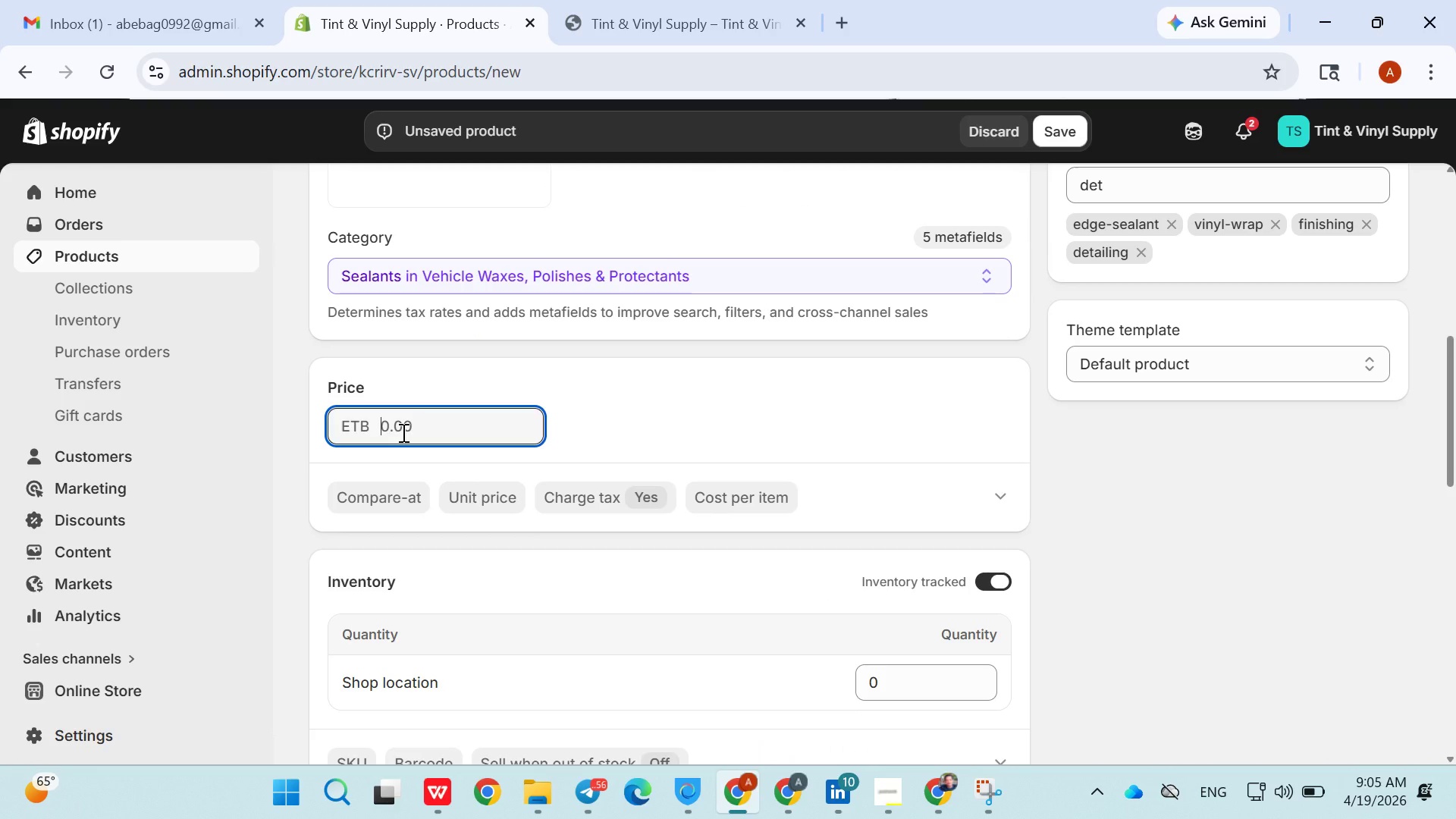 
triple_click([402, 432])
 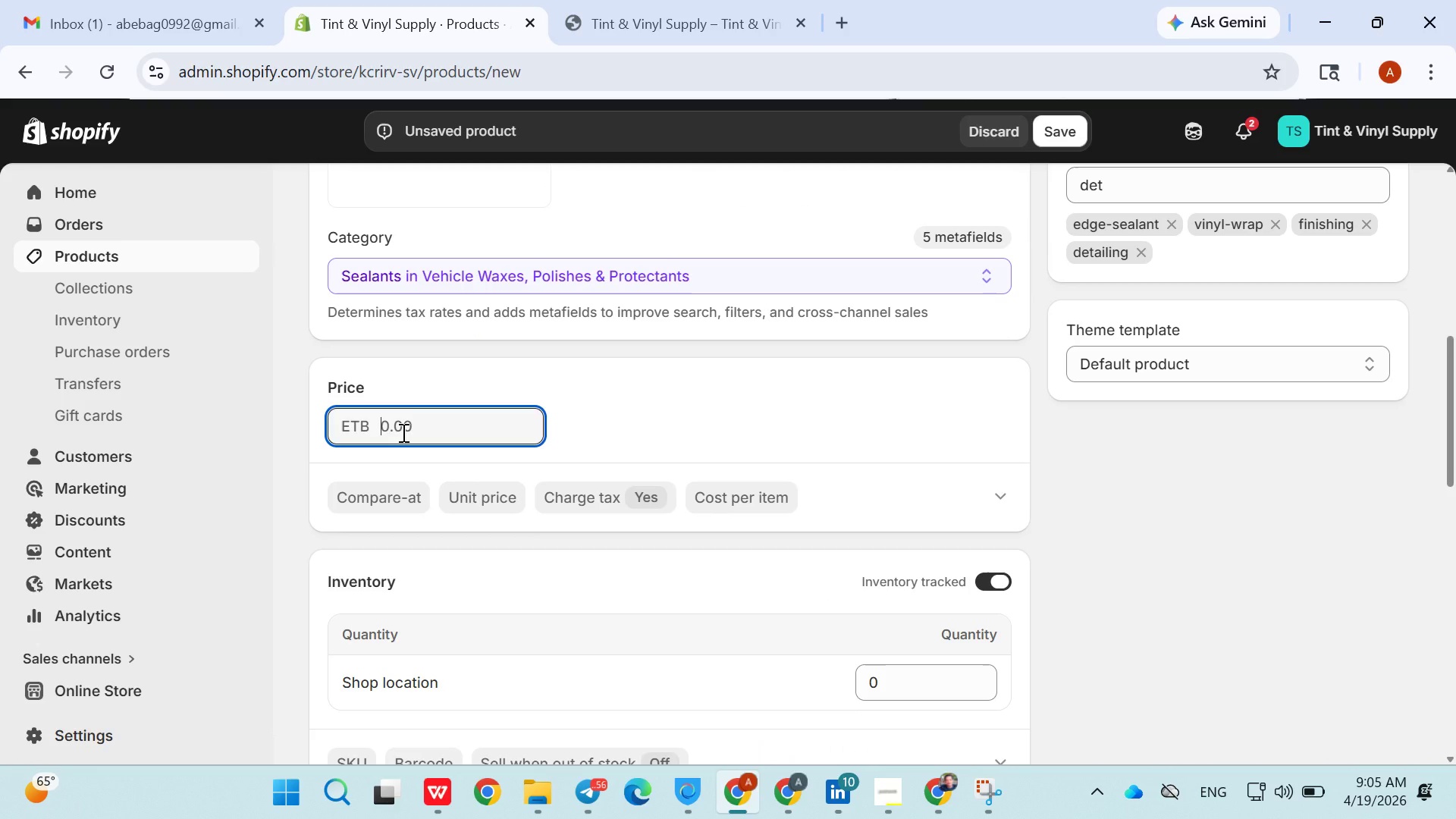 
triple_click([402, 432])
 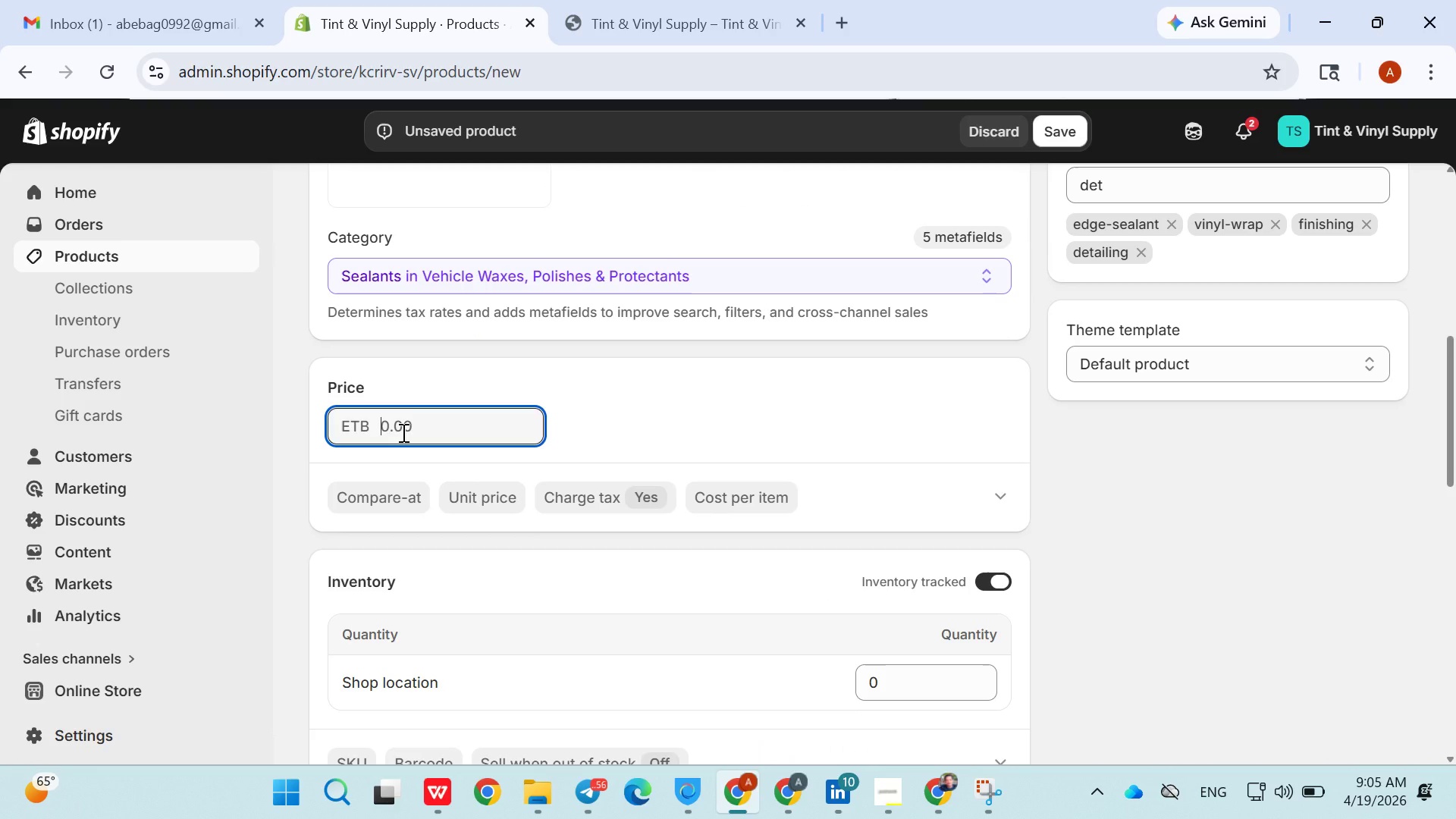 
triple_click([402, 432])
 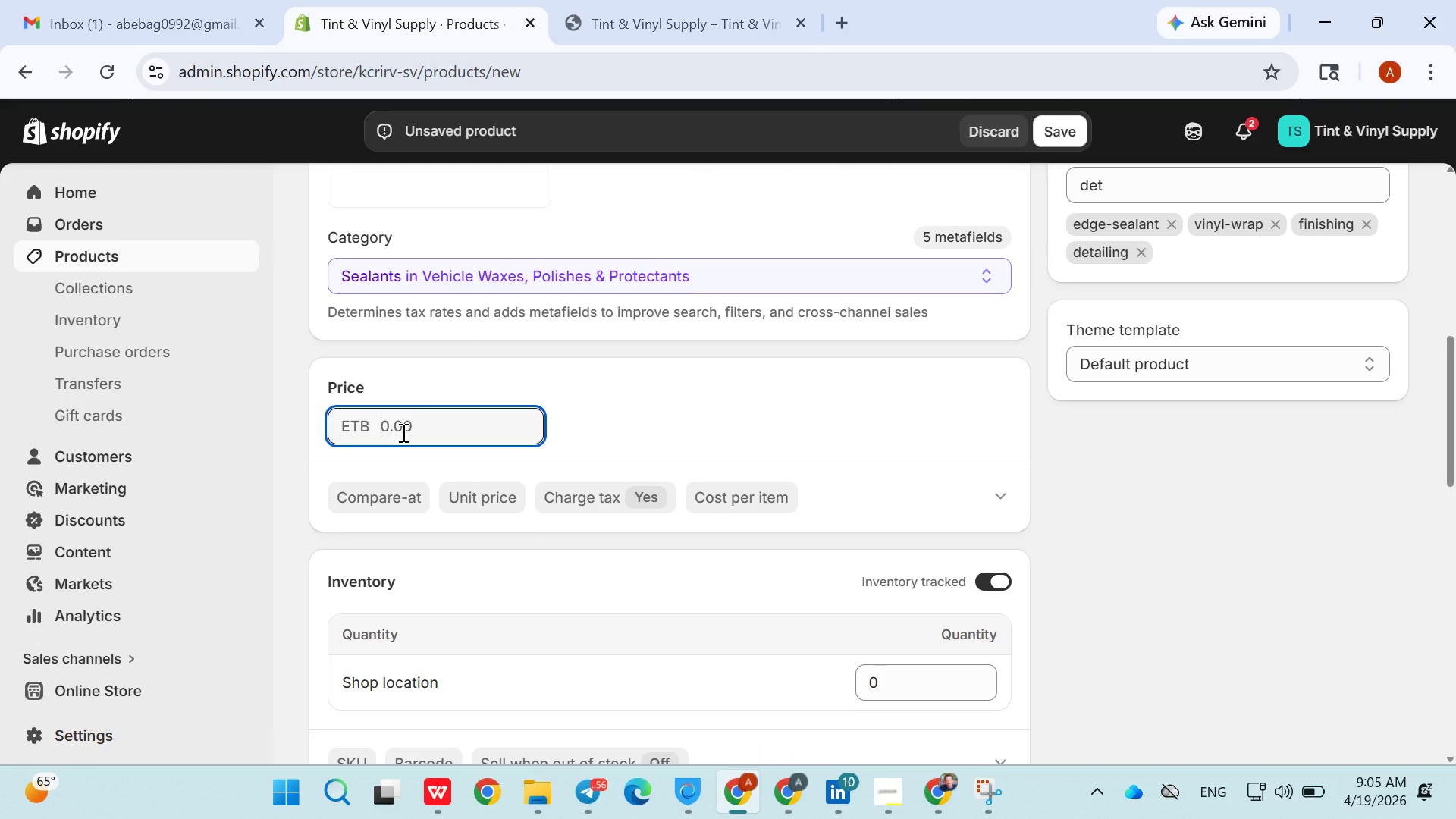 
triple_click([402, 432])
 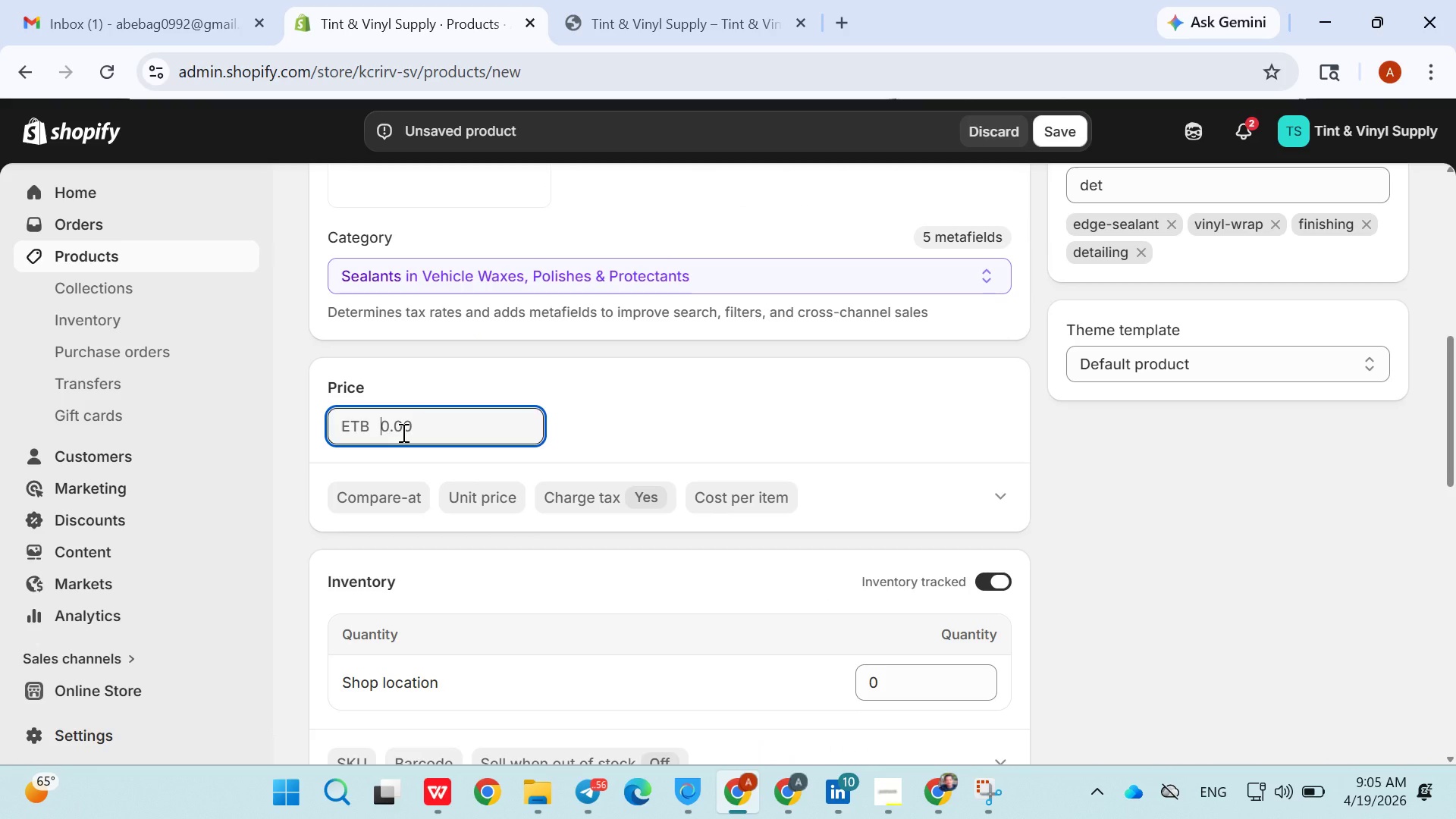 
triple_click([402, 432])
 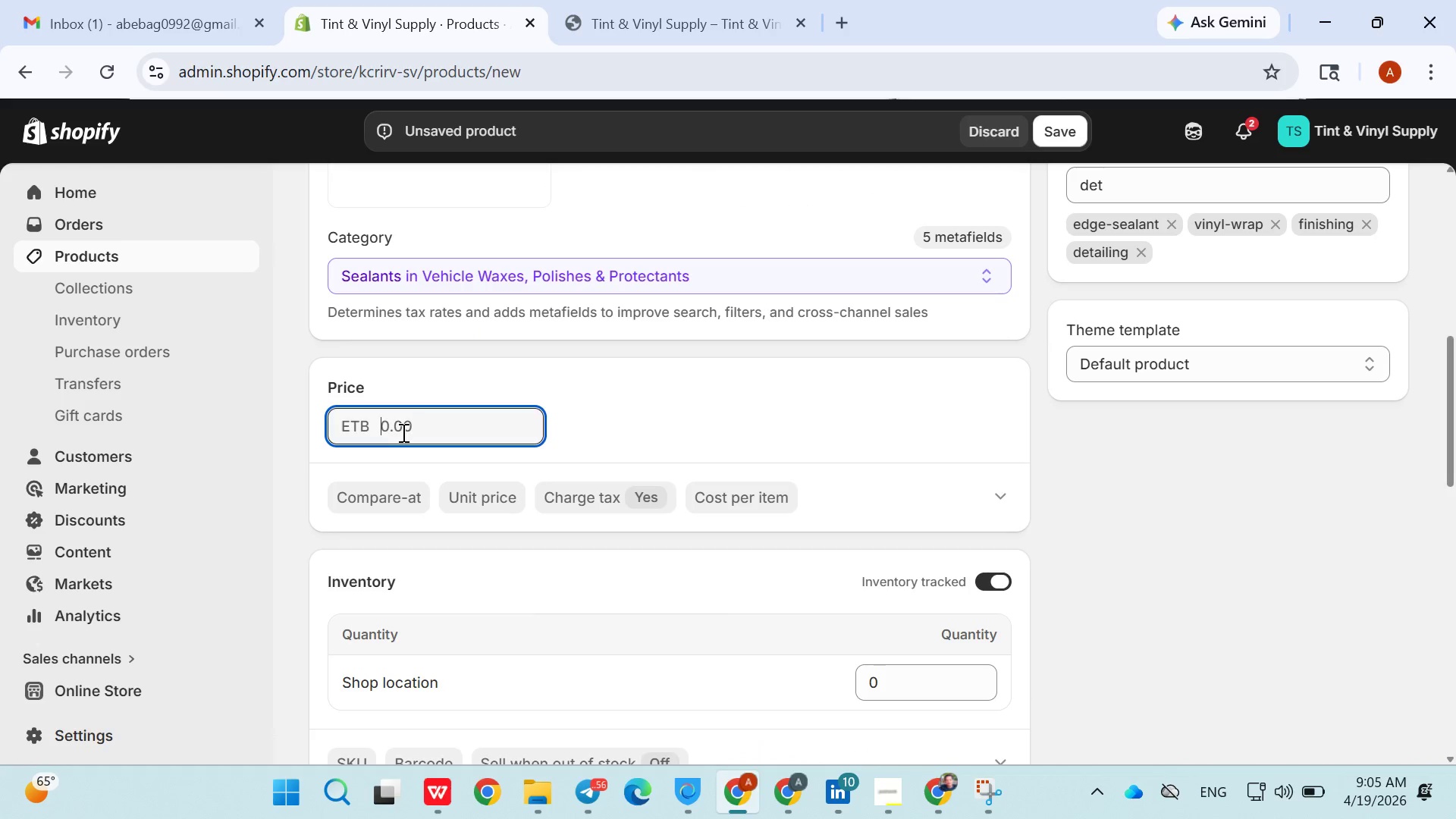 
triple_click([402, 432])
 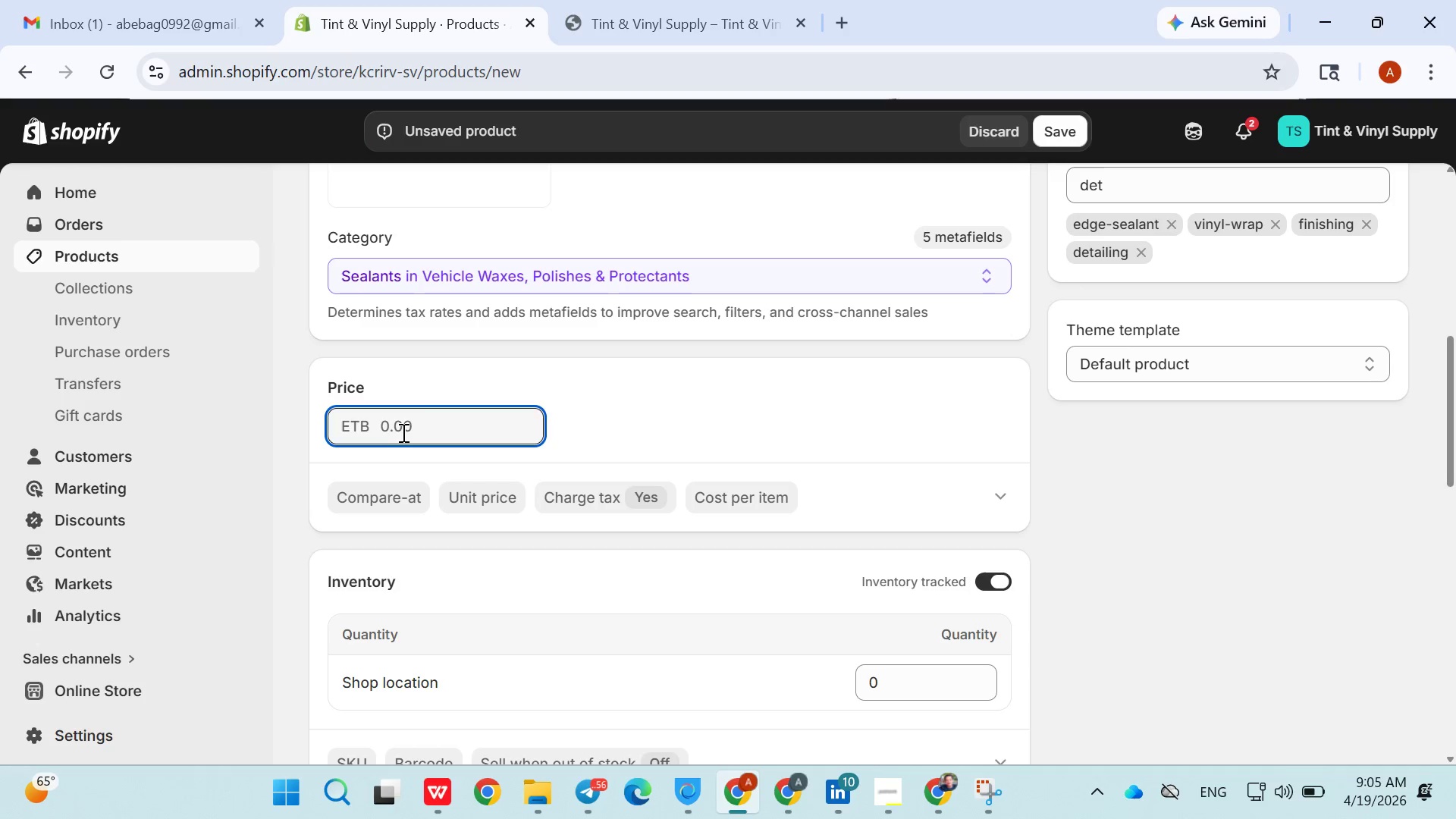 
triple_click([402, 432])
 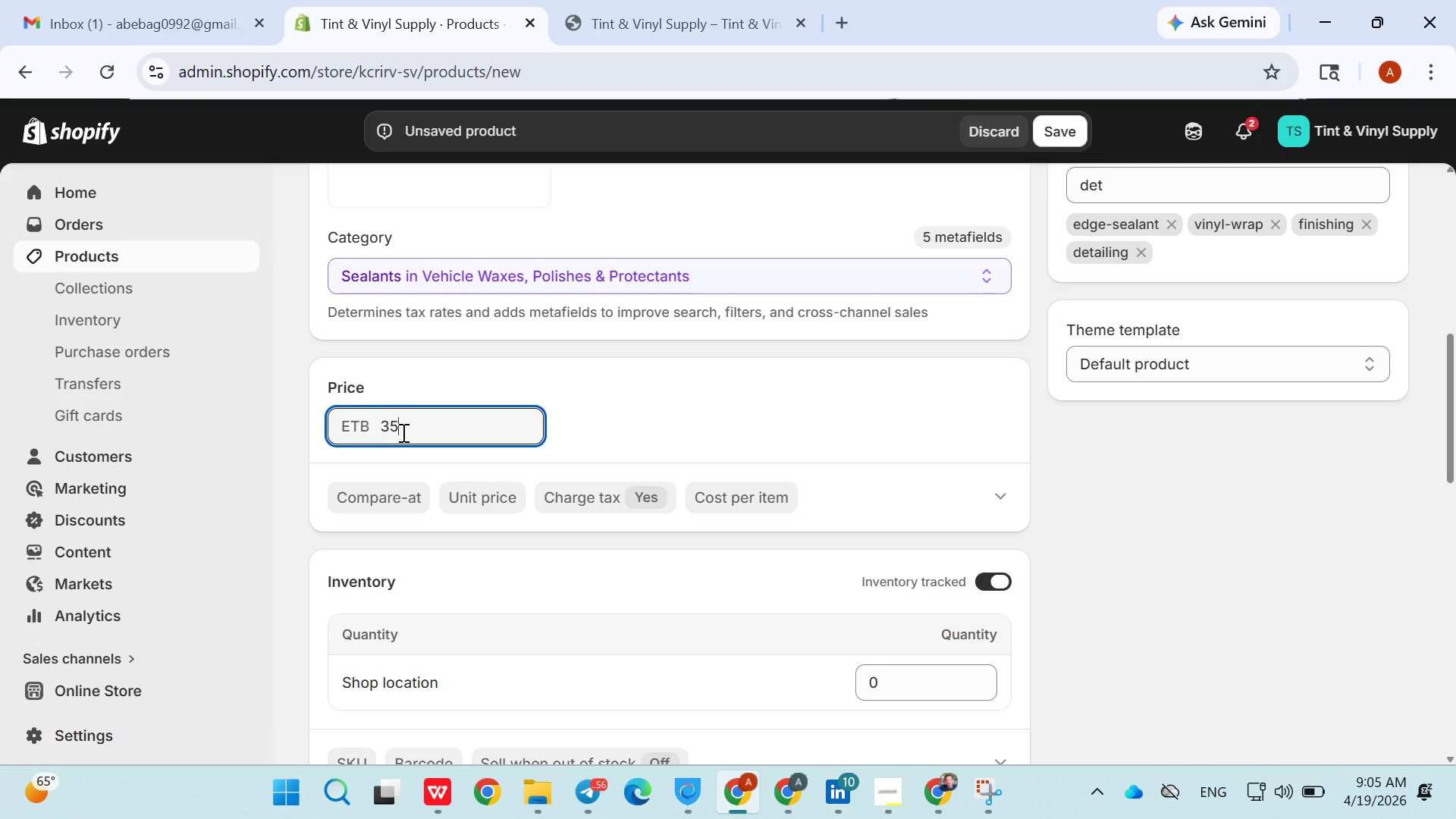 
triple_click([402, 432])
 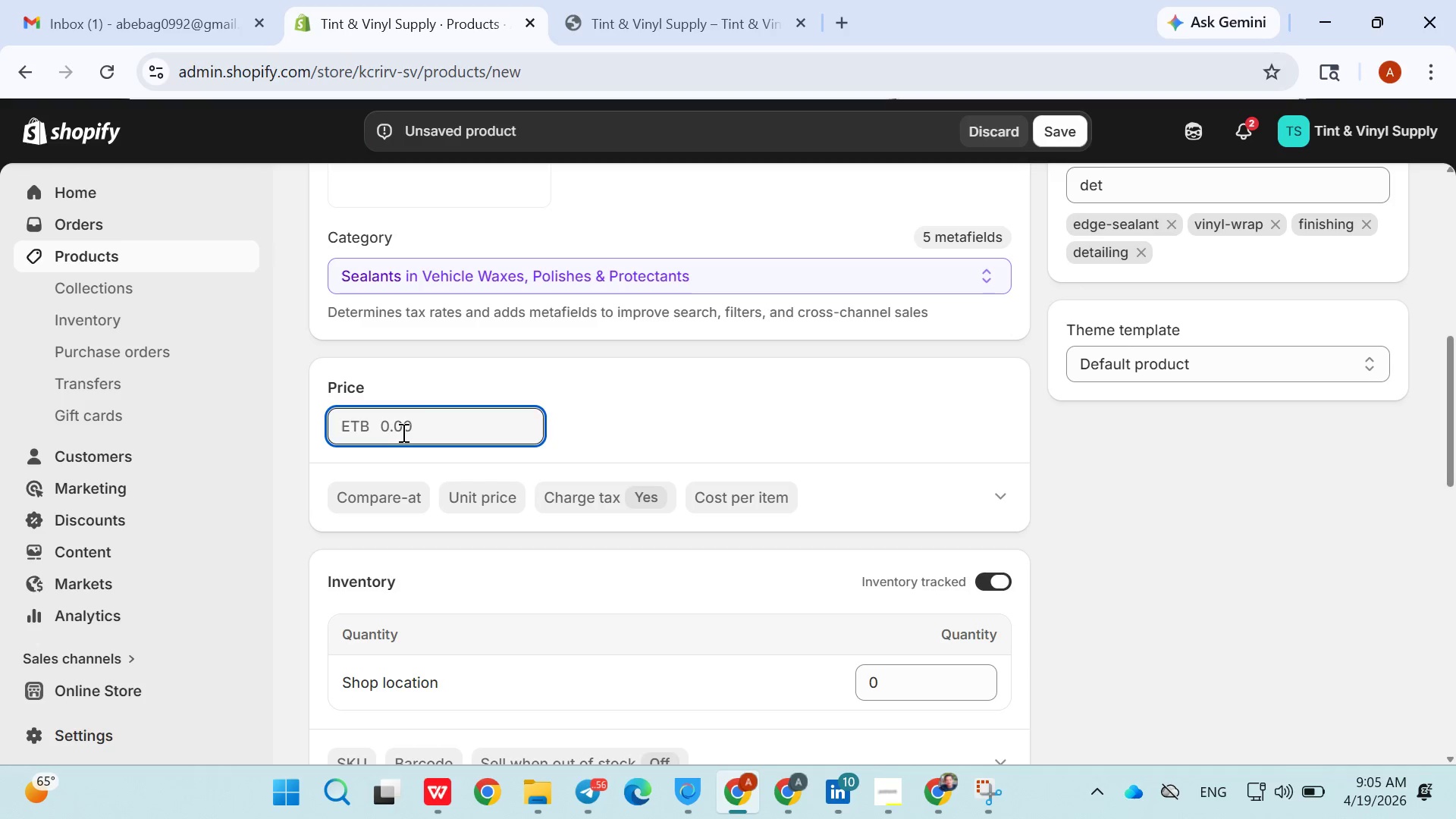 
triple_click([402, 432])
 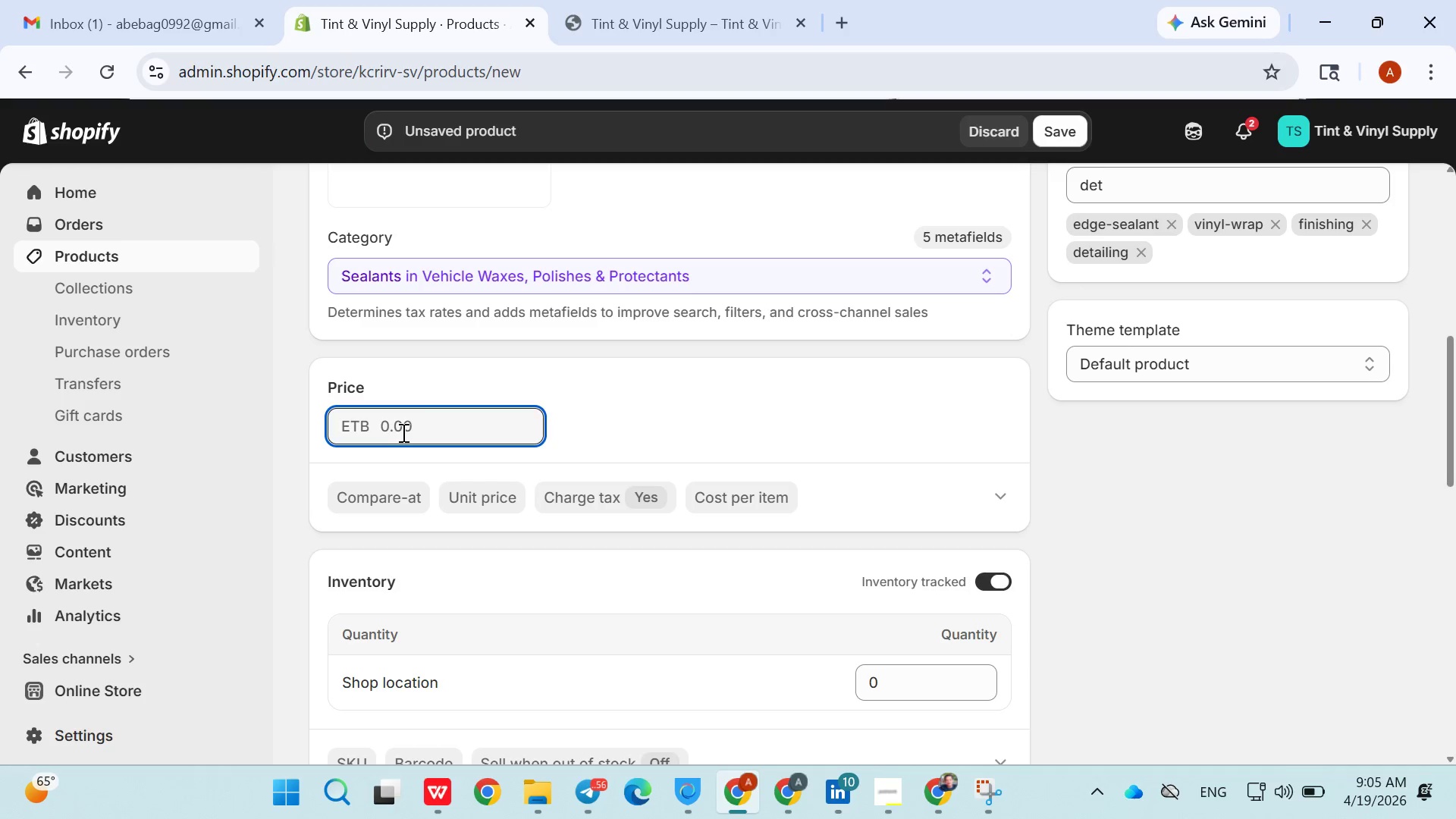 
triple_click([402, 432])
 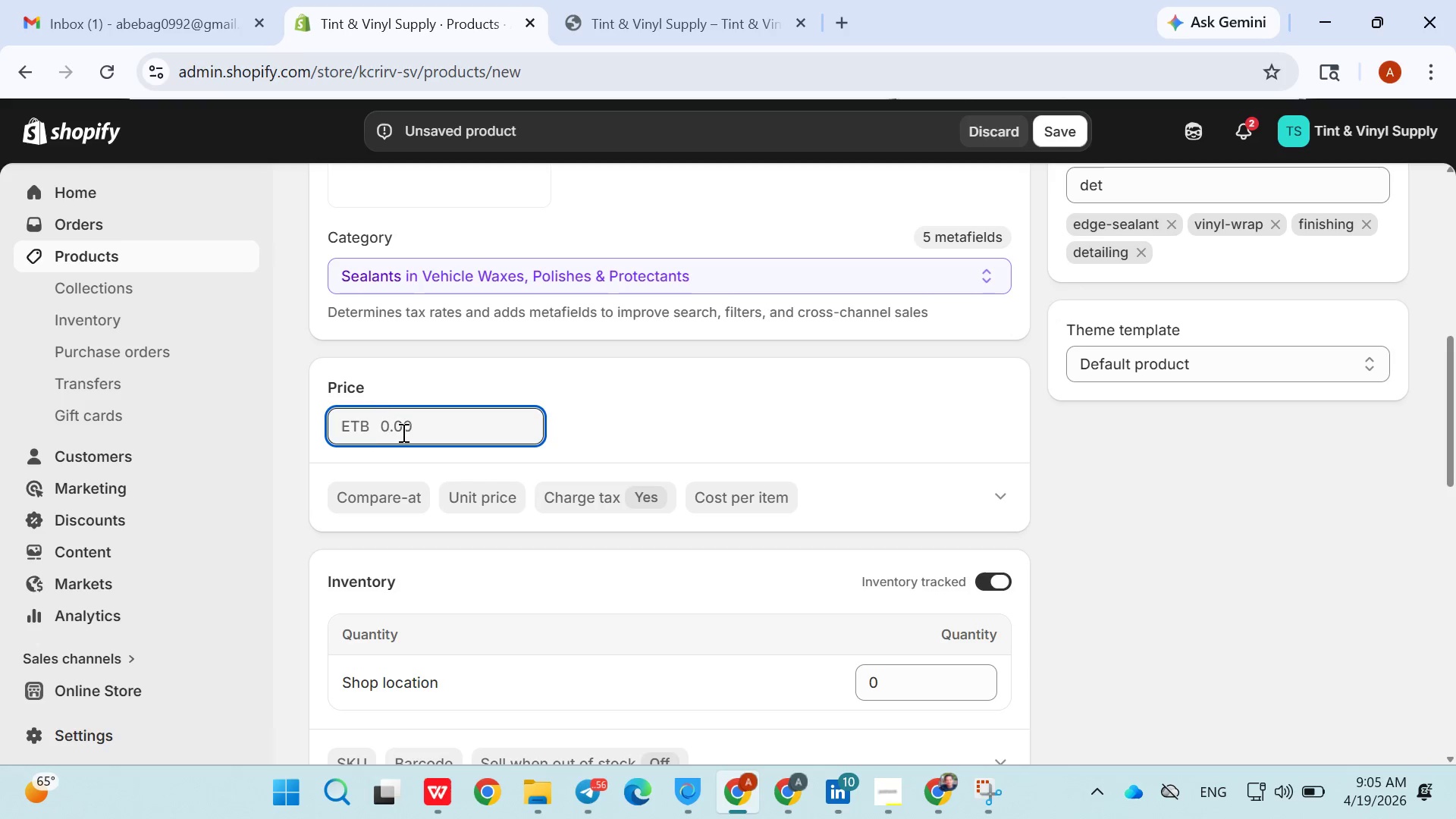 
type(35)
 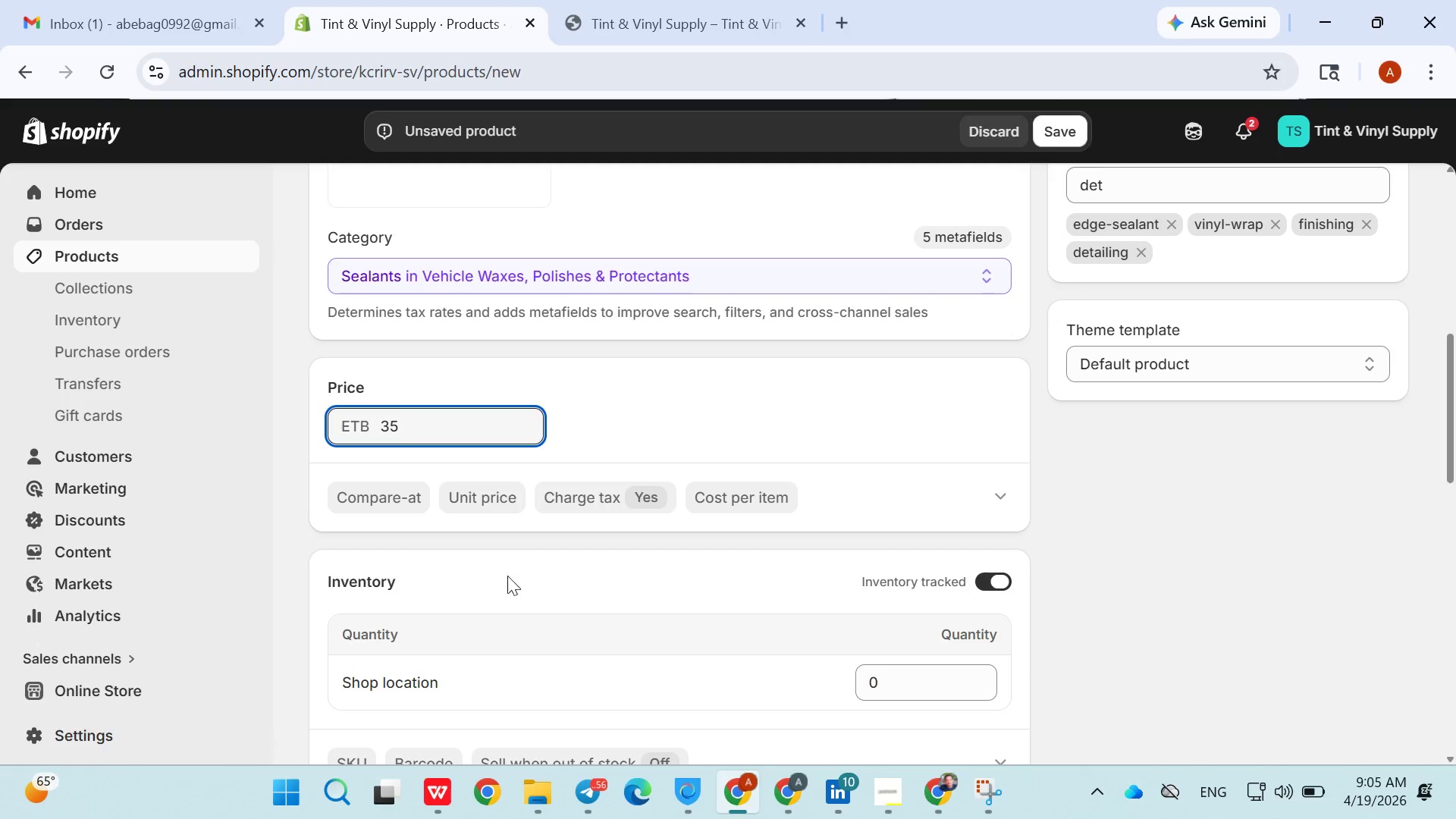 
left_click([518, 579])
 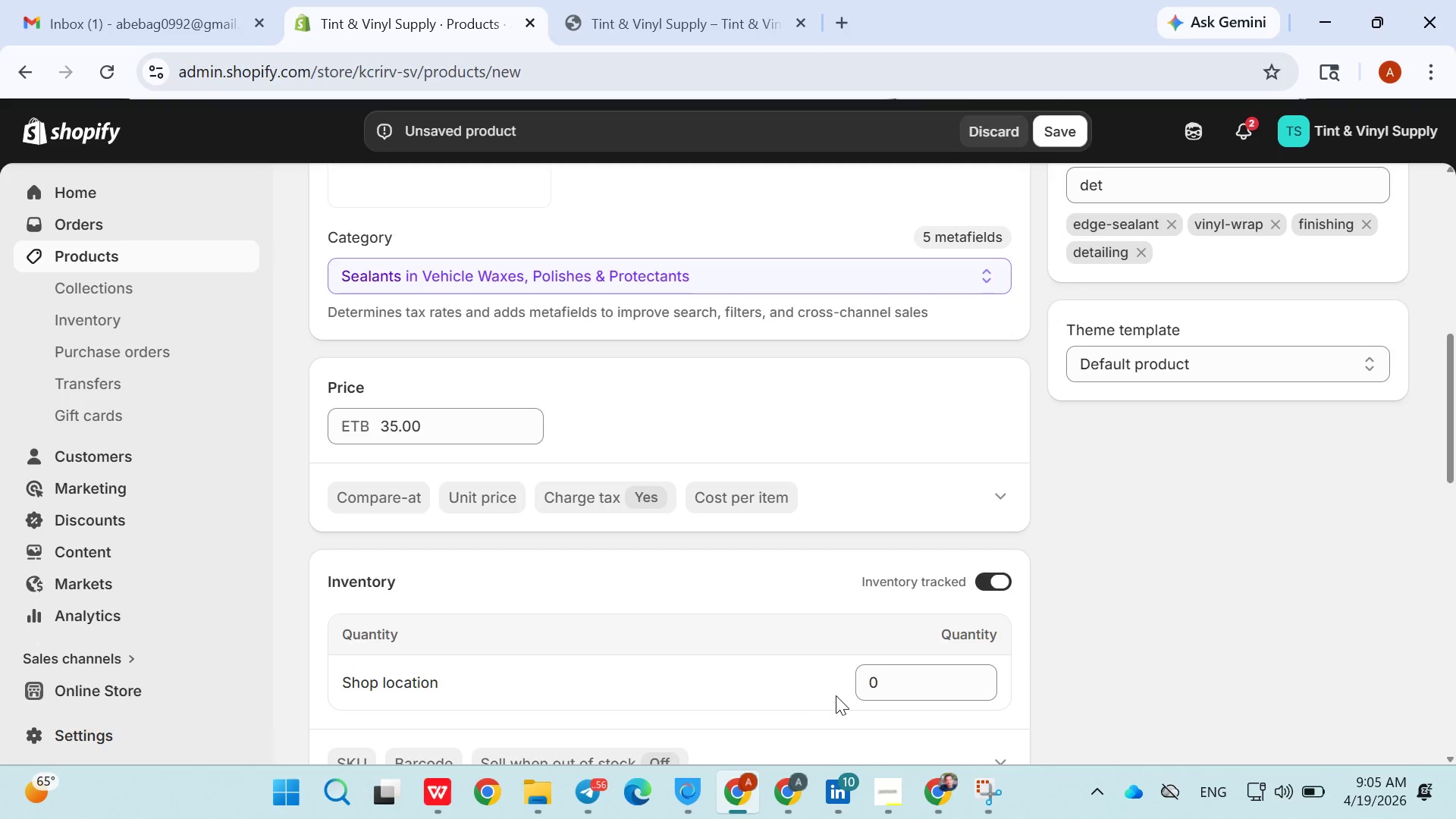 
wait(6.51)
 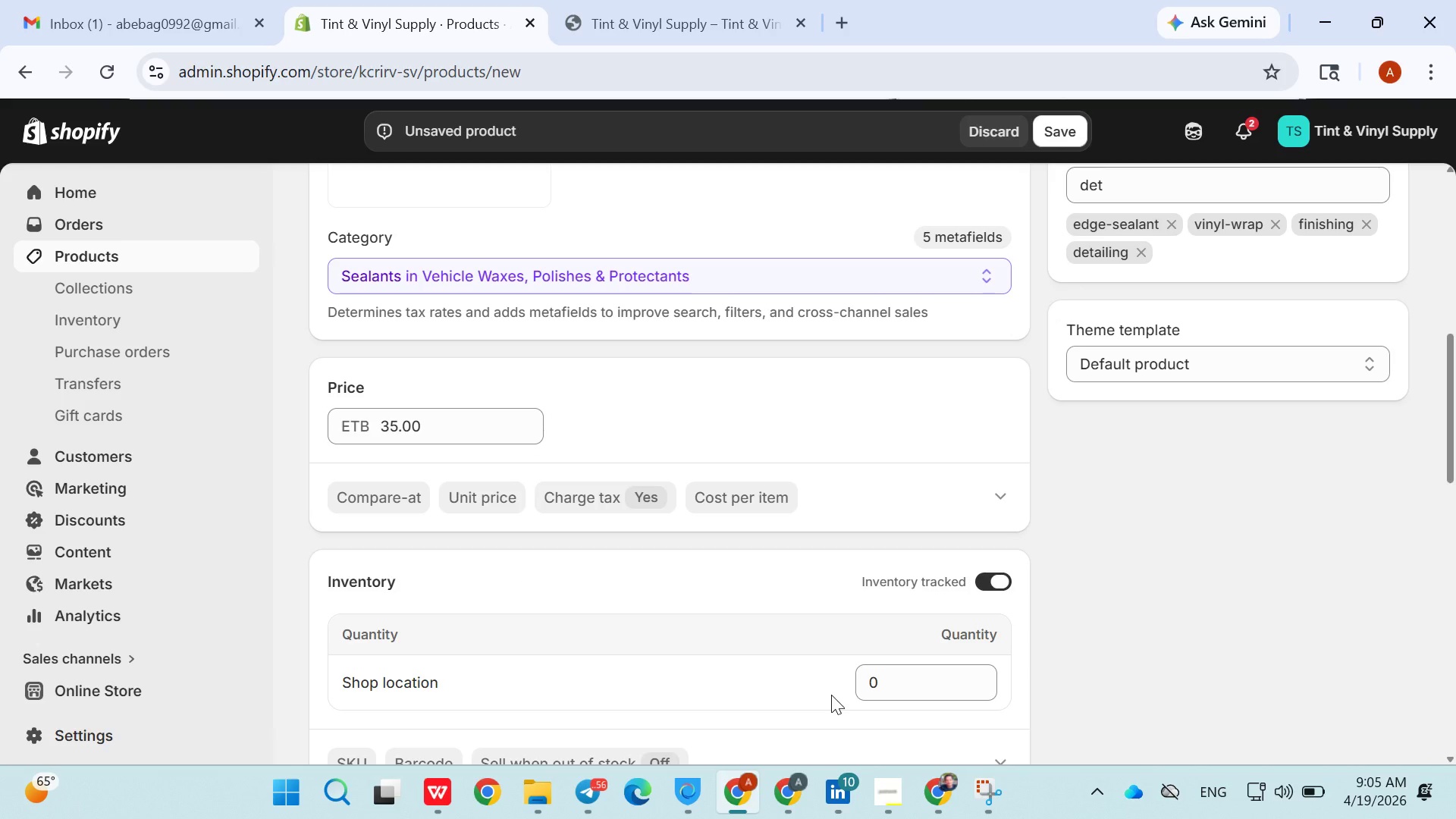 
left_click([886, 696])
 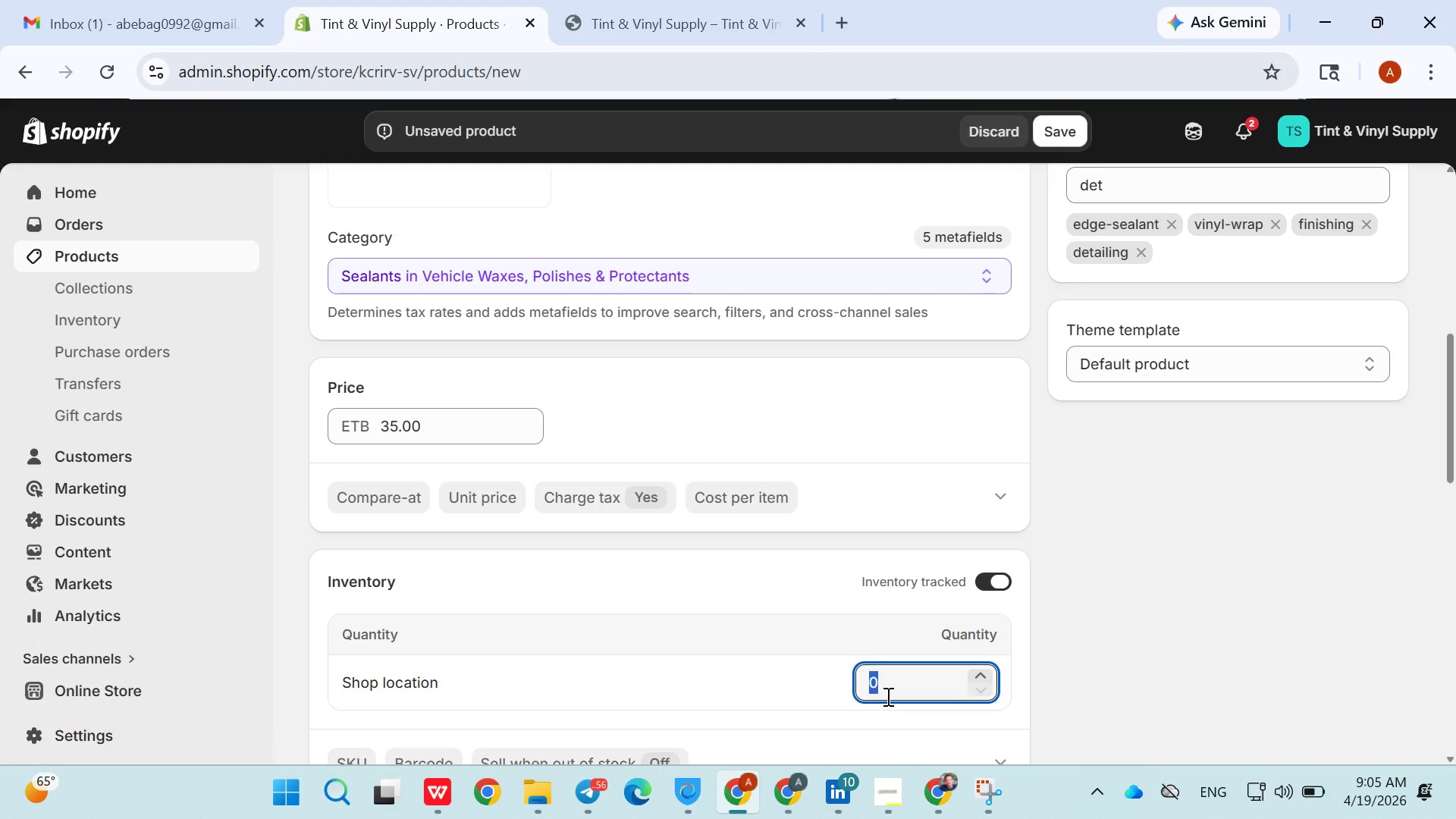 
type(35)
 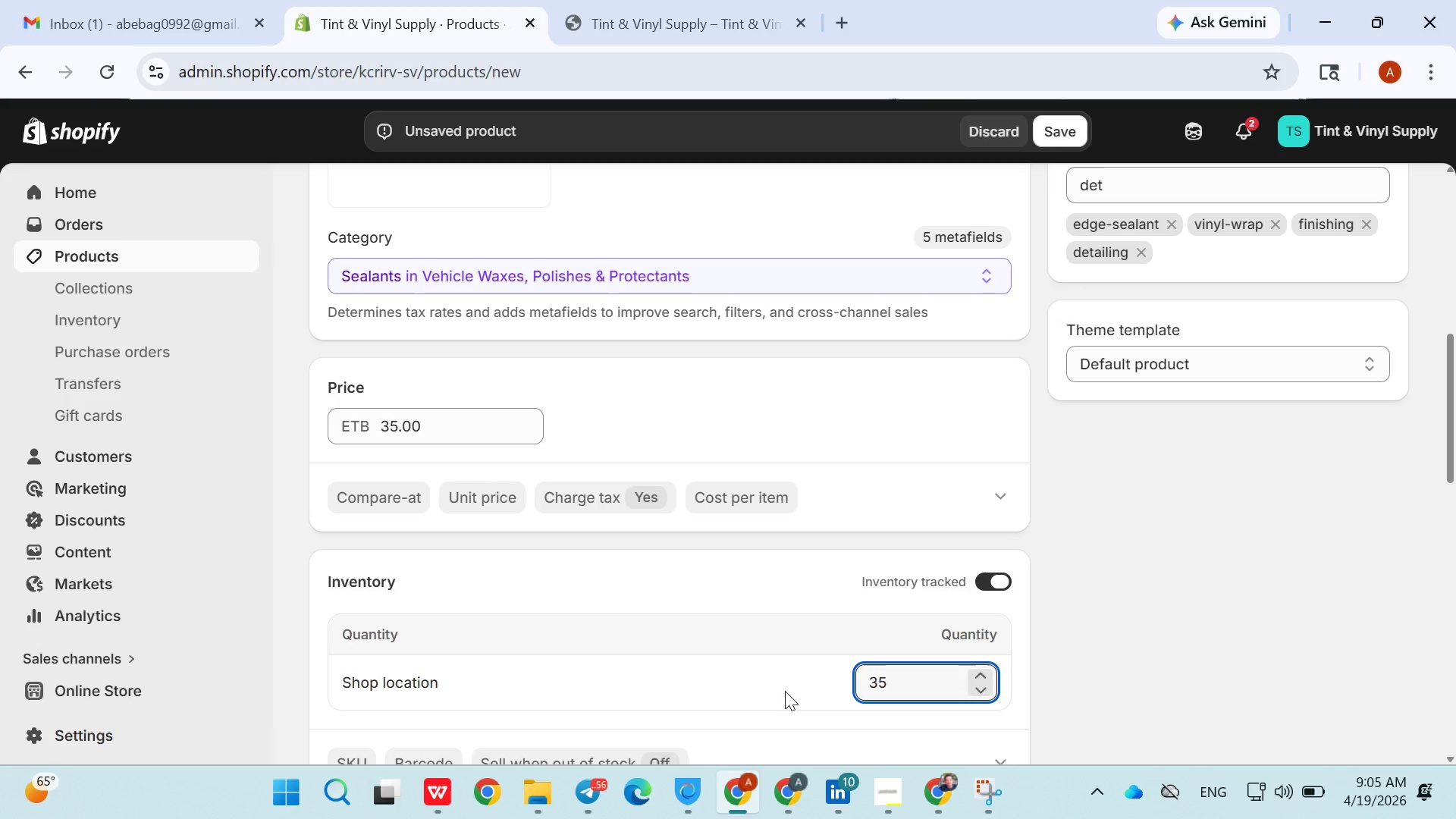 
double_click([784, 690])
 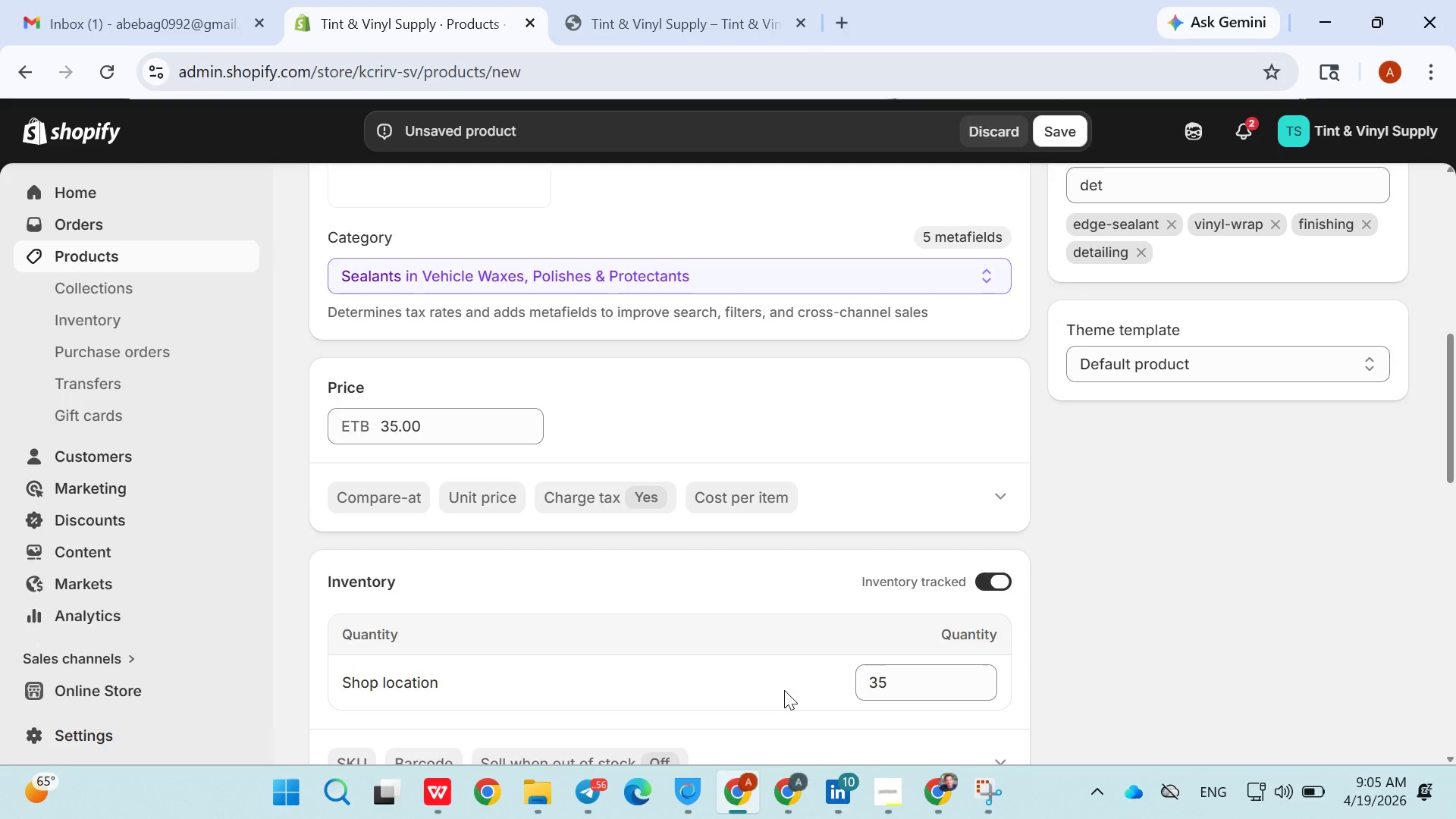 
double_click([784, 690])
 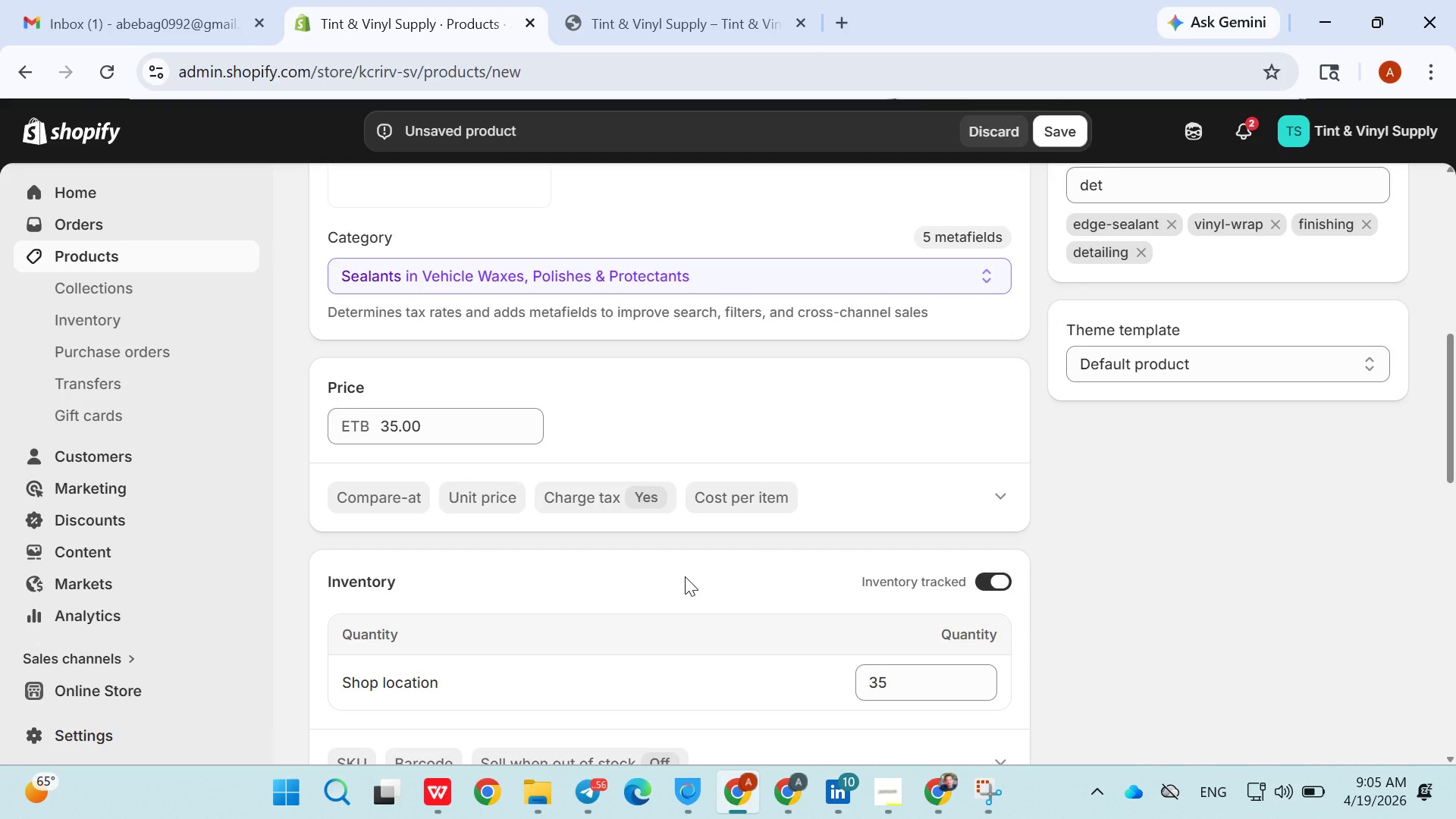 
triple_click([784, 690])
 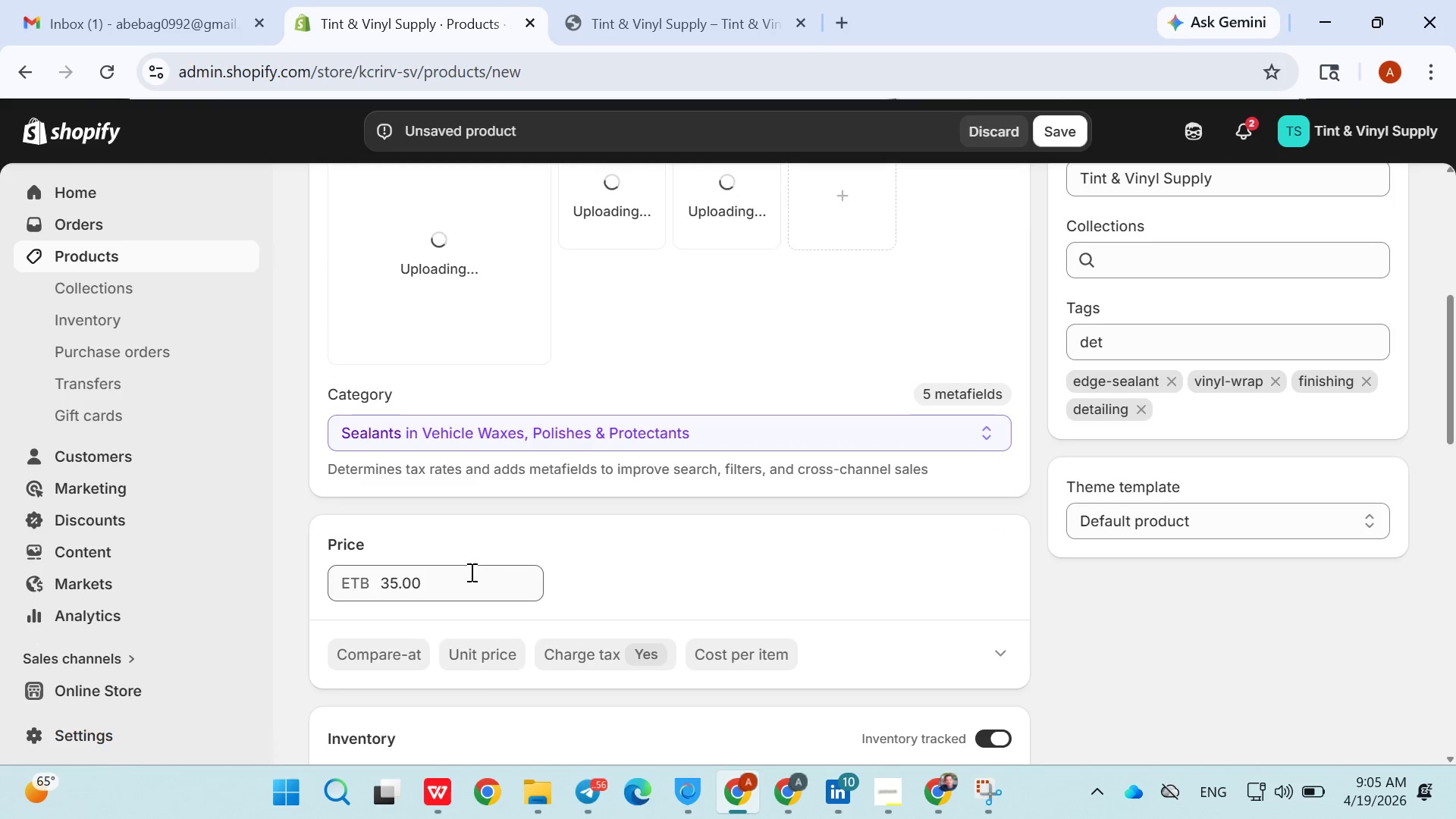 
triple_click([784, 690])
 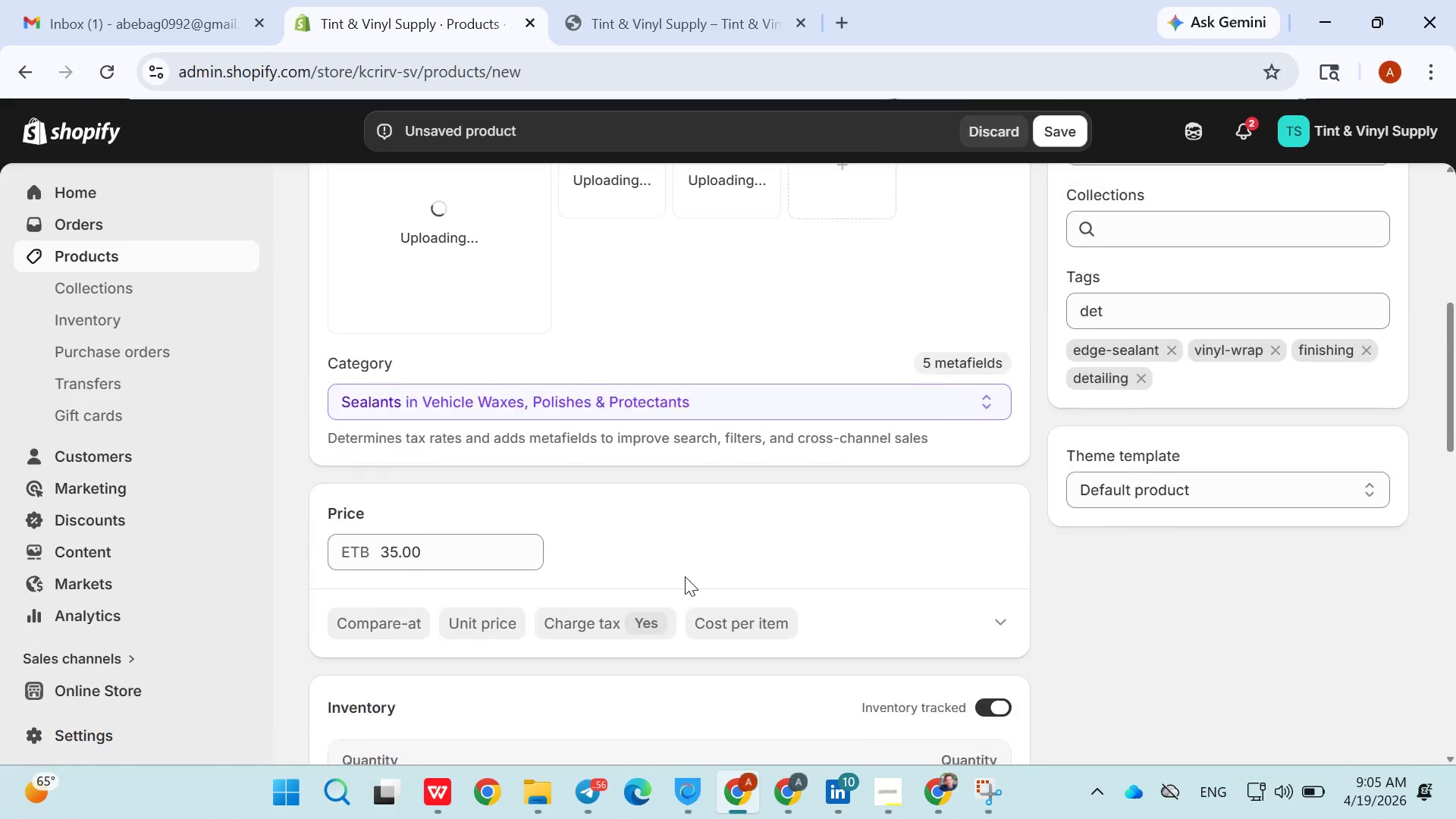 
left_click([471, 577])
 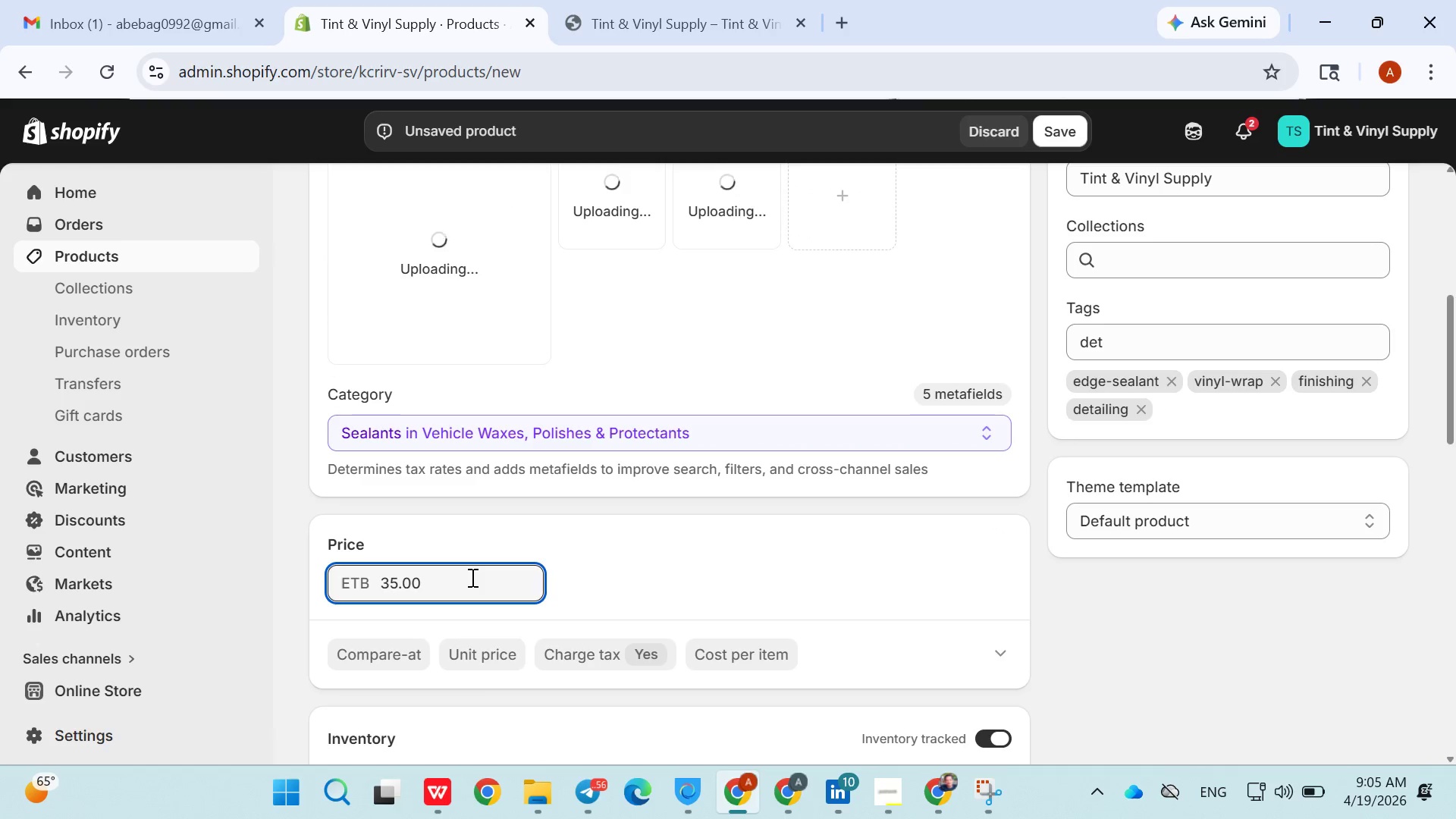 
key(ArrowLeft)
 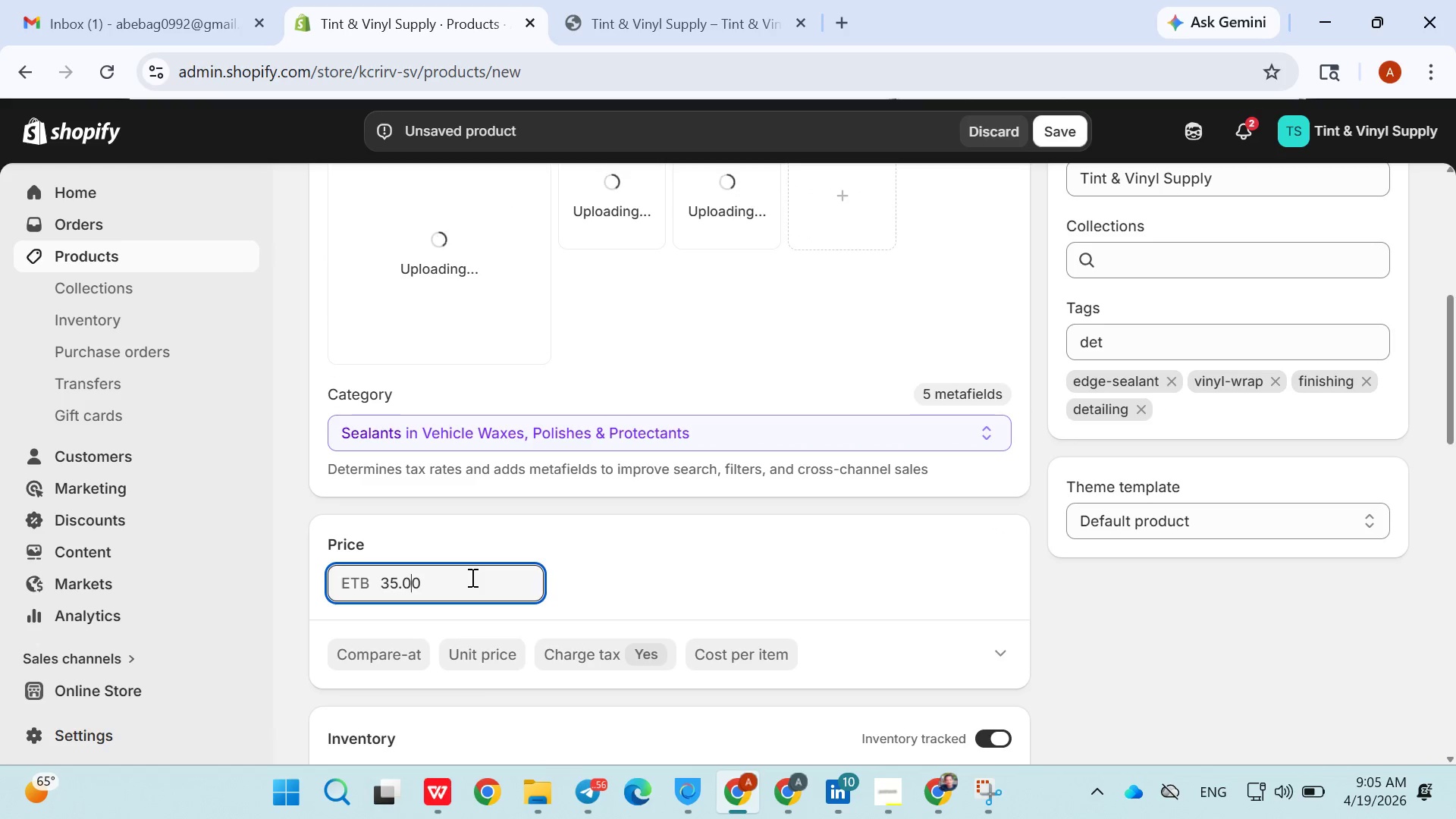 
key(ArrowLeft)
 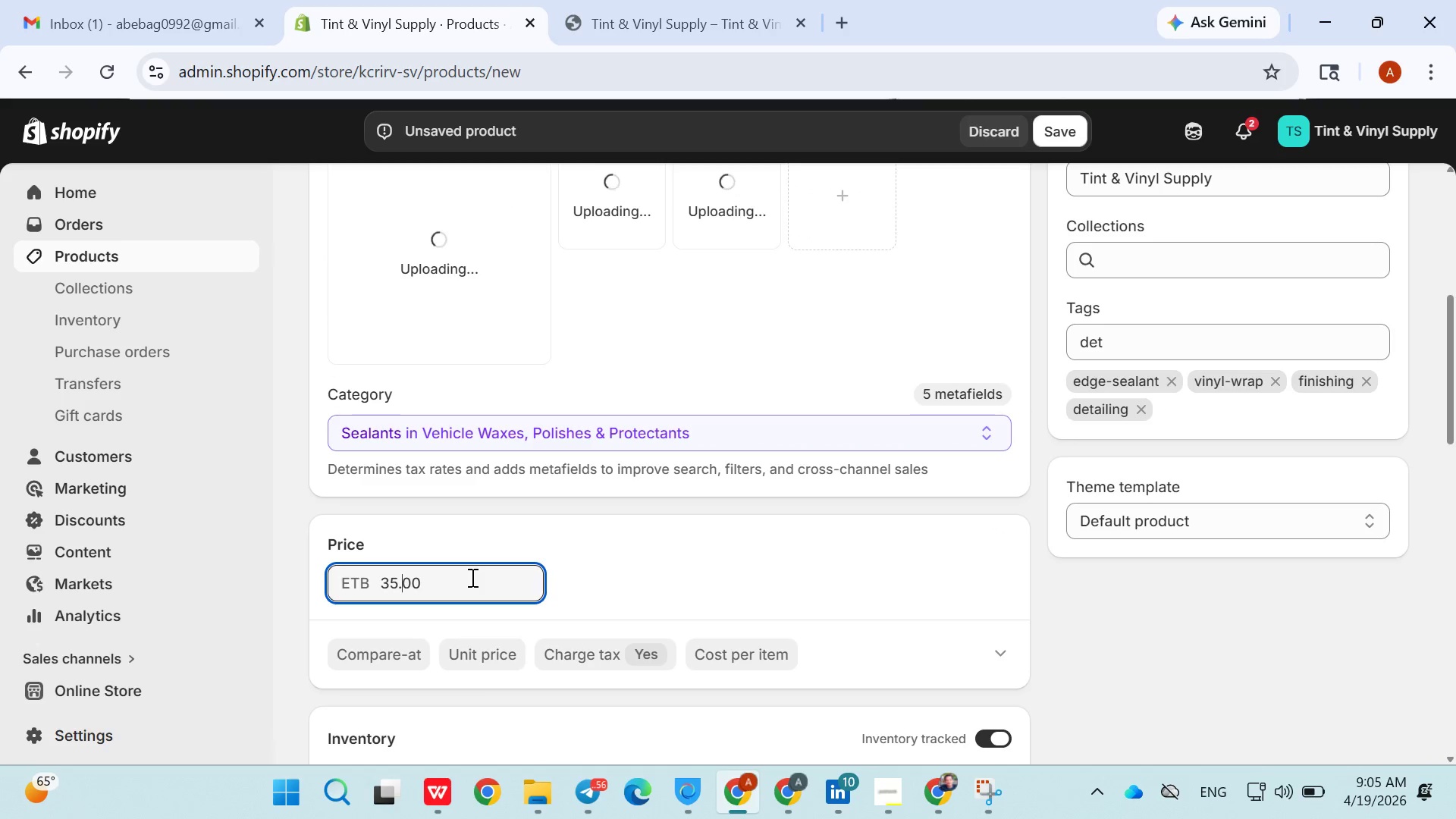 
key(ArrowLeft)
 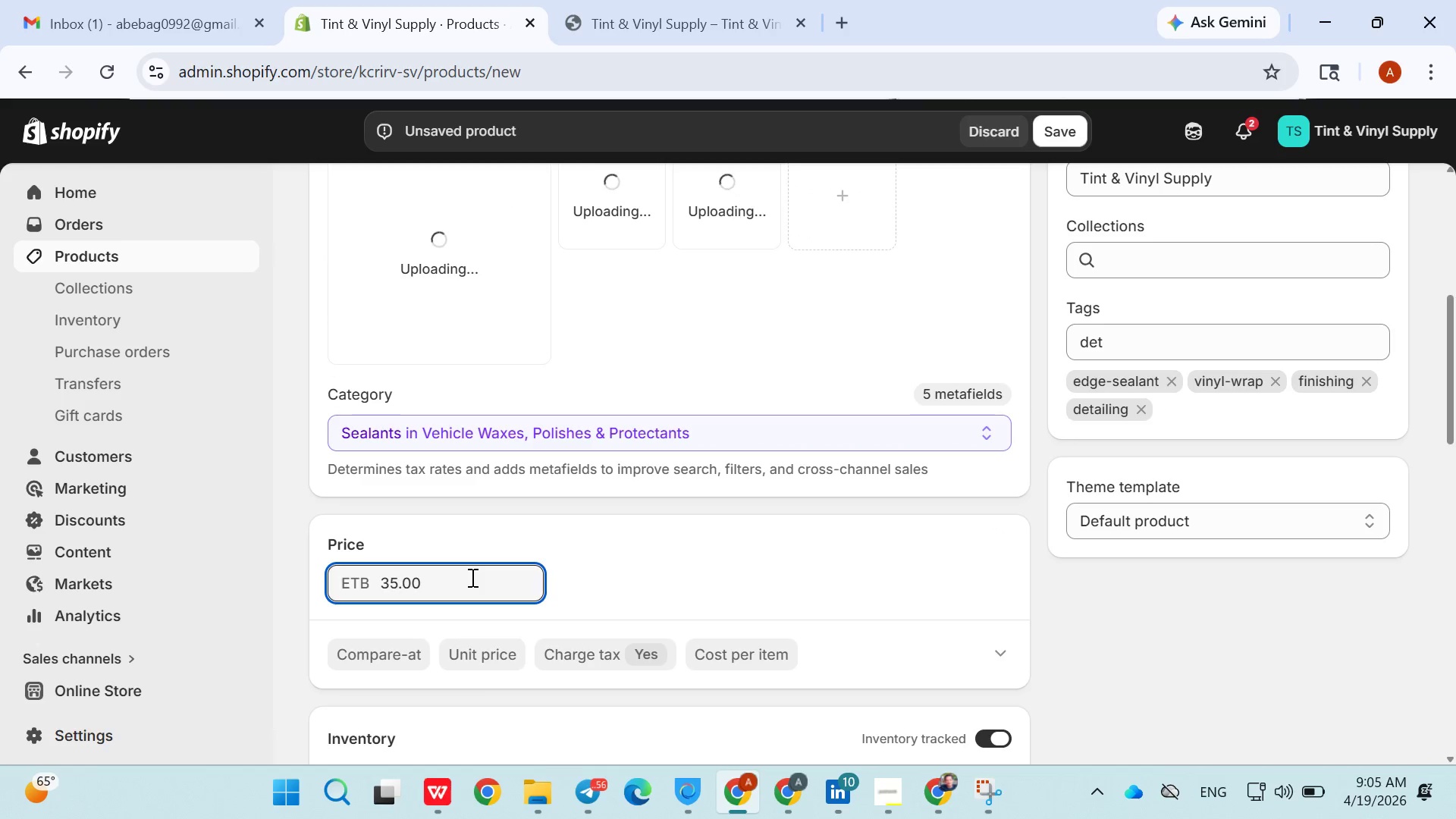 
key(0)
 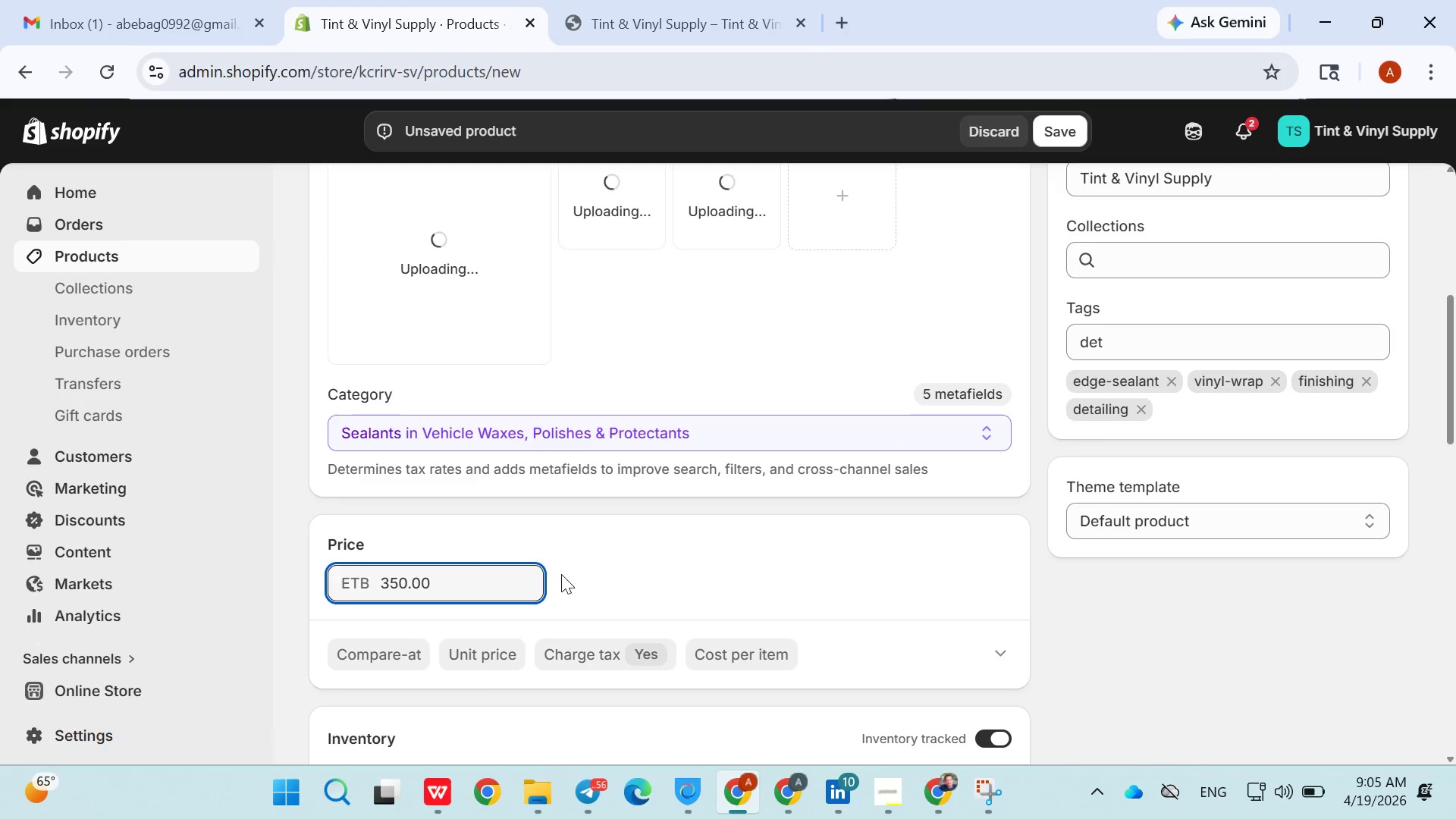 
double_click([561, 574])
 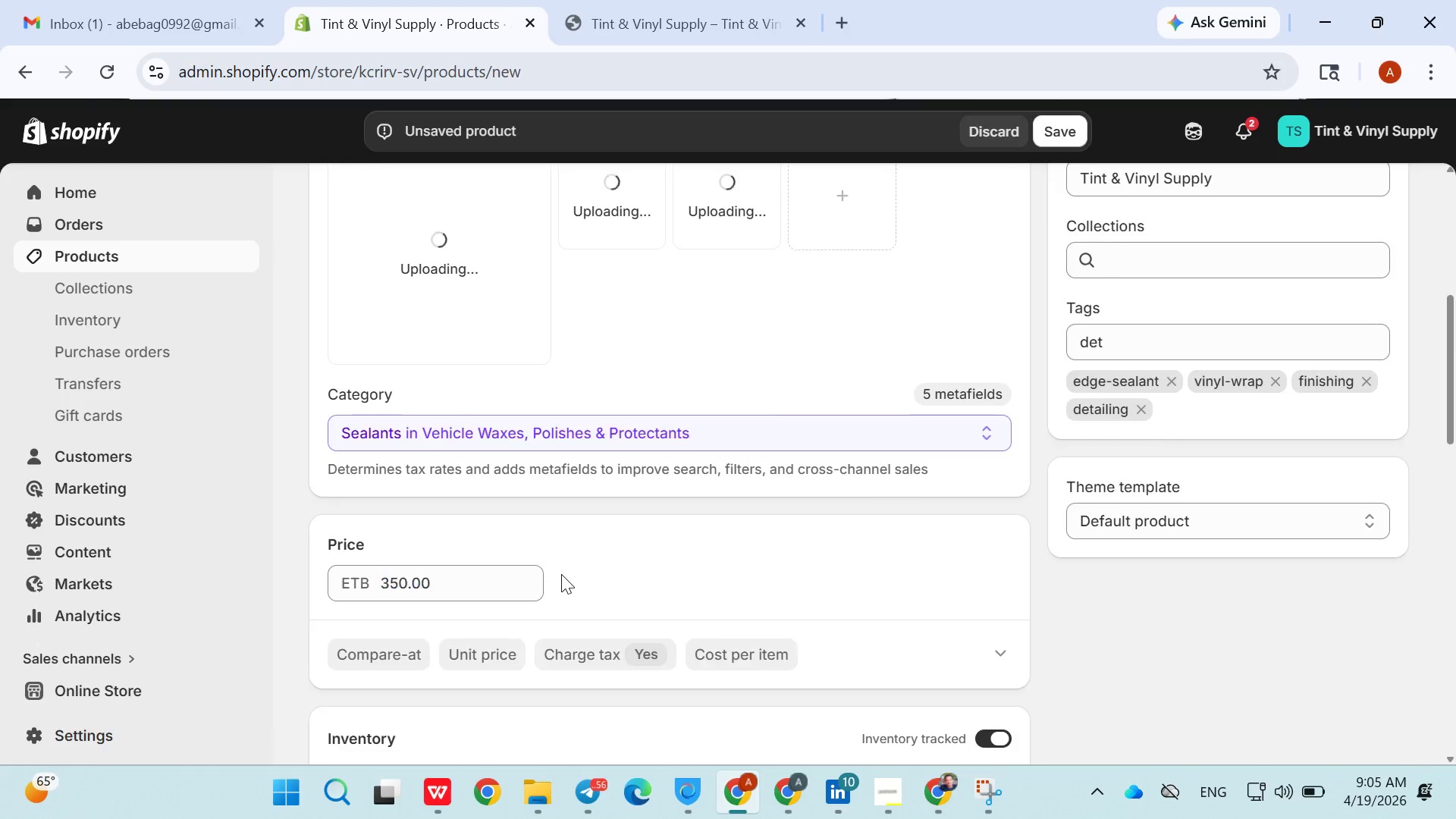 
triple_click([561, 574])
 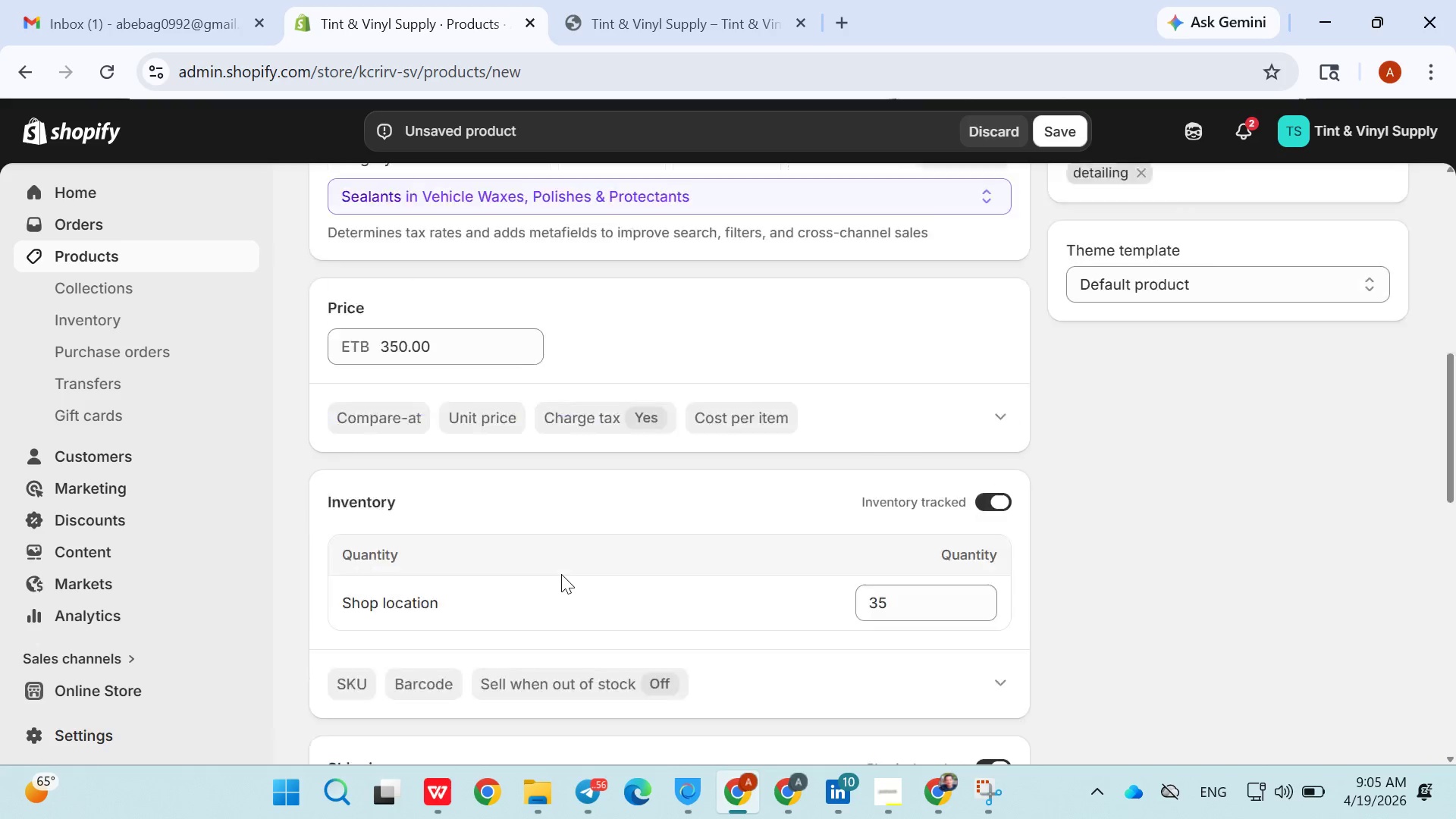 
triple_click([561, 574])
 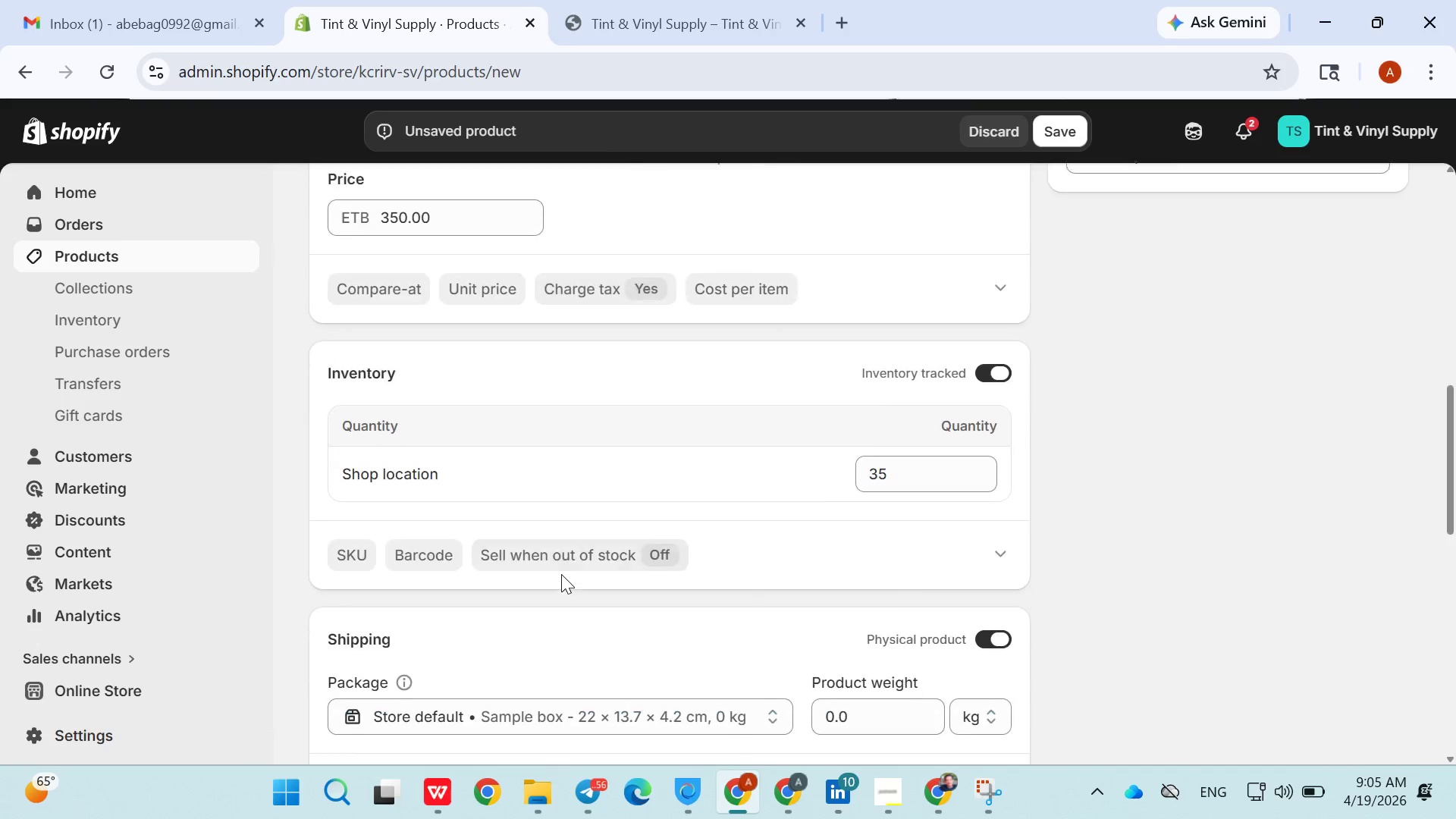 
triple_click([561, 574])
 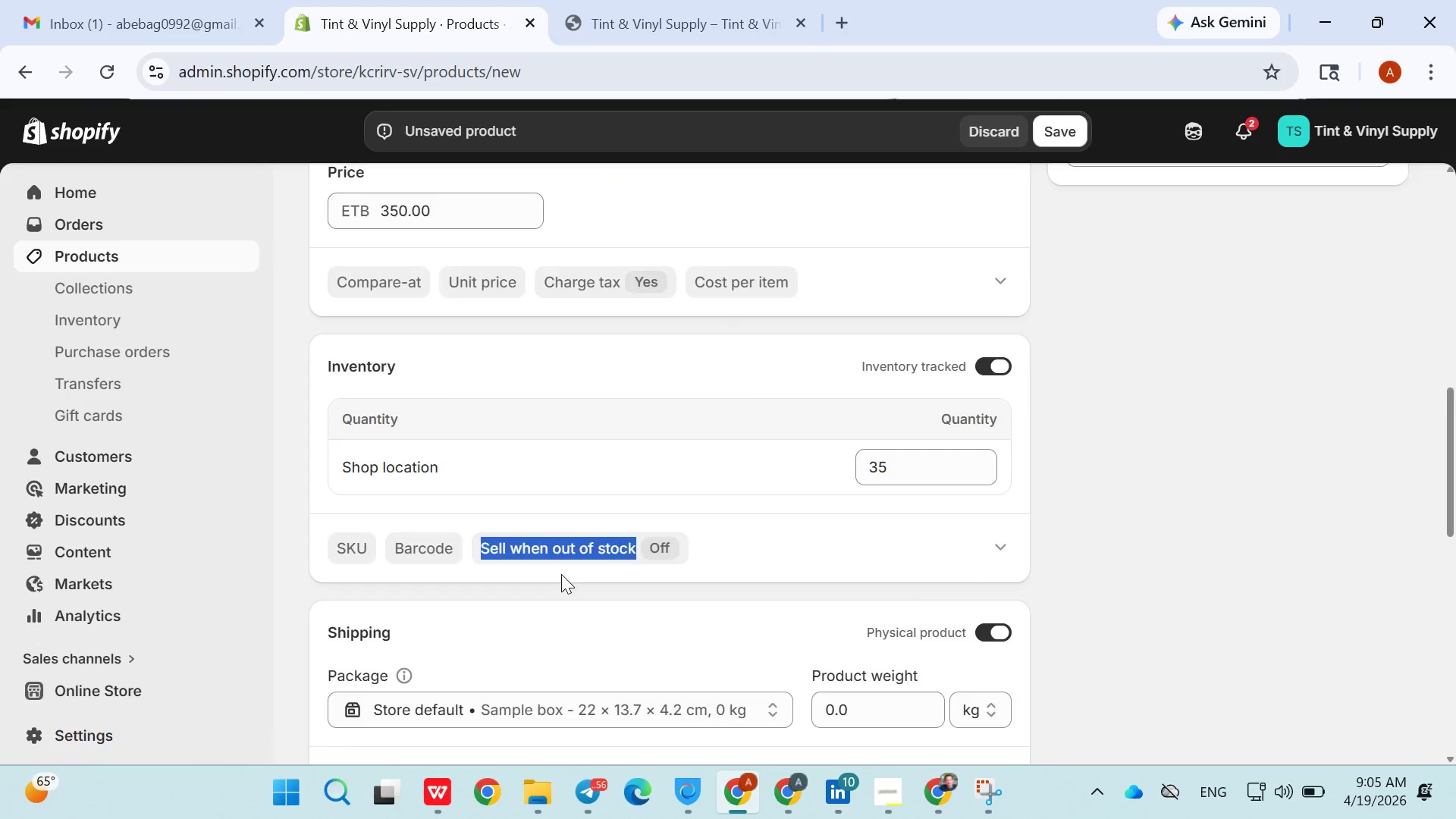 
triple_click([561, 574])
 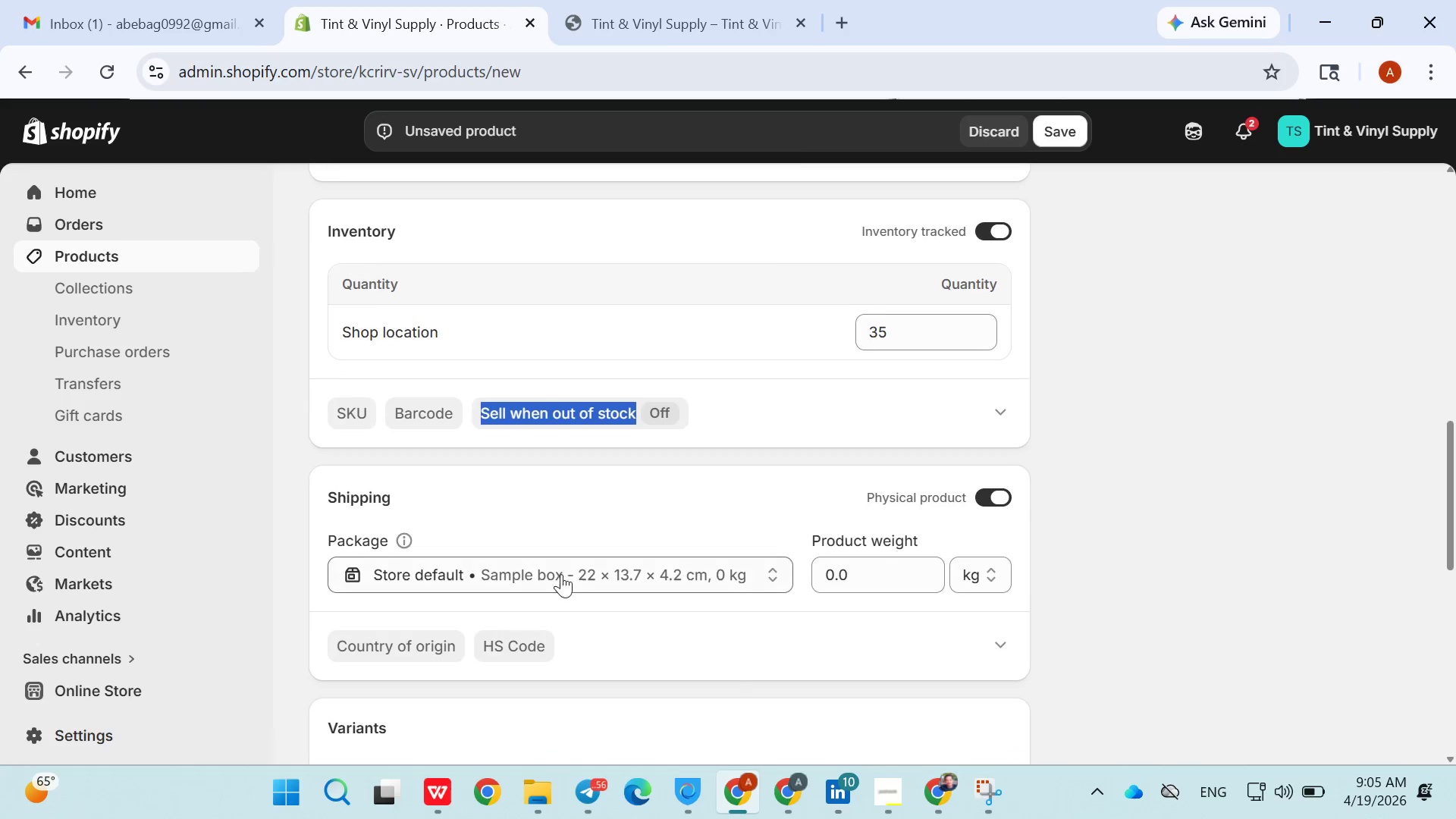 
triple_click([561, 574])
 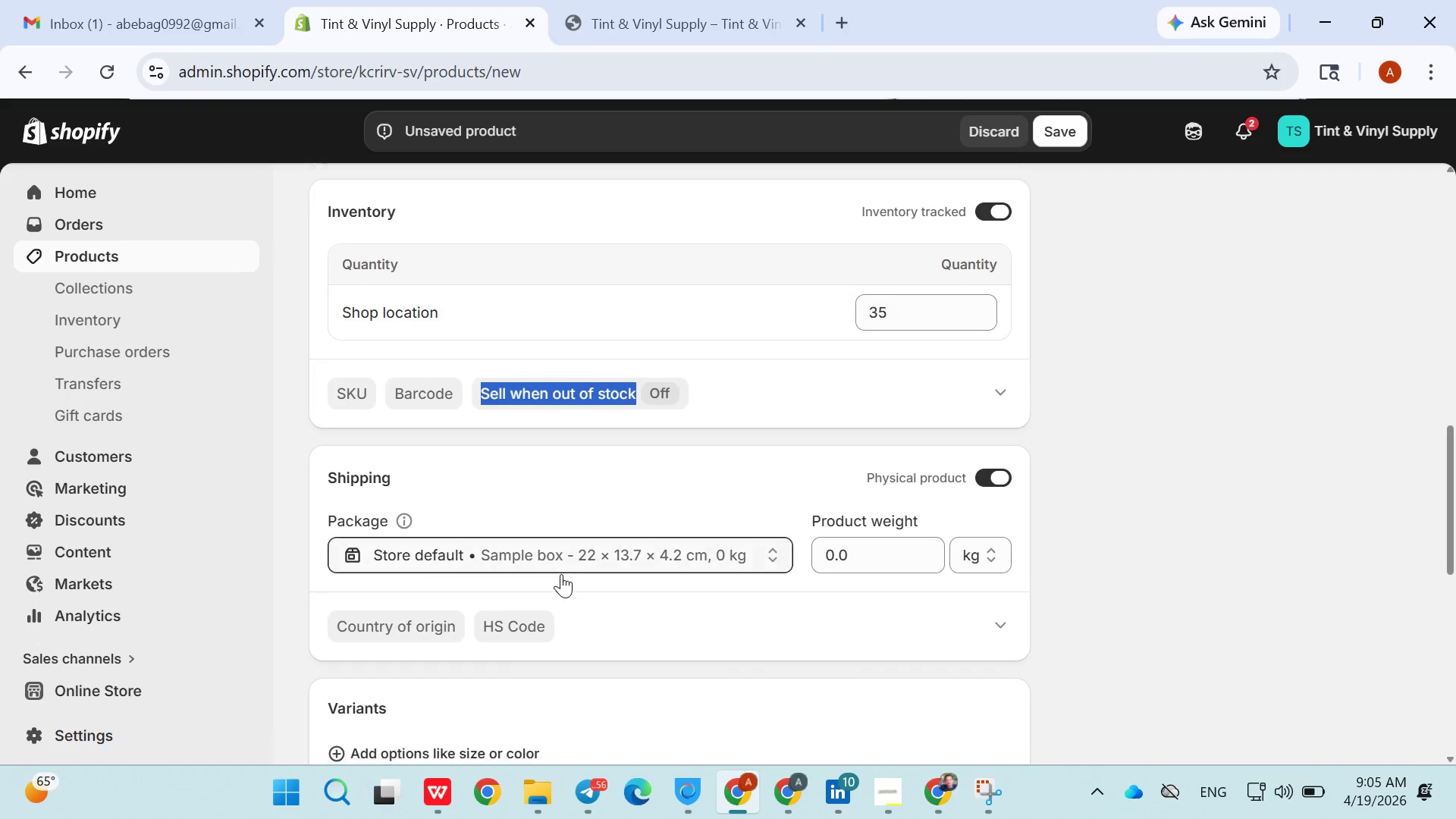 
triple_click([561, 574])
 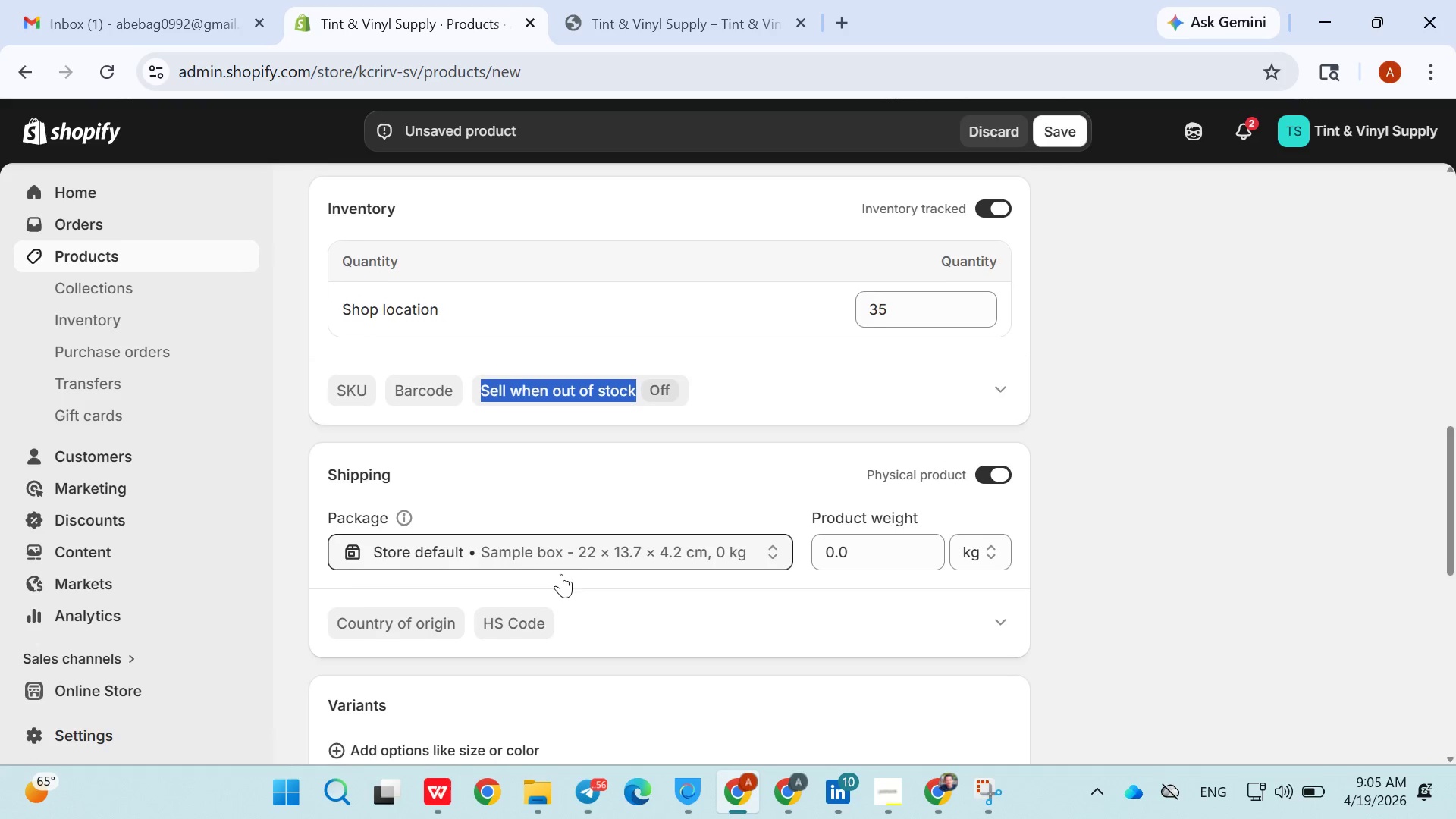 
triple_click([561, 574])
 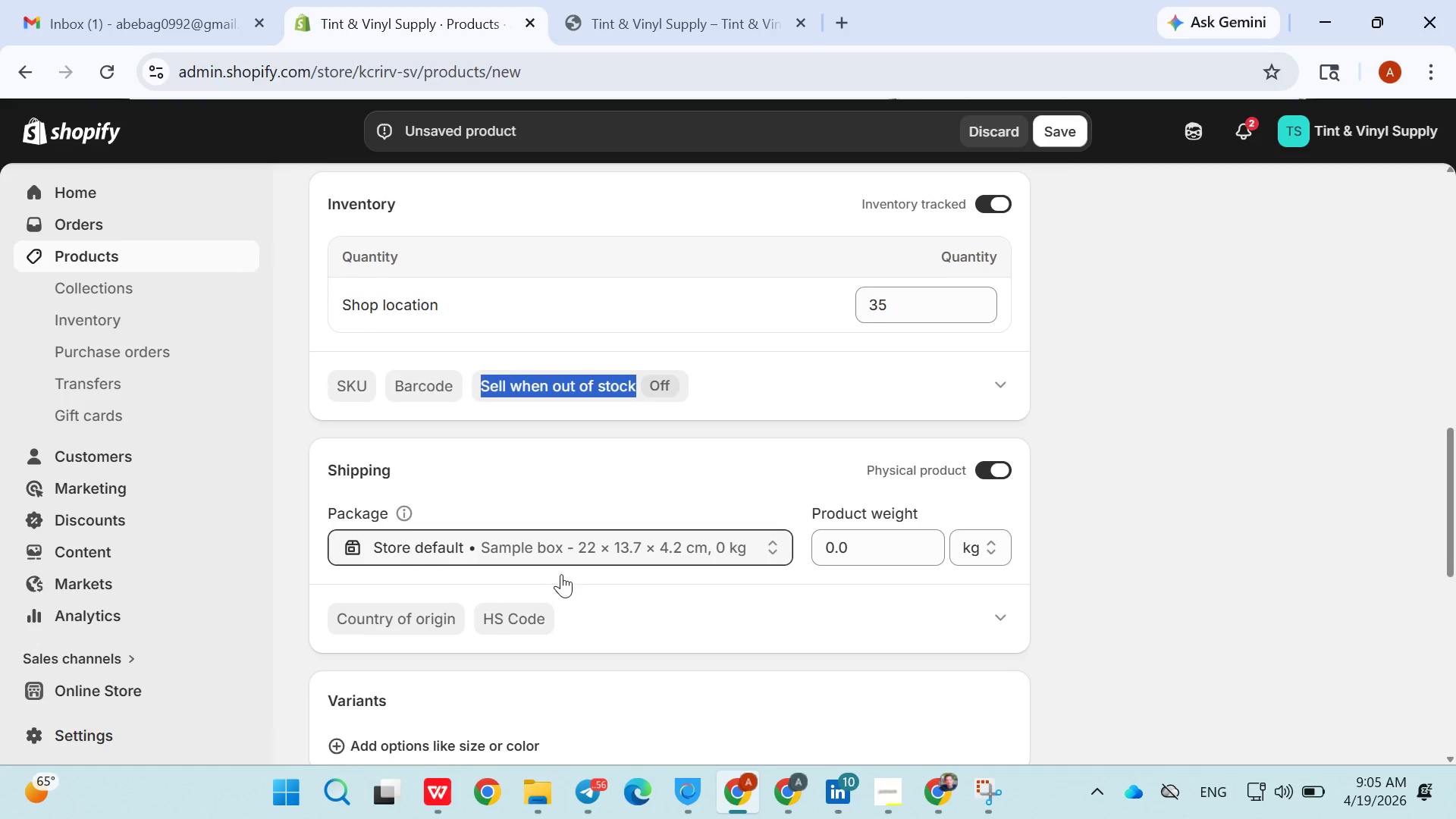 
triple_click([561, 574])
 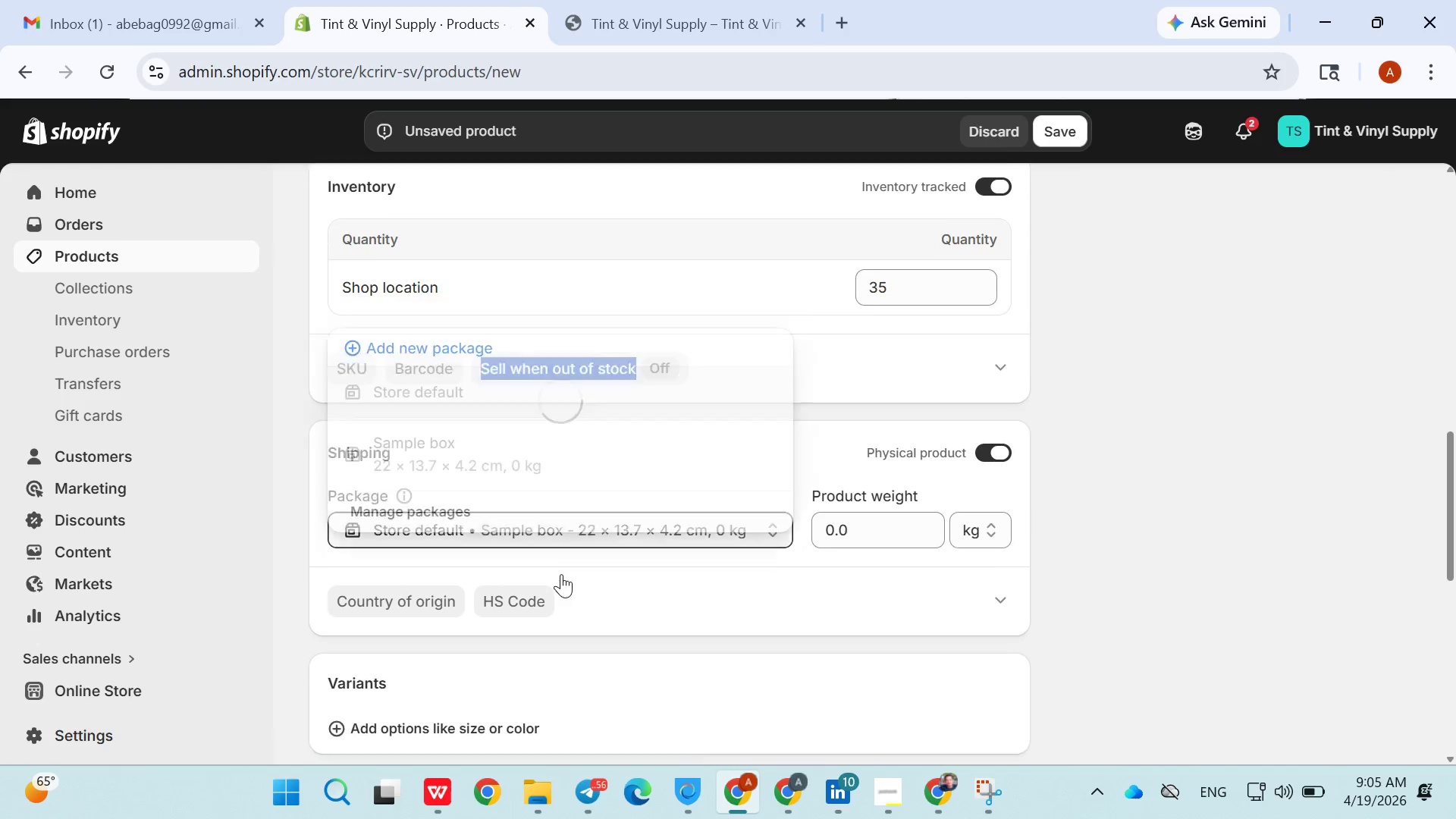 
triple_click([561, 574])
 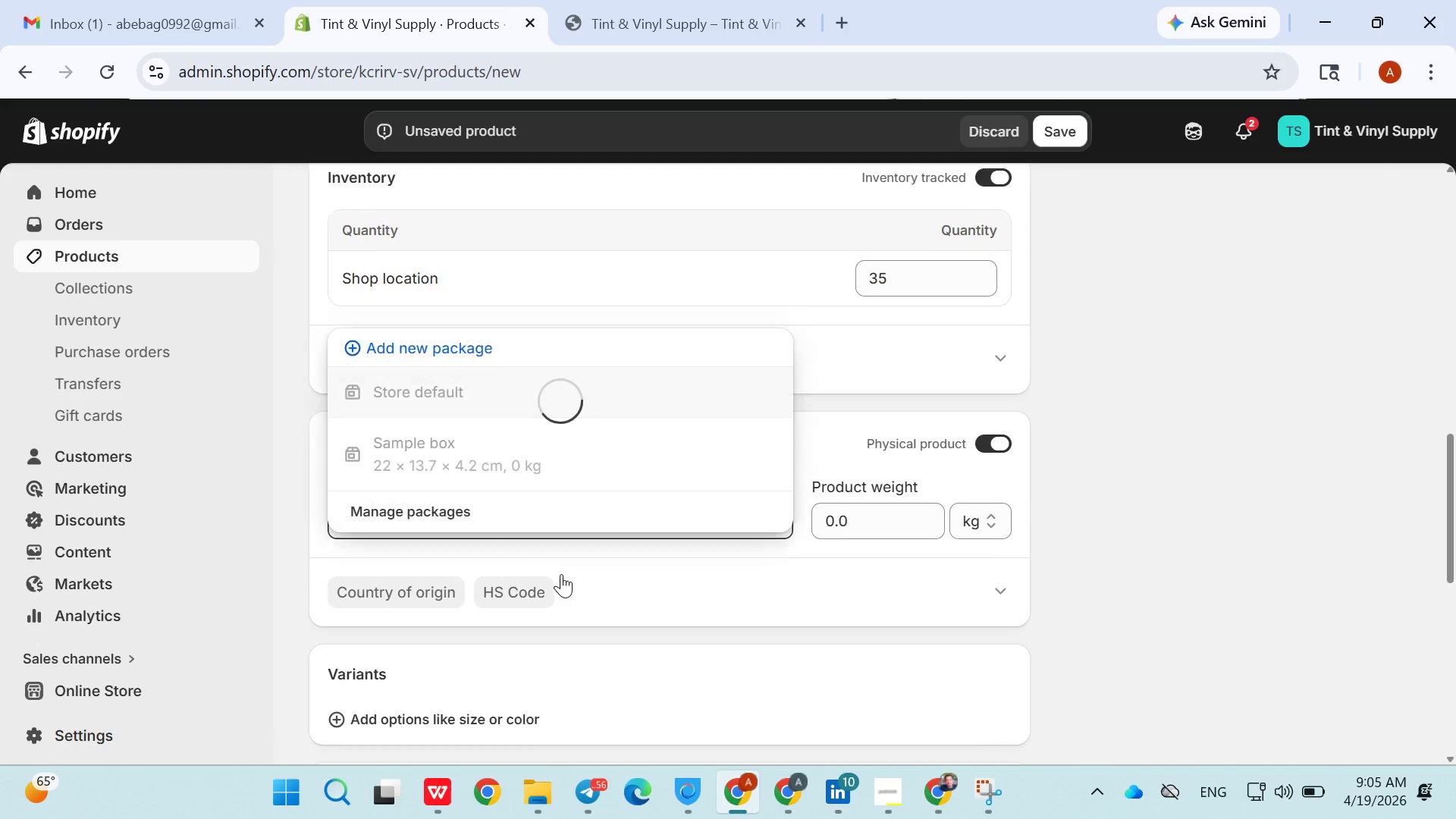 
triple_click([561, 574])
 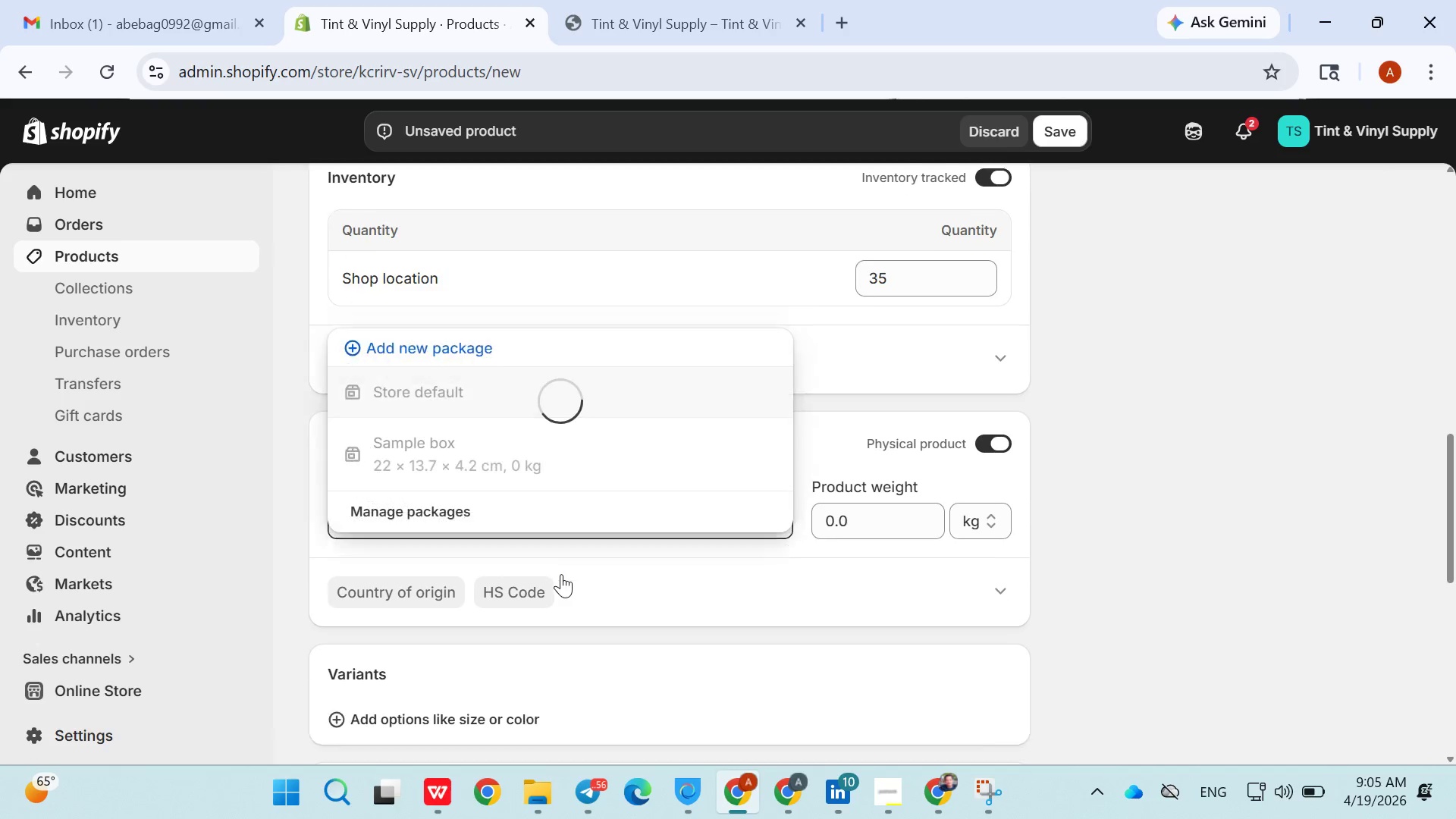 
triple_click([561, 574])
 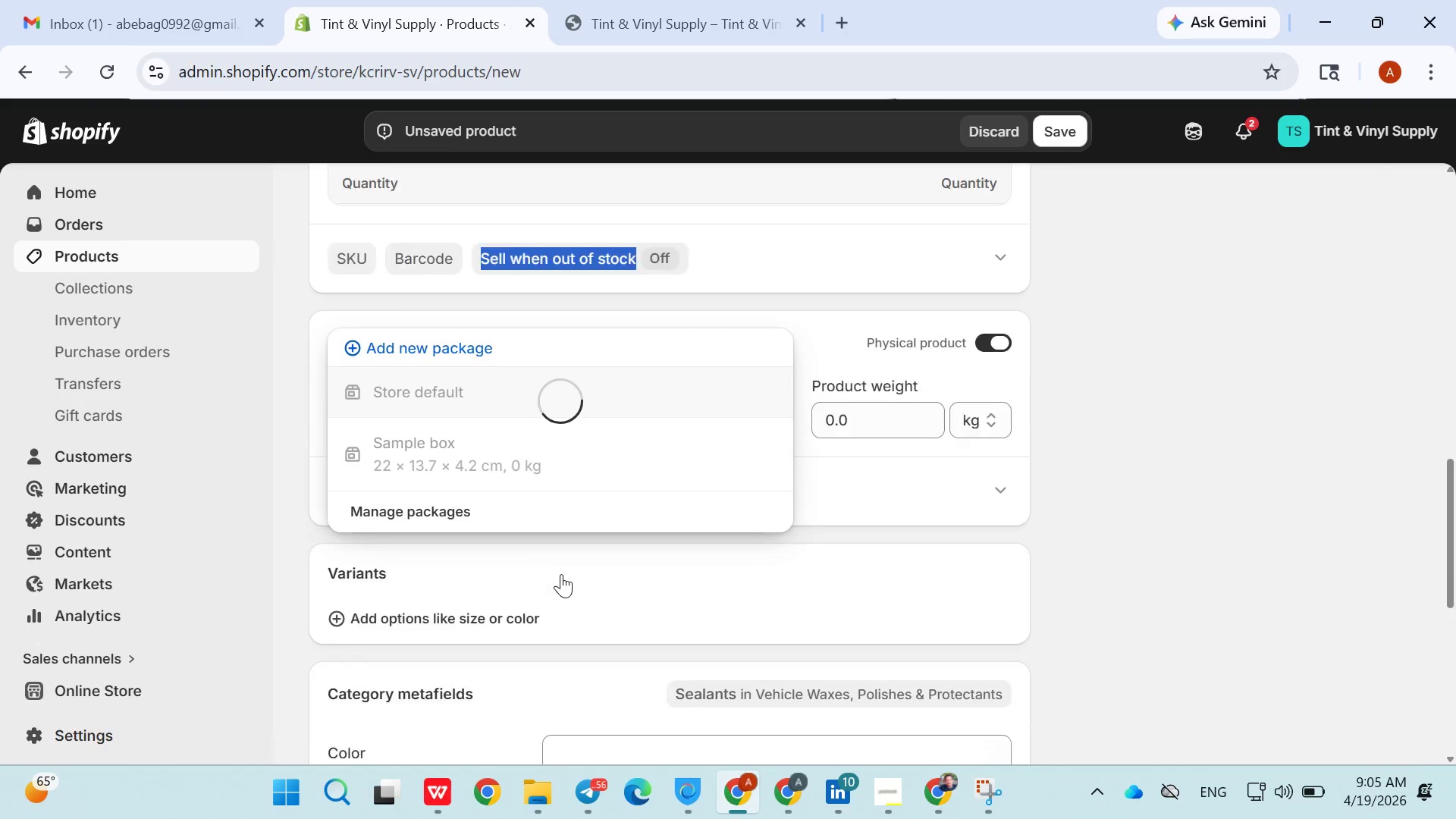 
left_click_drag(start_coordinate=[561, 574], to_coordinate=[594, 567])
 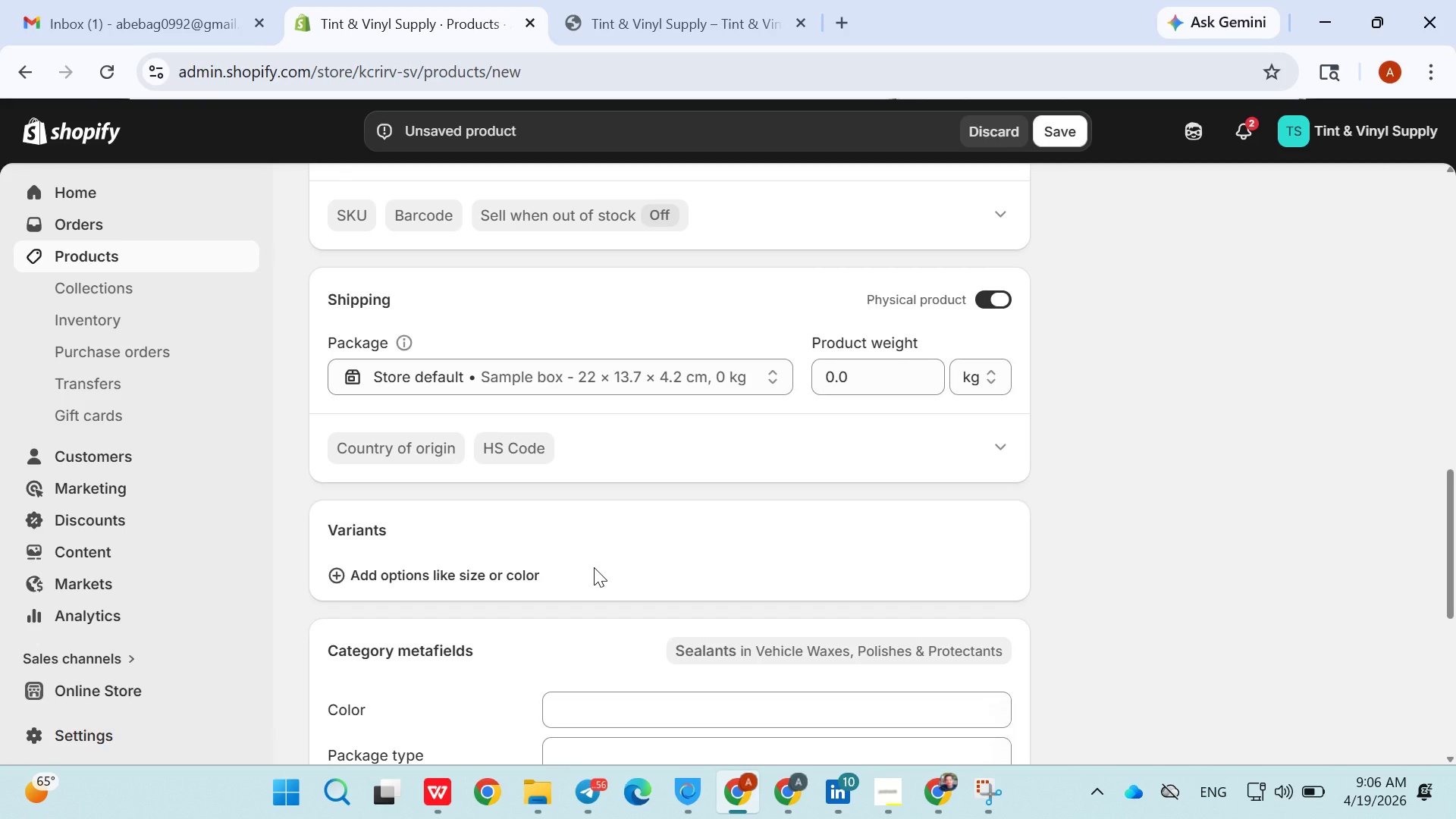 
left_click([594, 567])
 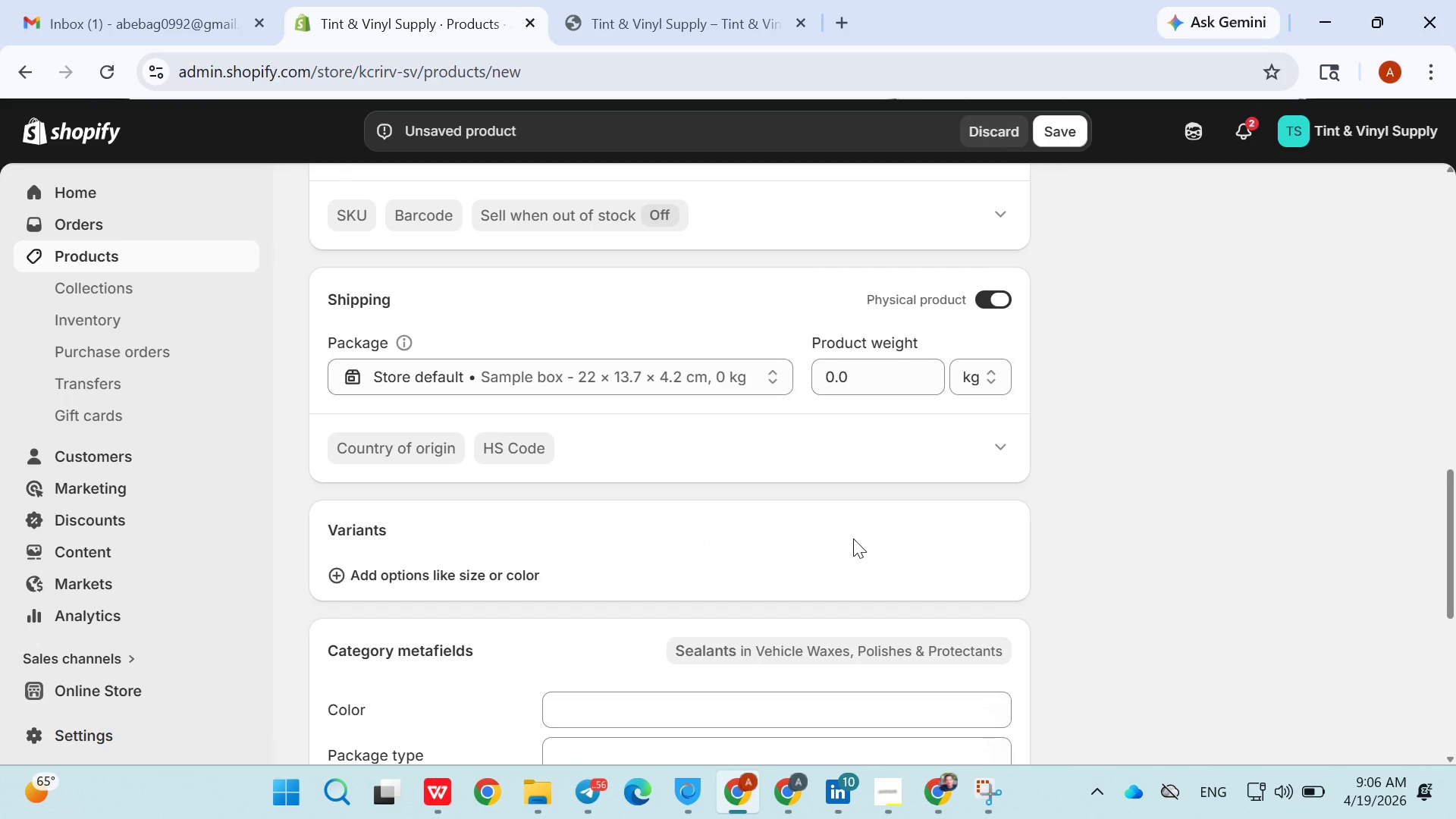 
double_click([853, 538])
 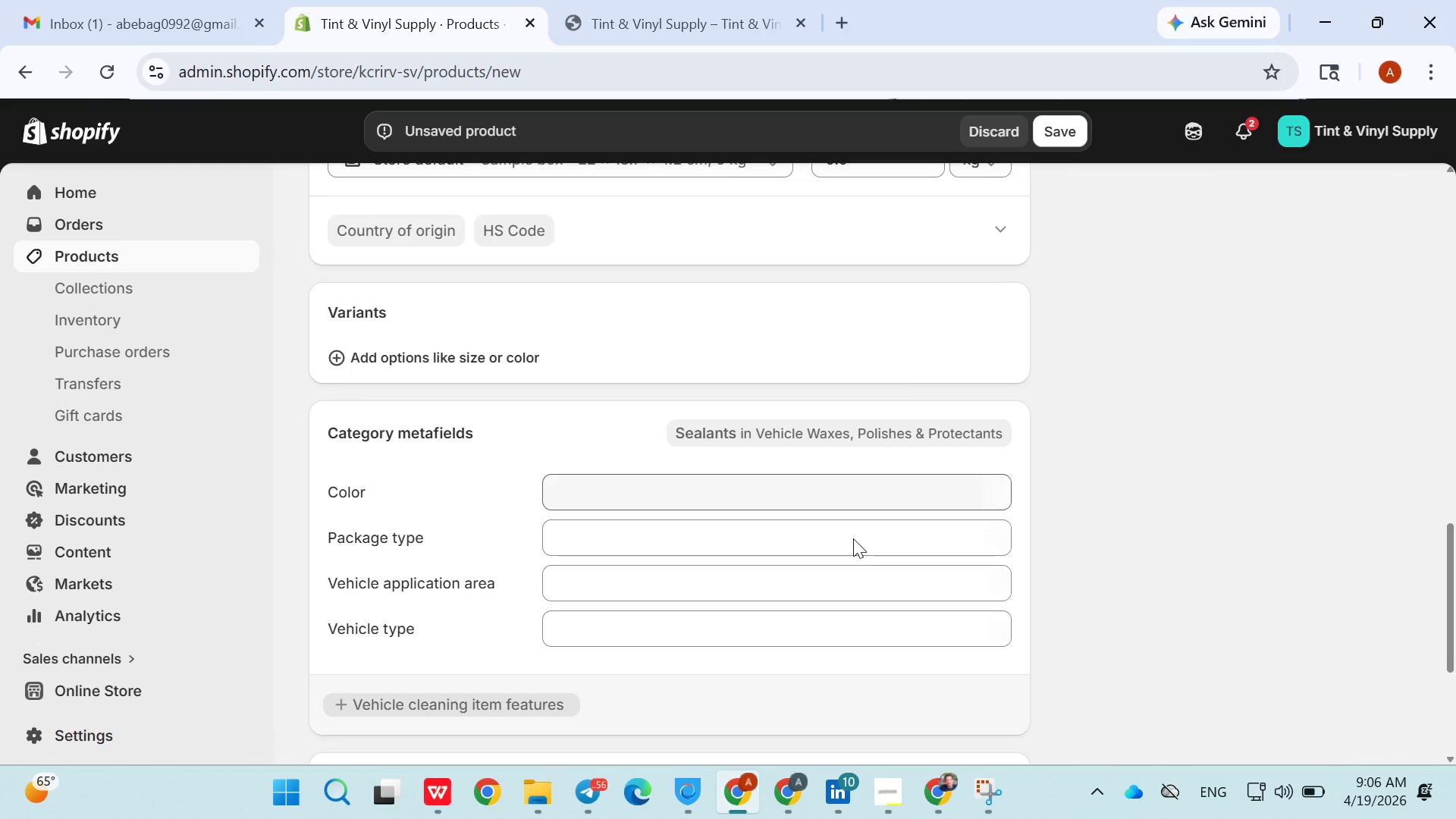 
triple_click([853, 538])
 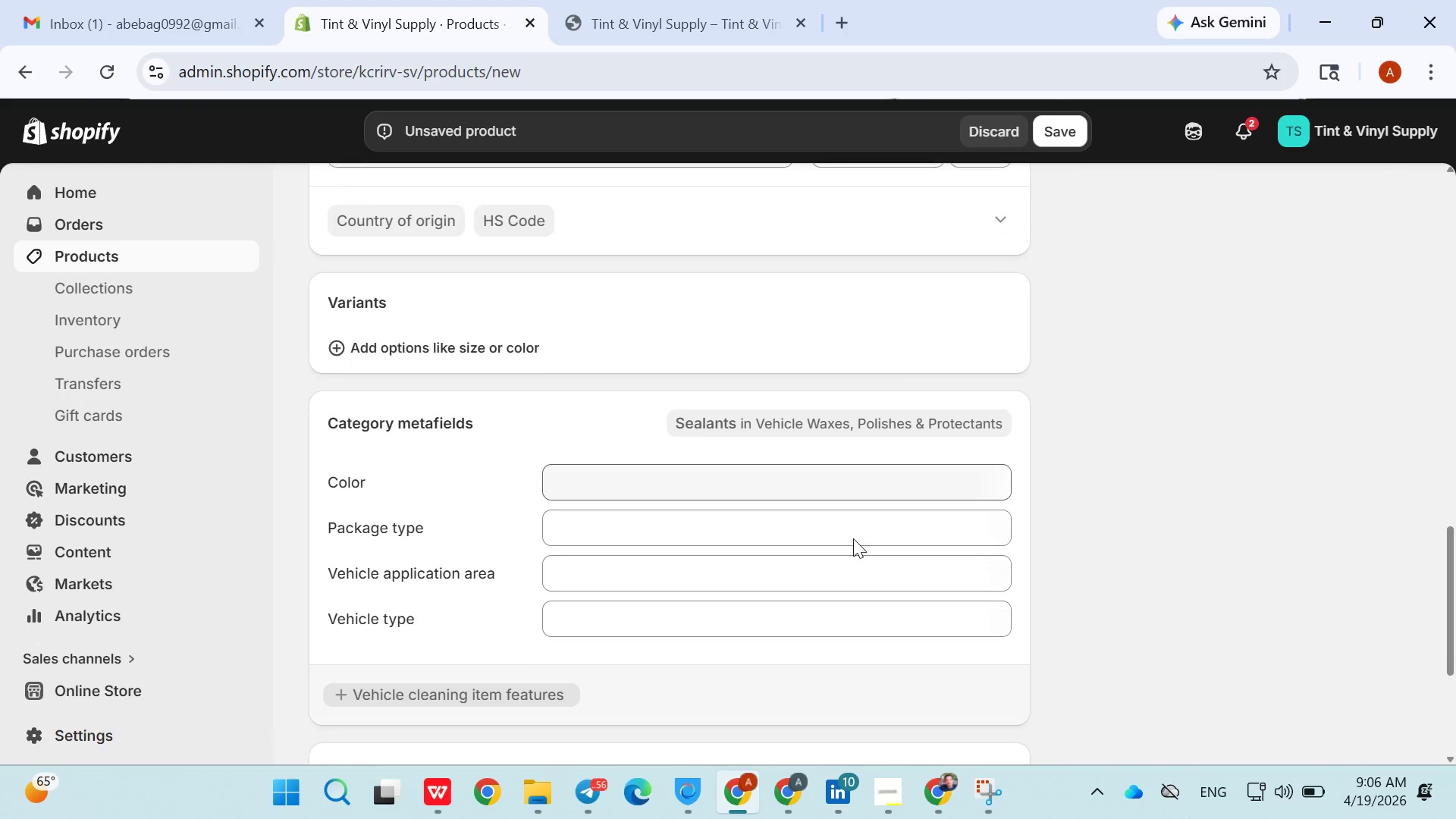 
triple_click([853, 538])
 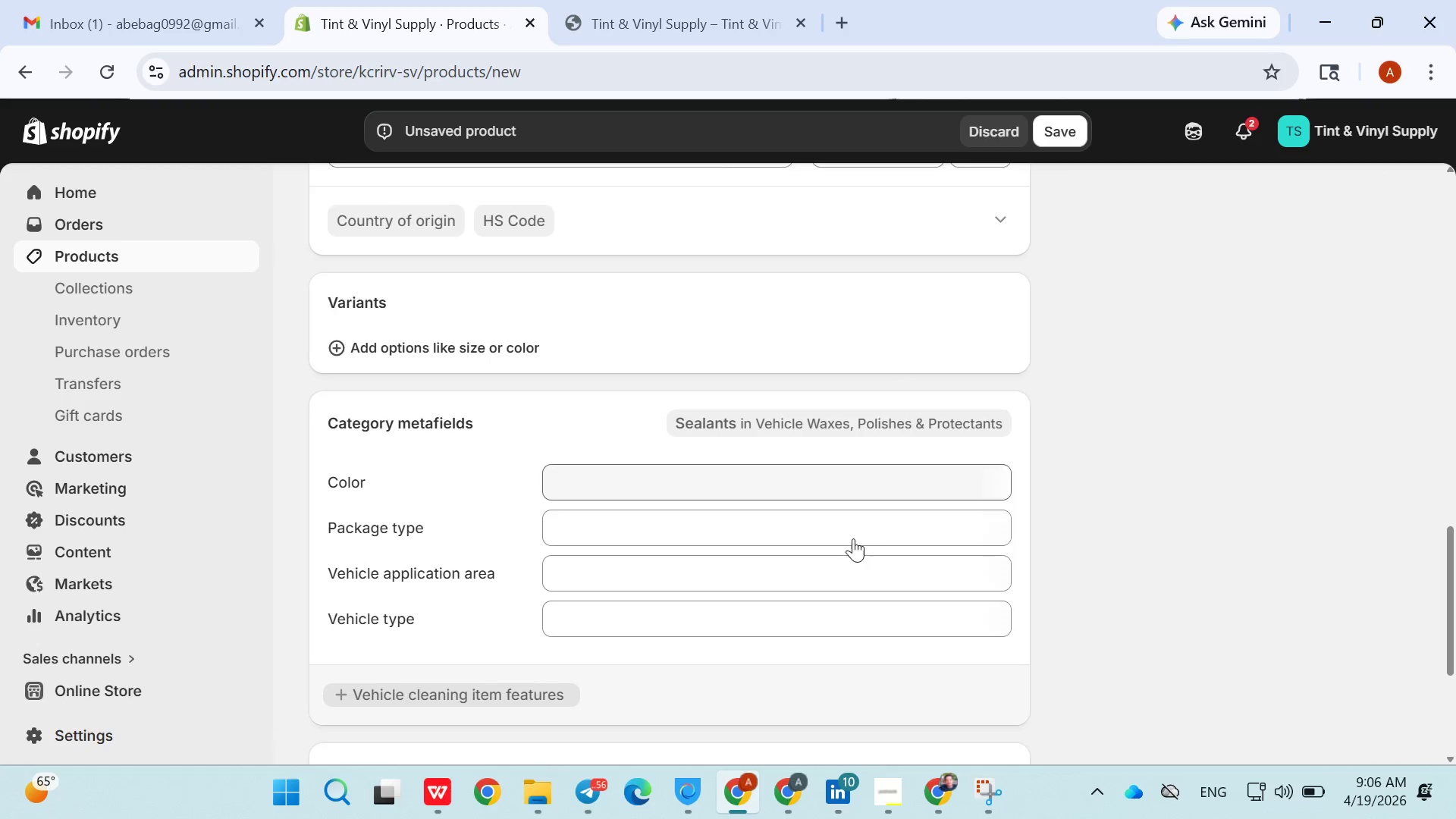 
triple_click([853, 538])
 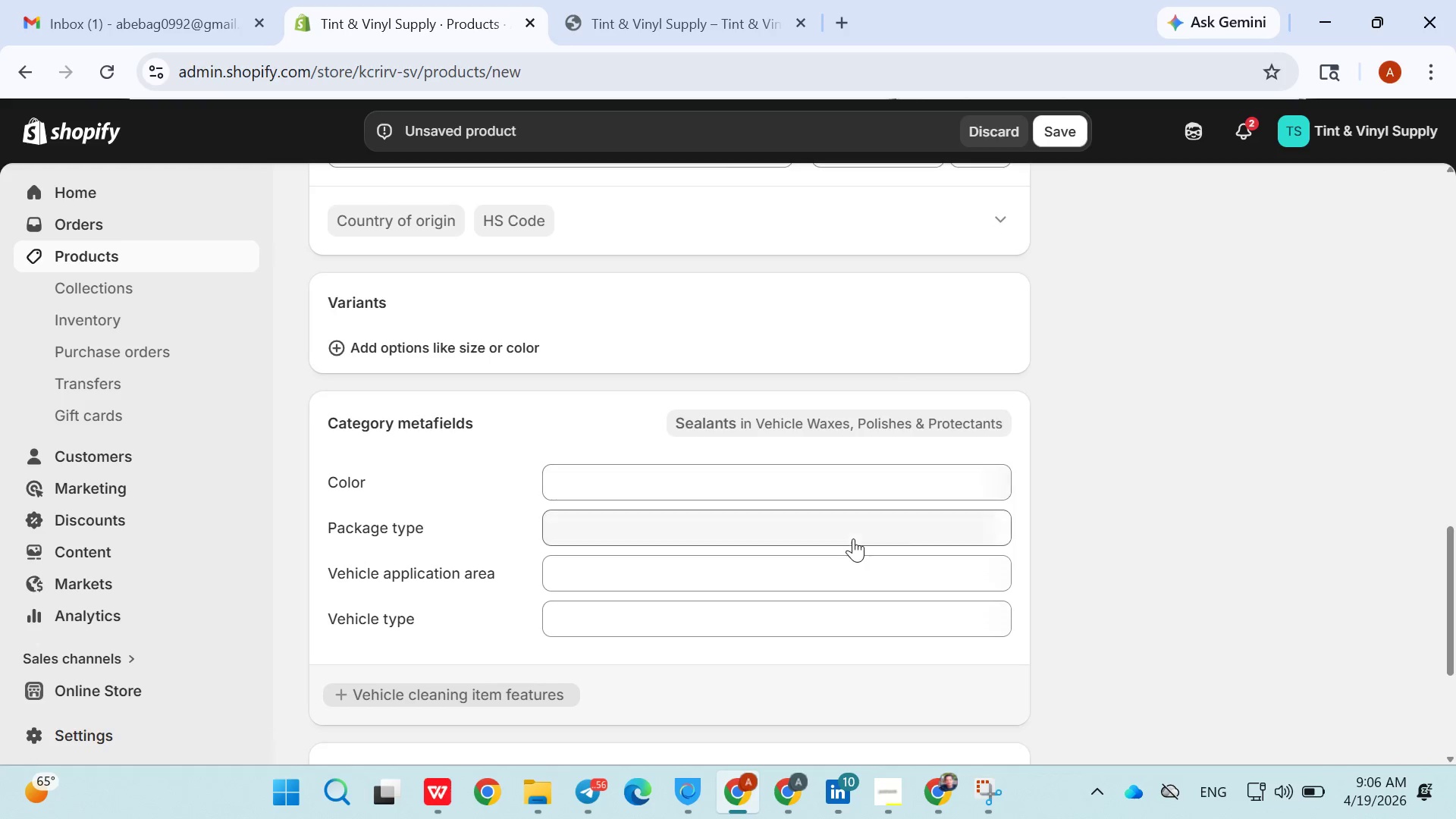 
triple_click([853, 538])
 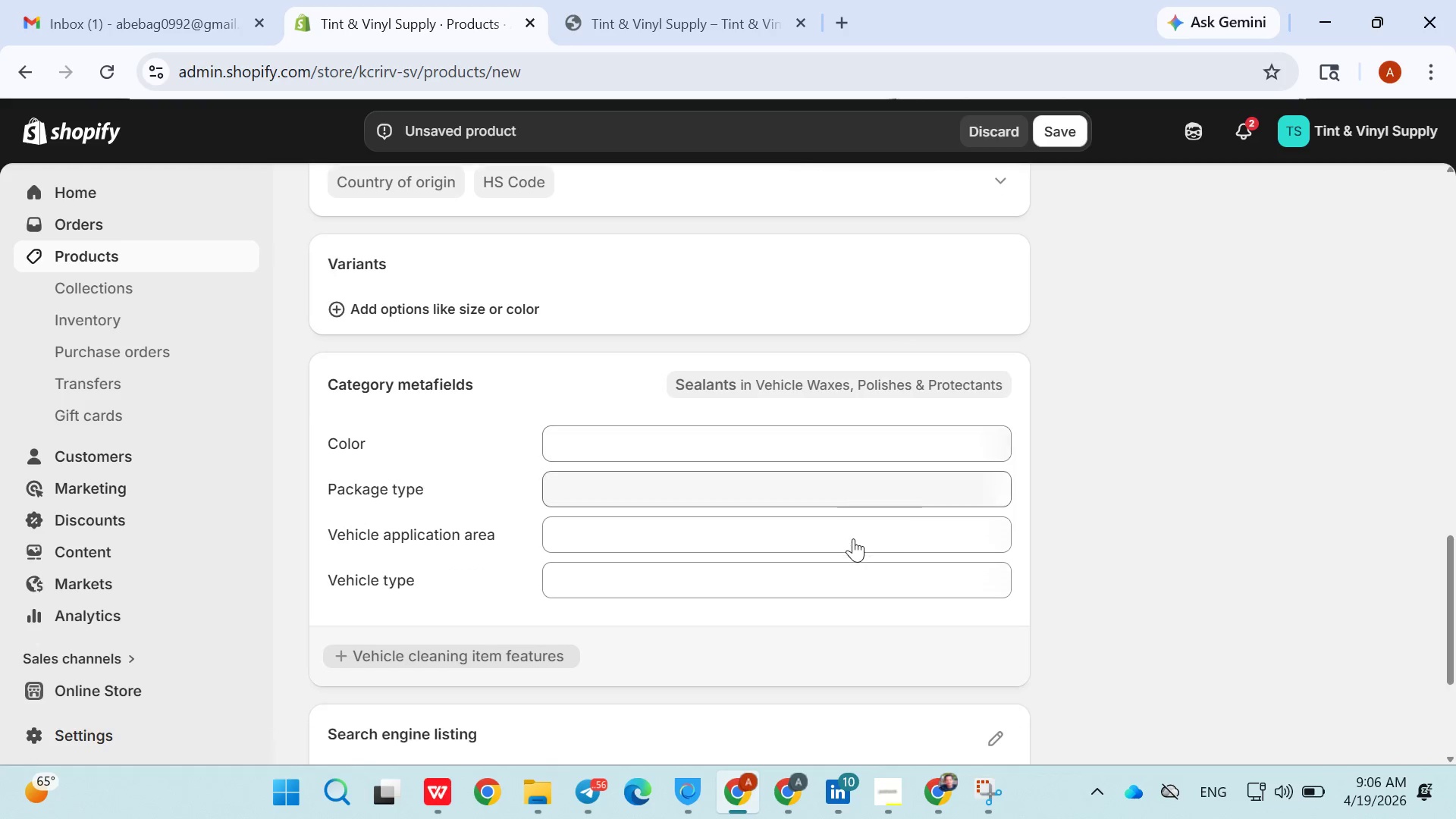 
triple_click([853, 538])
 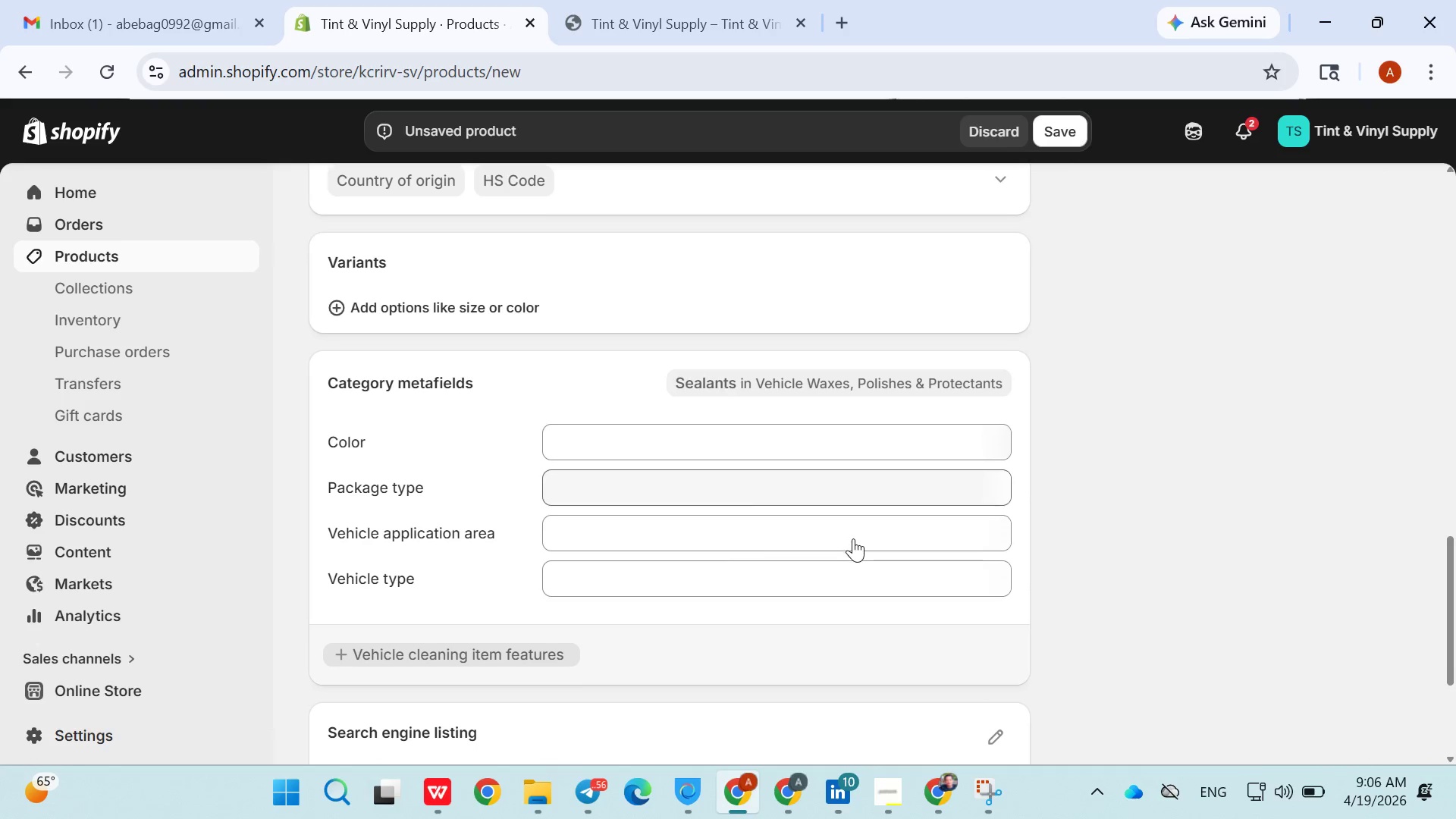 
triple_click([853, 538])
 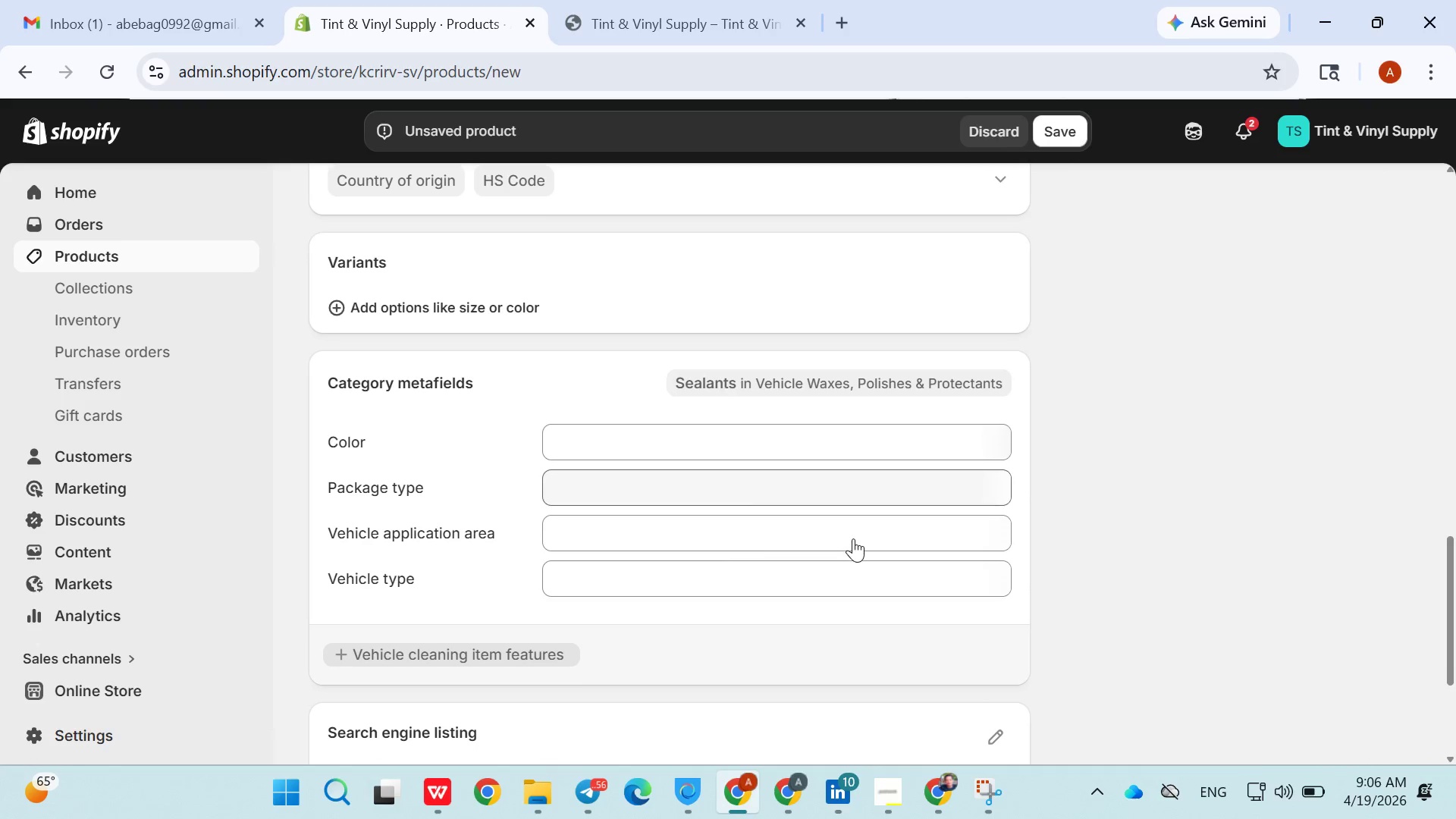 
triple_click([853, 538])
 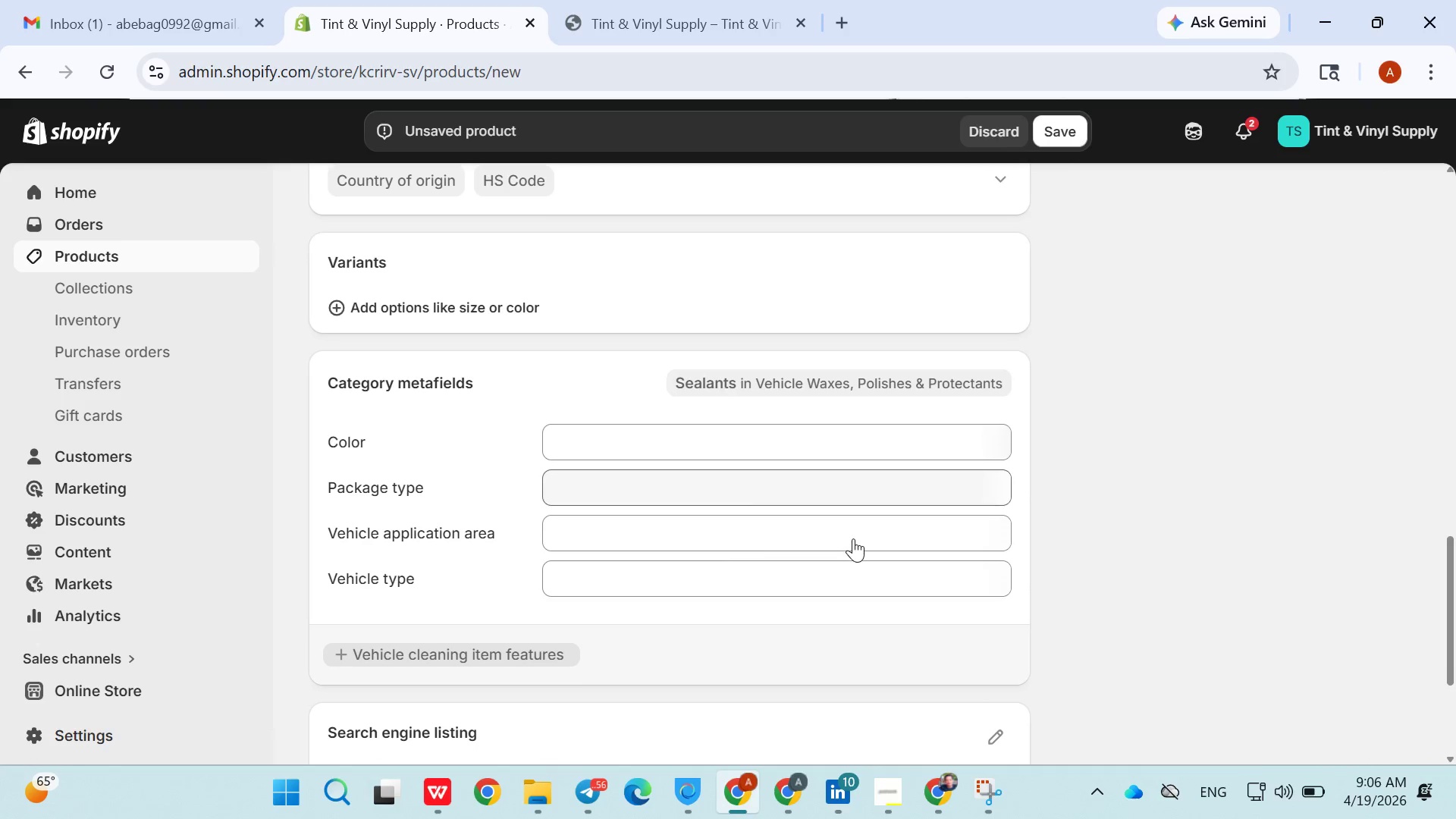 
triple_click([853, 538])
 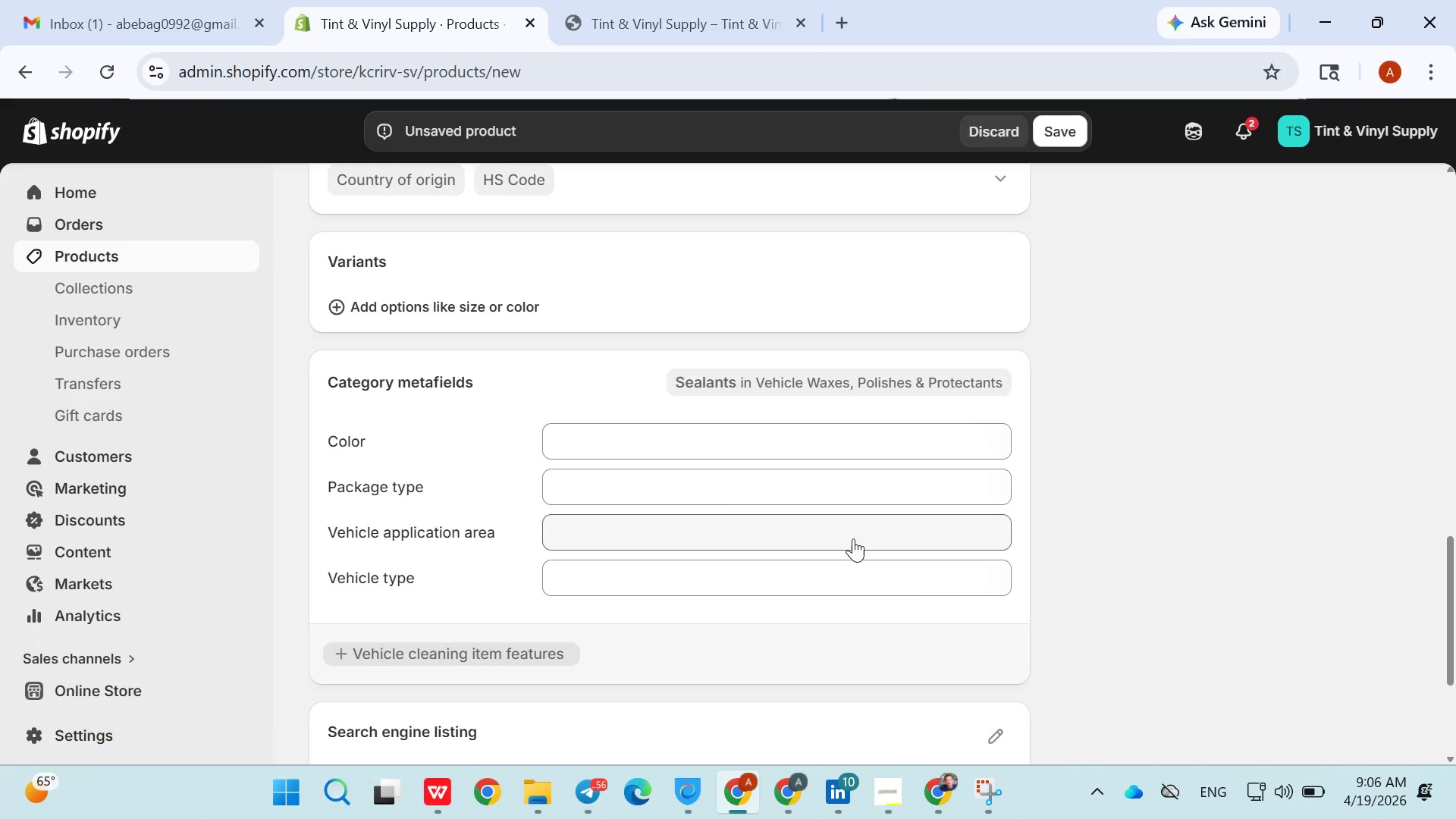 
triple_click([853, 538])
 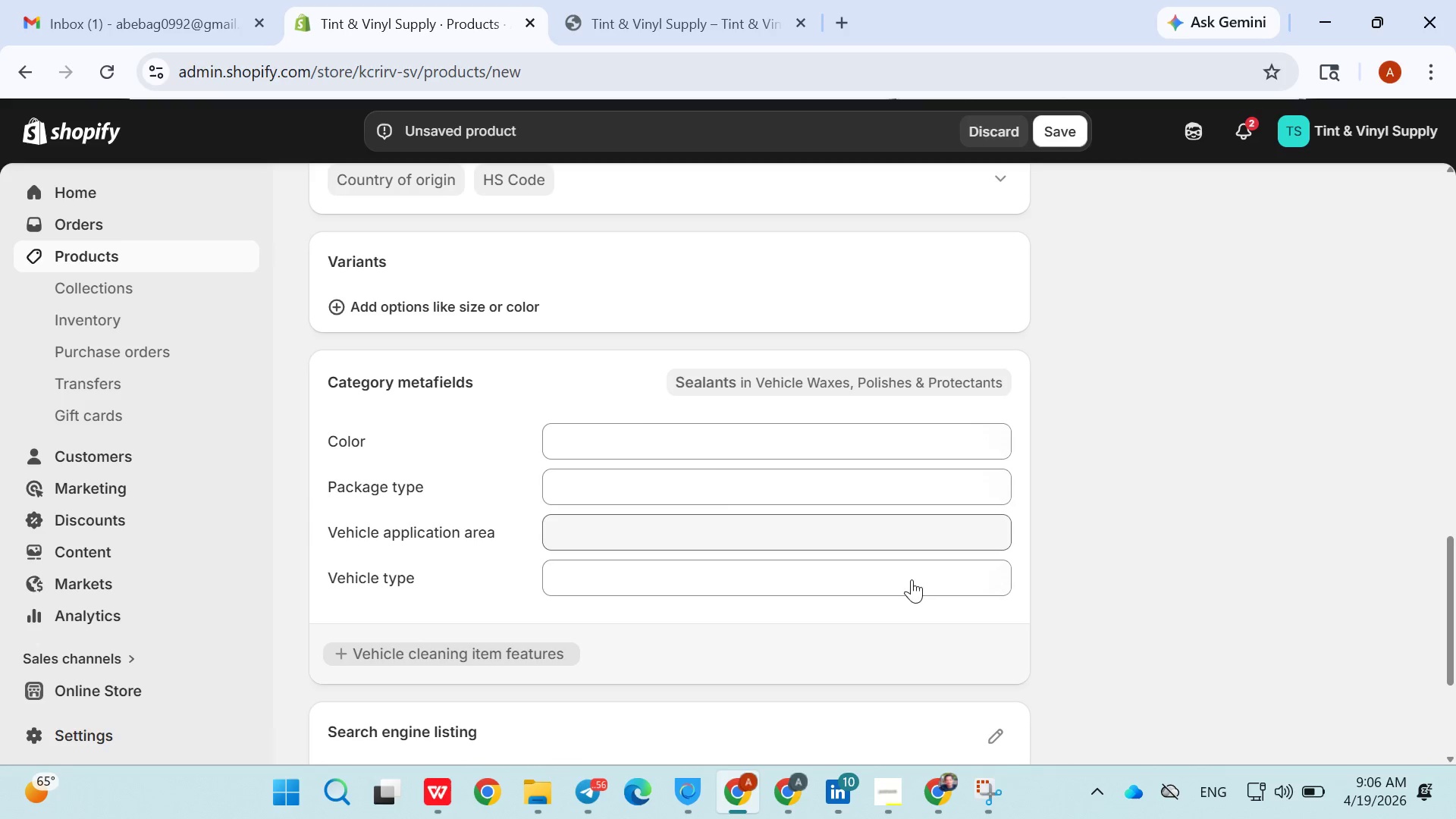 
triple_click([853, 538])
 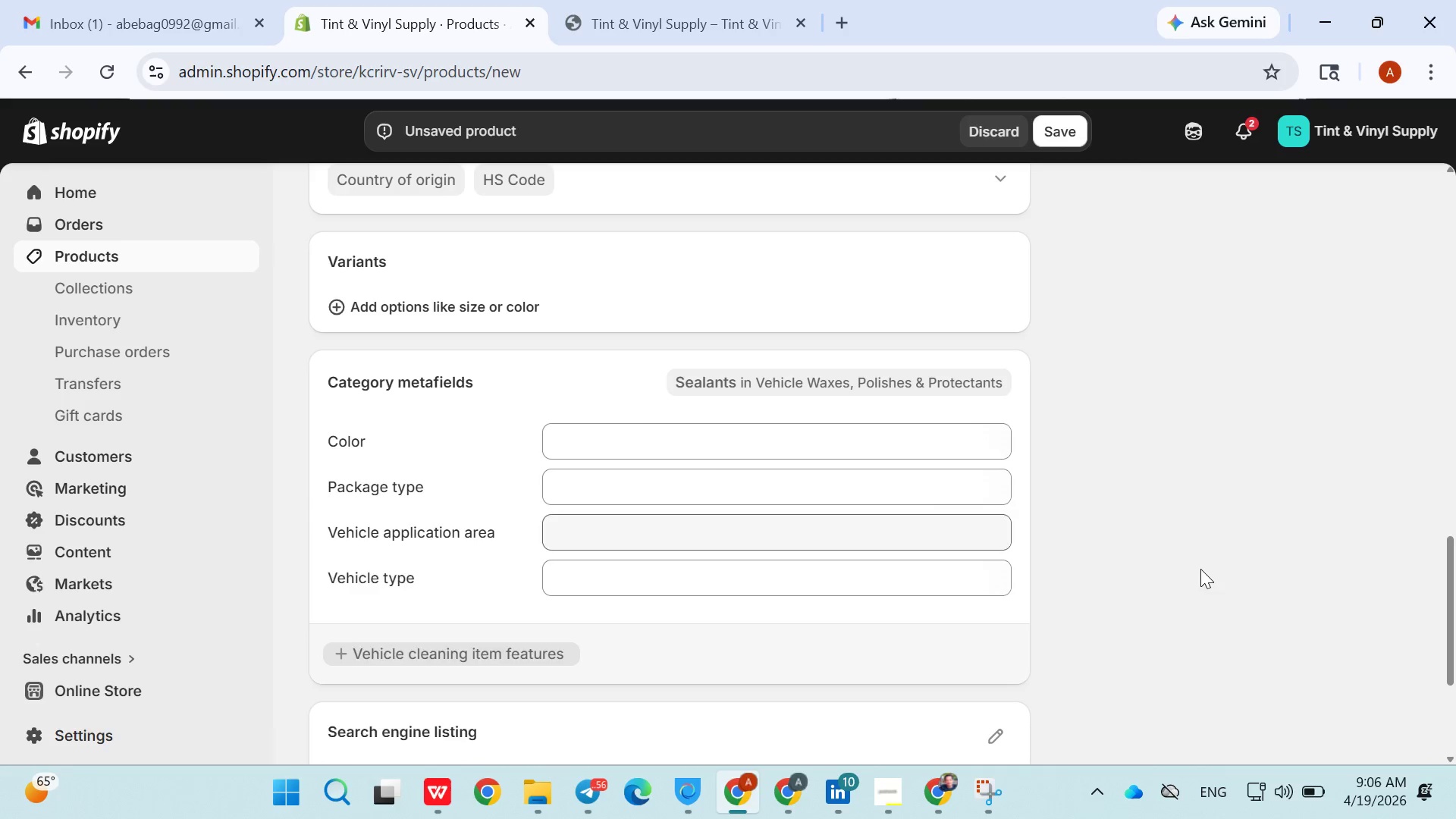 
left_click_drag(start_coordinate=[853, 538], to_coordinate=[900, 577])
 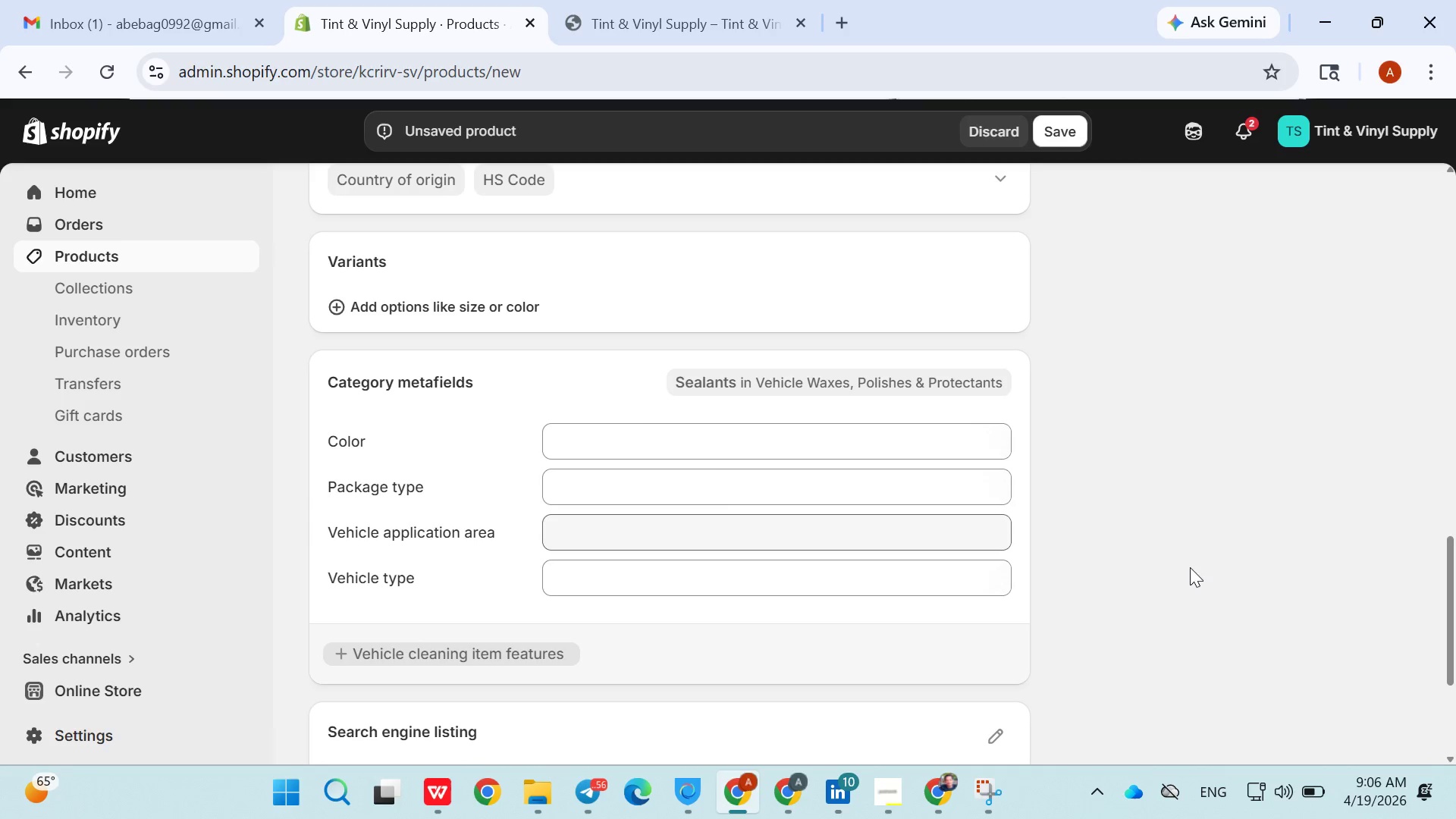 
left_click_drag(start_coordinate=[1159, 561], to_coordinate=[1164, 562])
 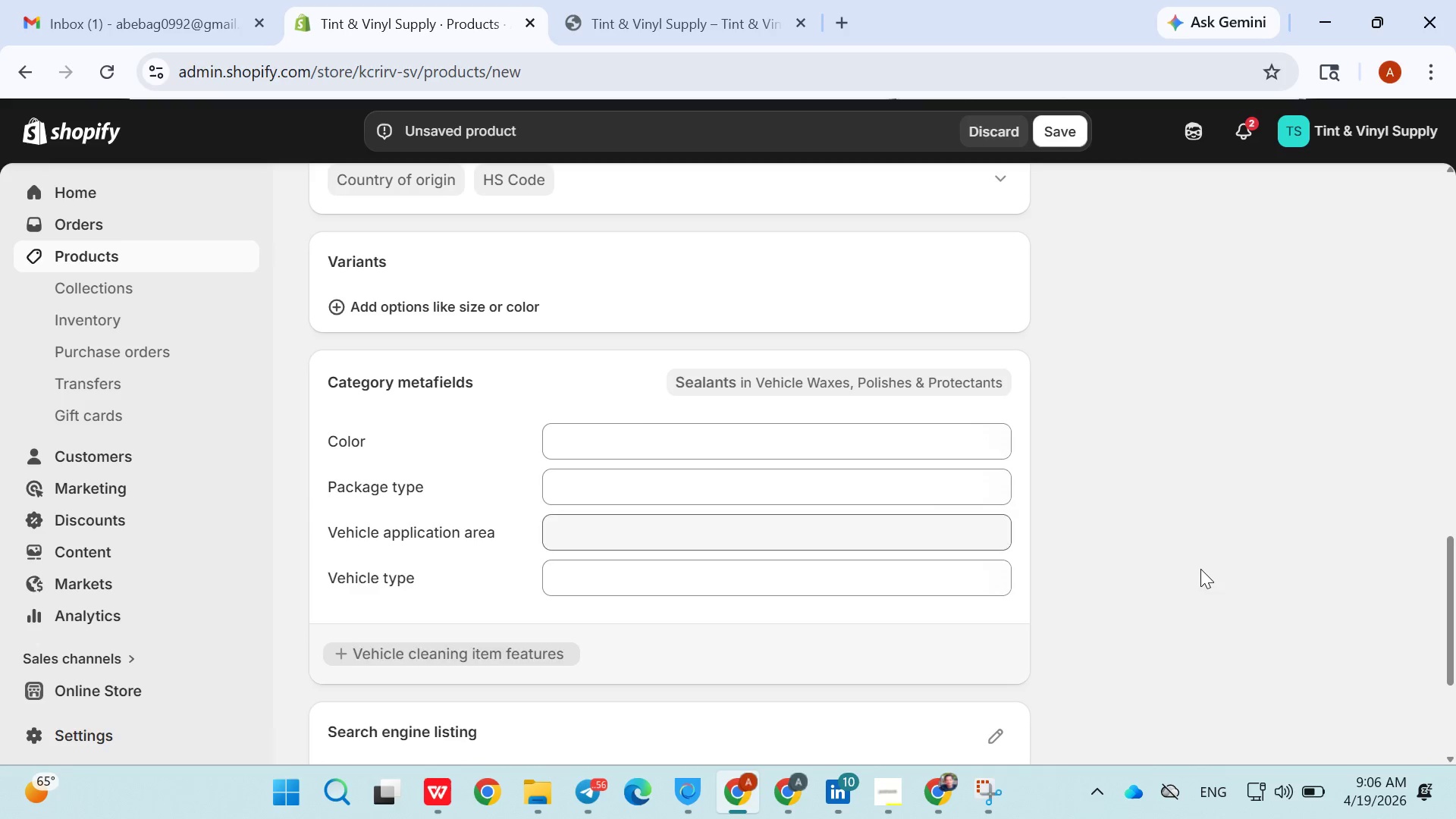 
triple_click([1200, 569])
 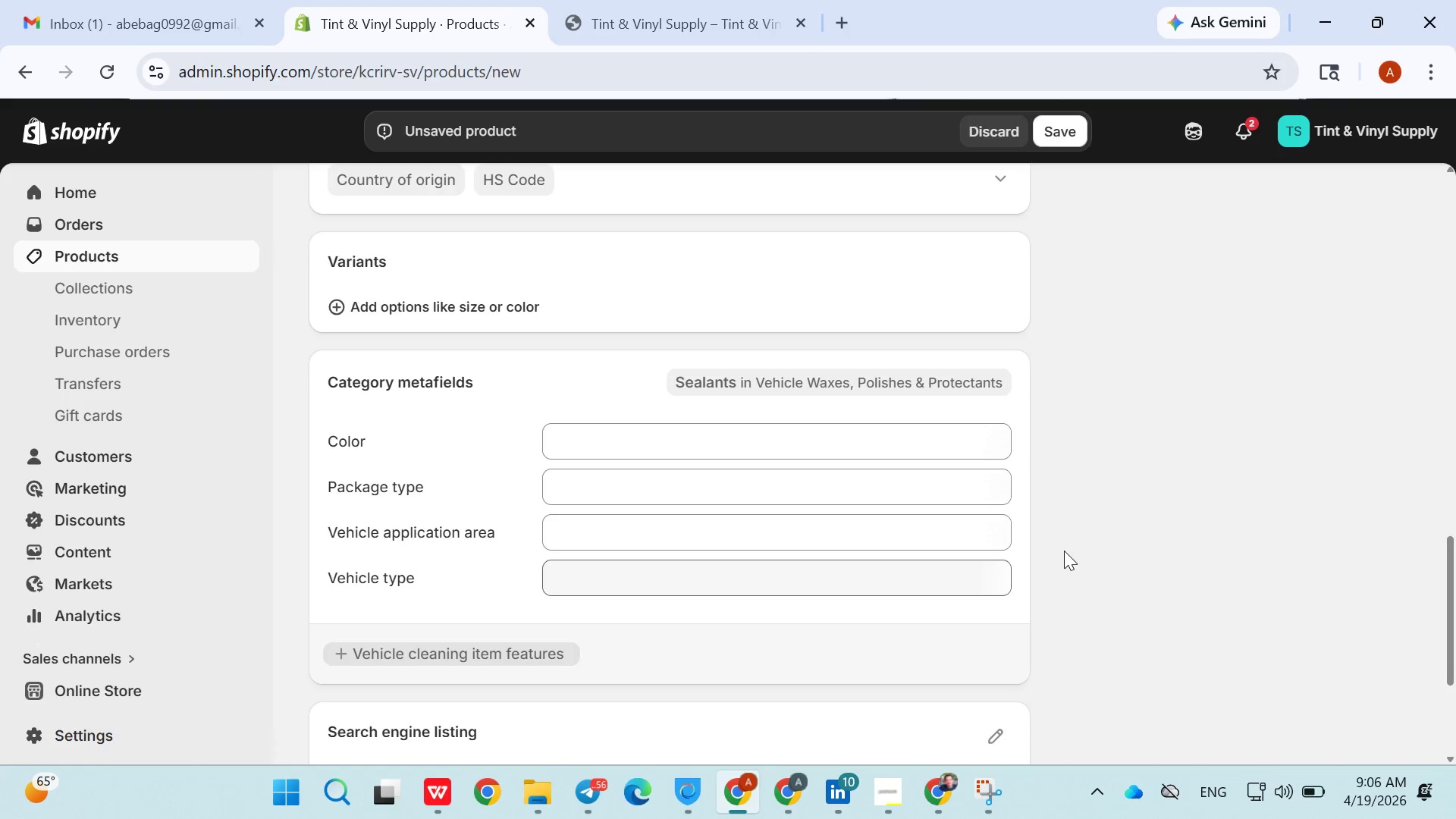 
triple_click([1200, 569])
 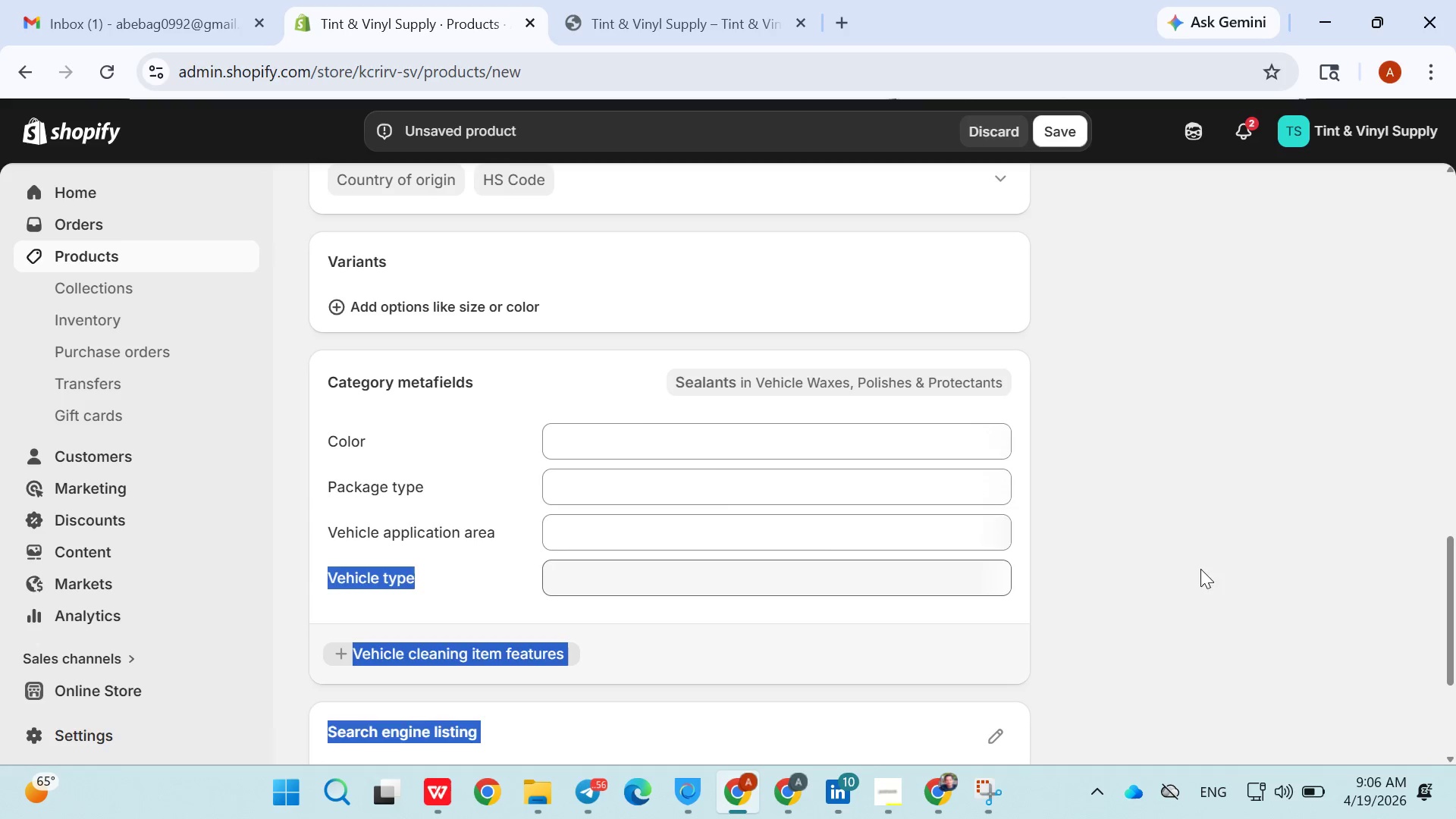 
triple_click([1200, 569])
 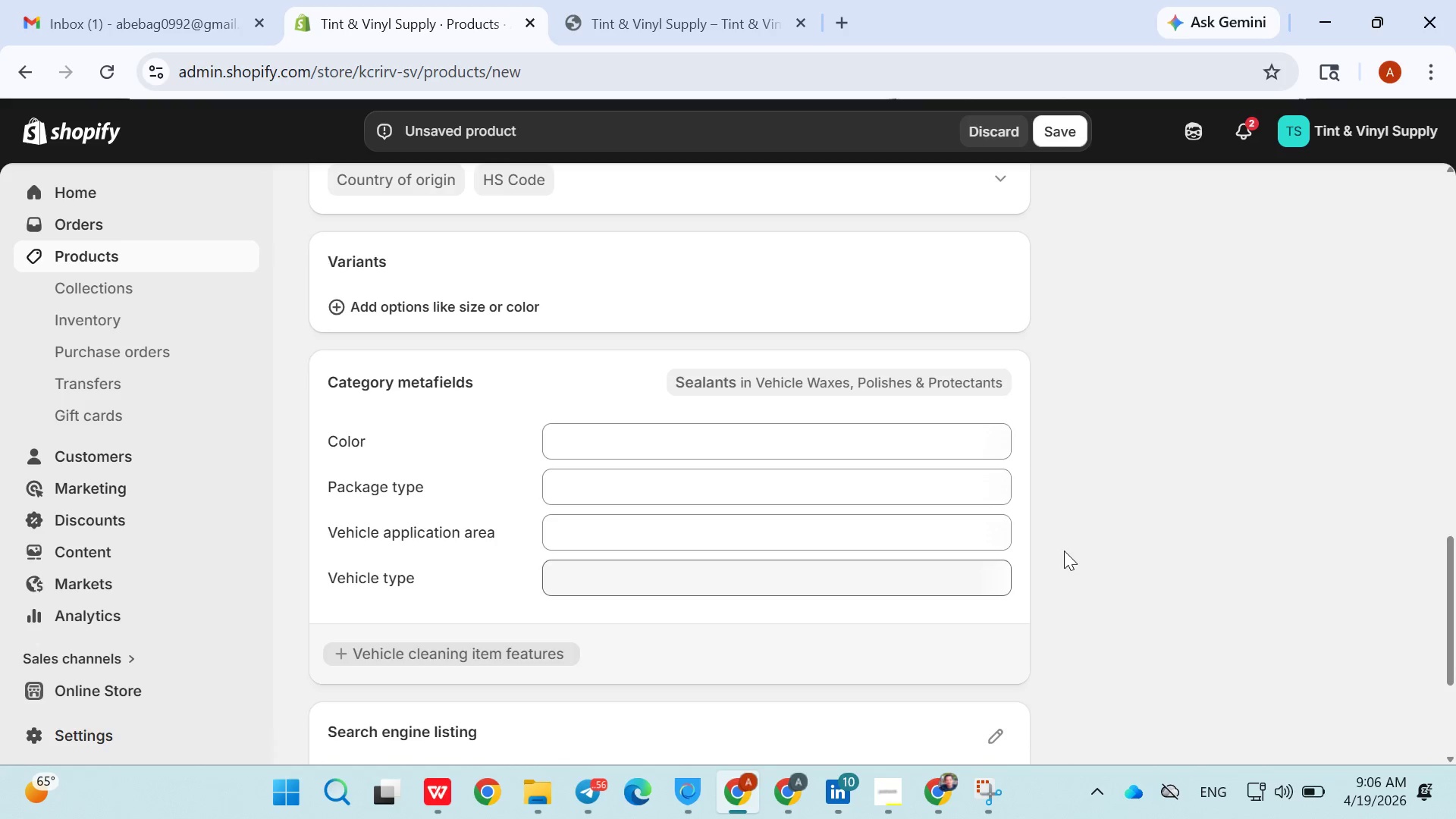 
triple_click([1200, 569])
 